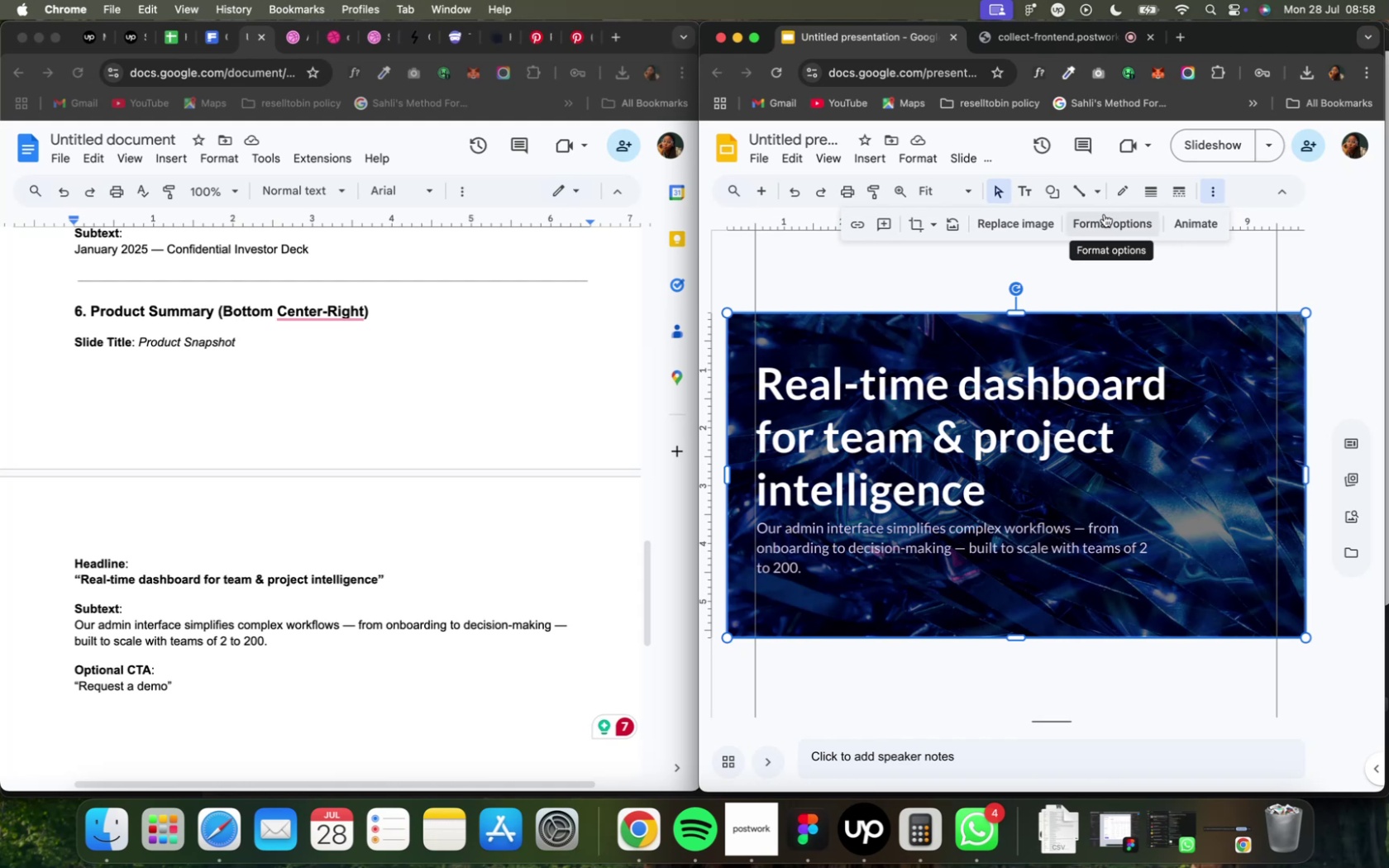 
left_click([1103, 215])
 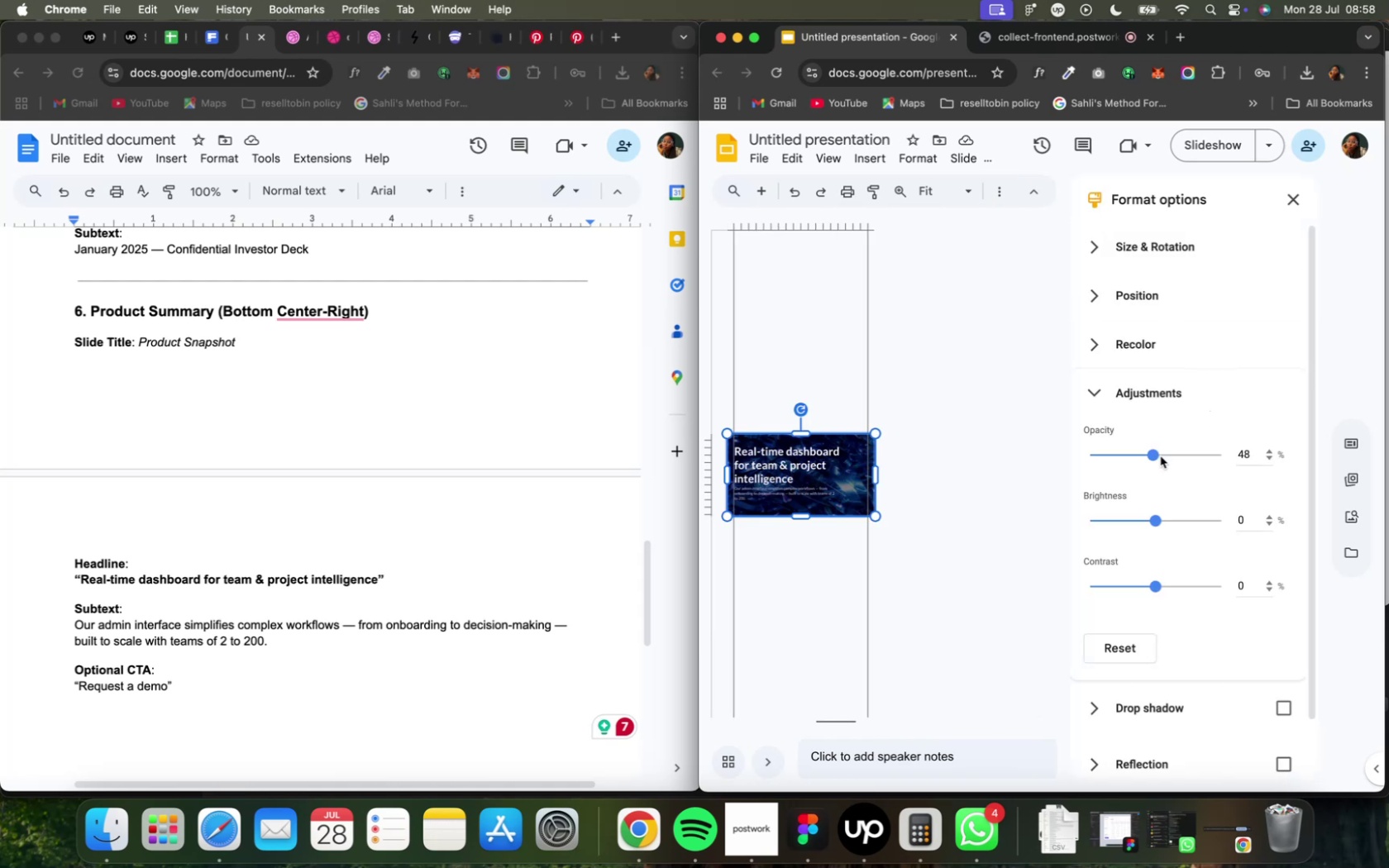 
left_click_drag(start_coordinate=[1155, 455], to_coordinate=[1139, 465])
 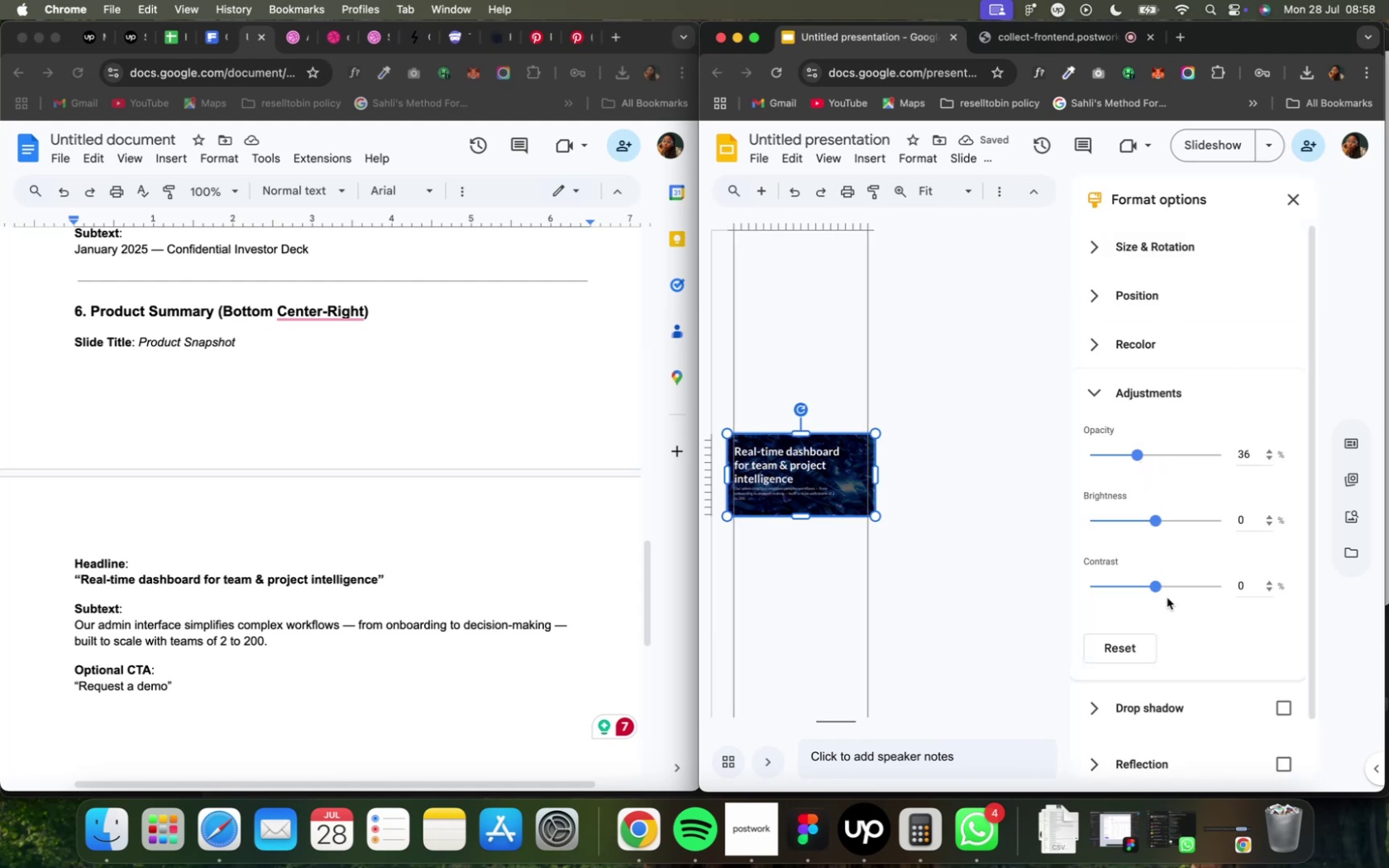 
left_click_drag(start_coordinate=[1157, 587], to_coordinate=[1222, 592])
 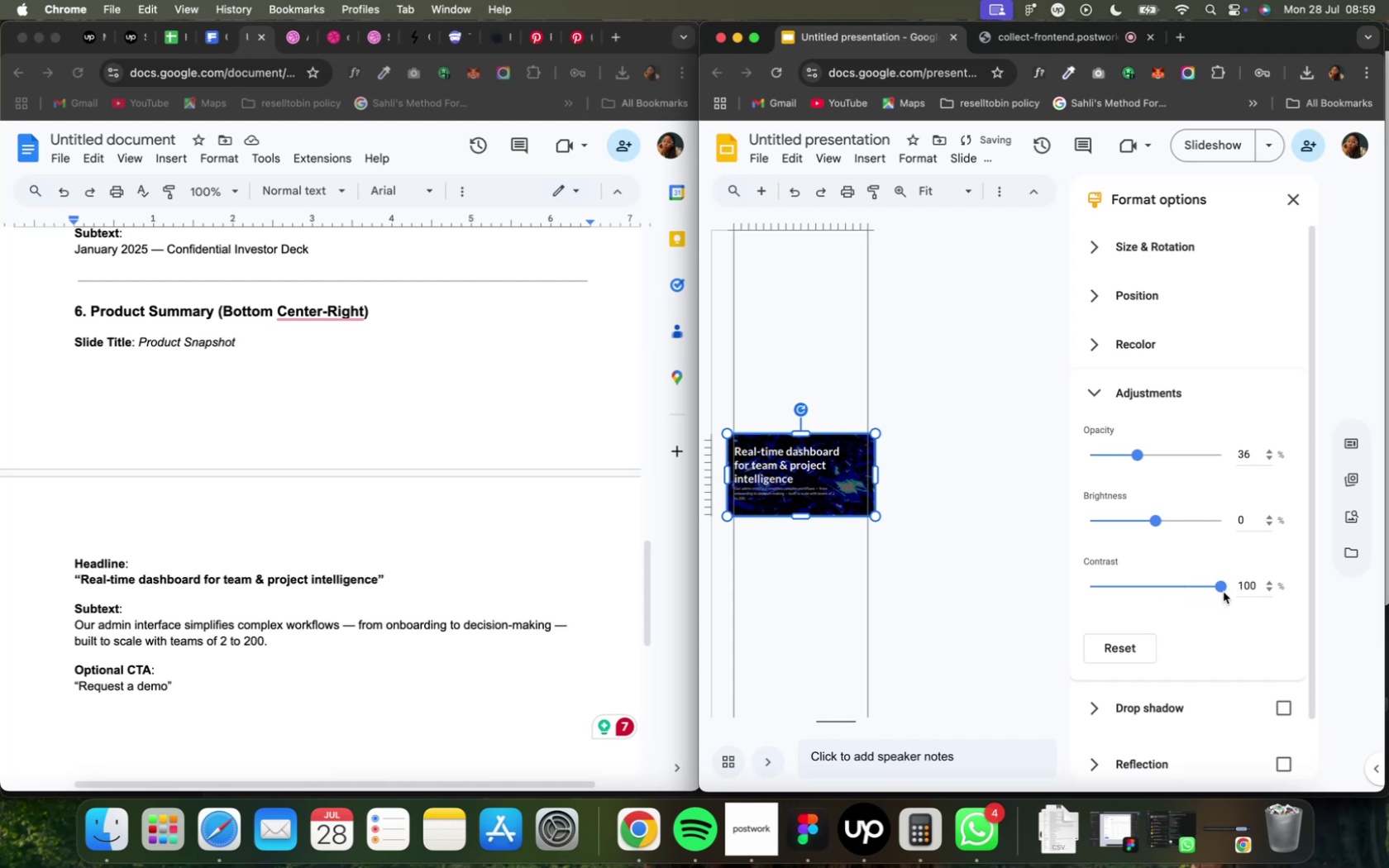 
left_click_drag(start_coordinate=[1220, 589], to_coordinate=[1153, 590])
 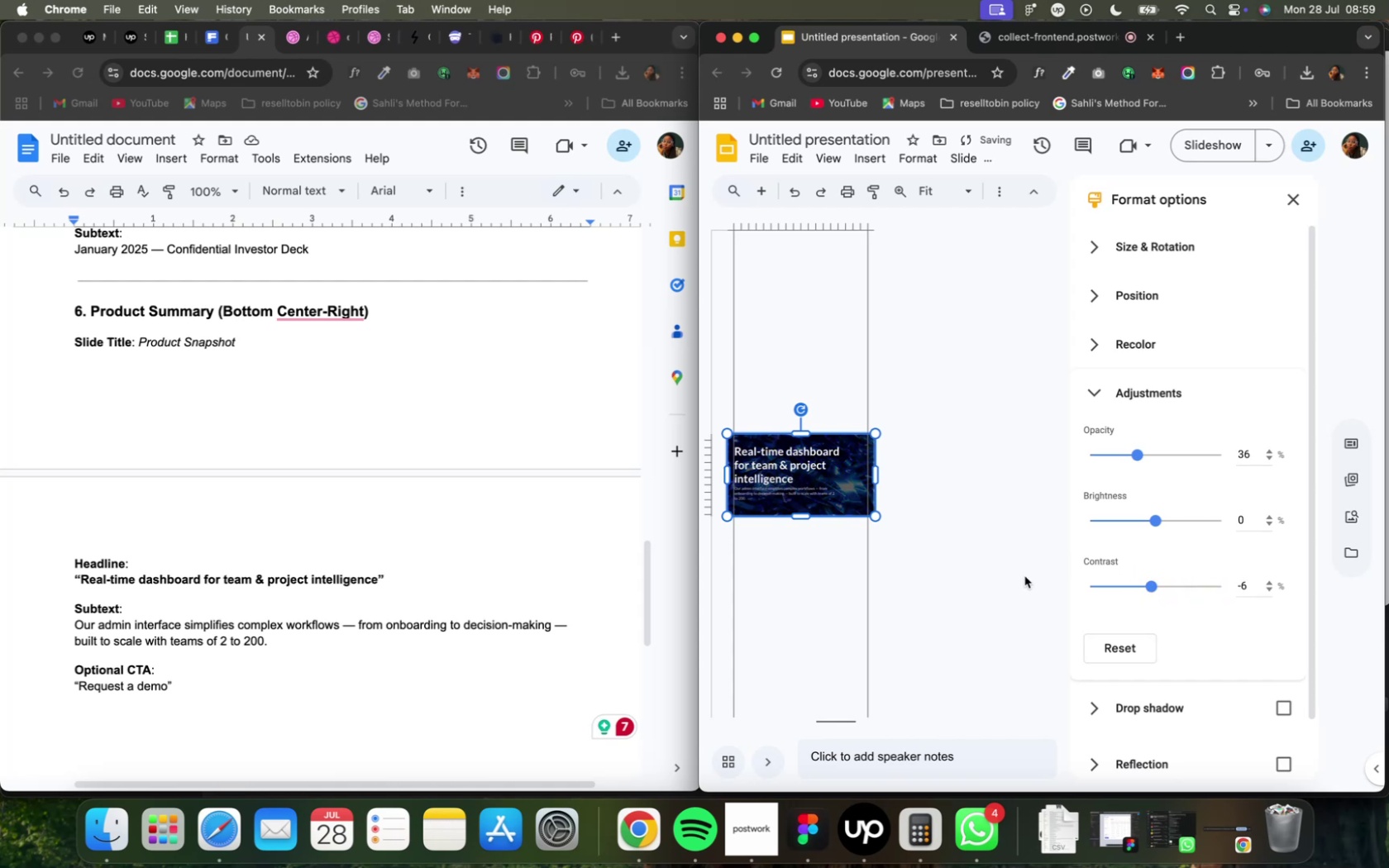 
wait(6.39)
 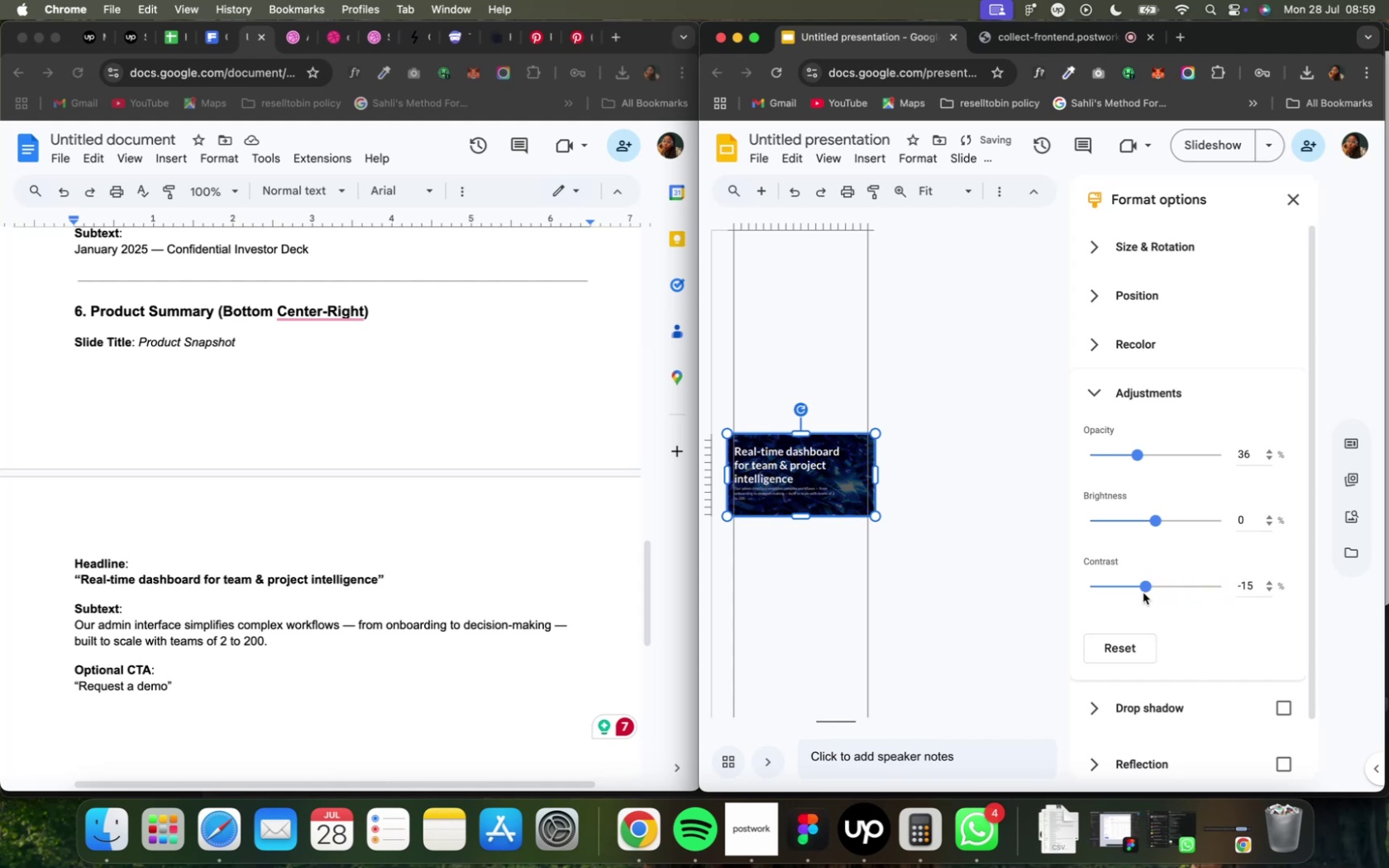 
hold_key(key=CommandLeft, duration=2.68)
scroll: coordinate [824, 421], scroll_direction: down, amount: 20.0
 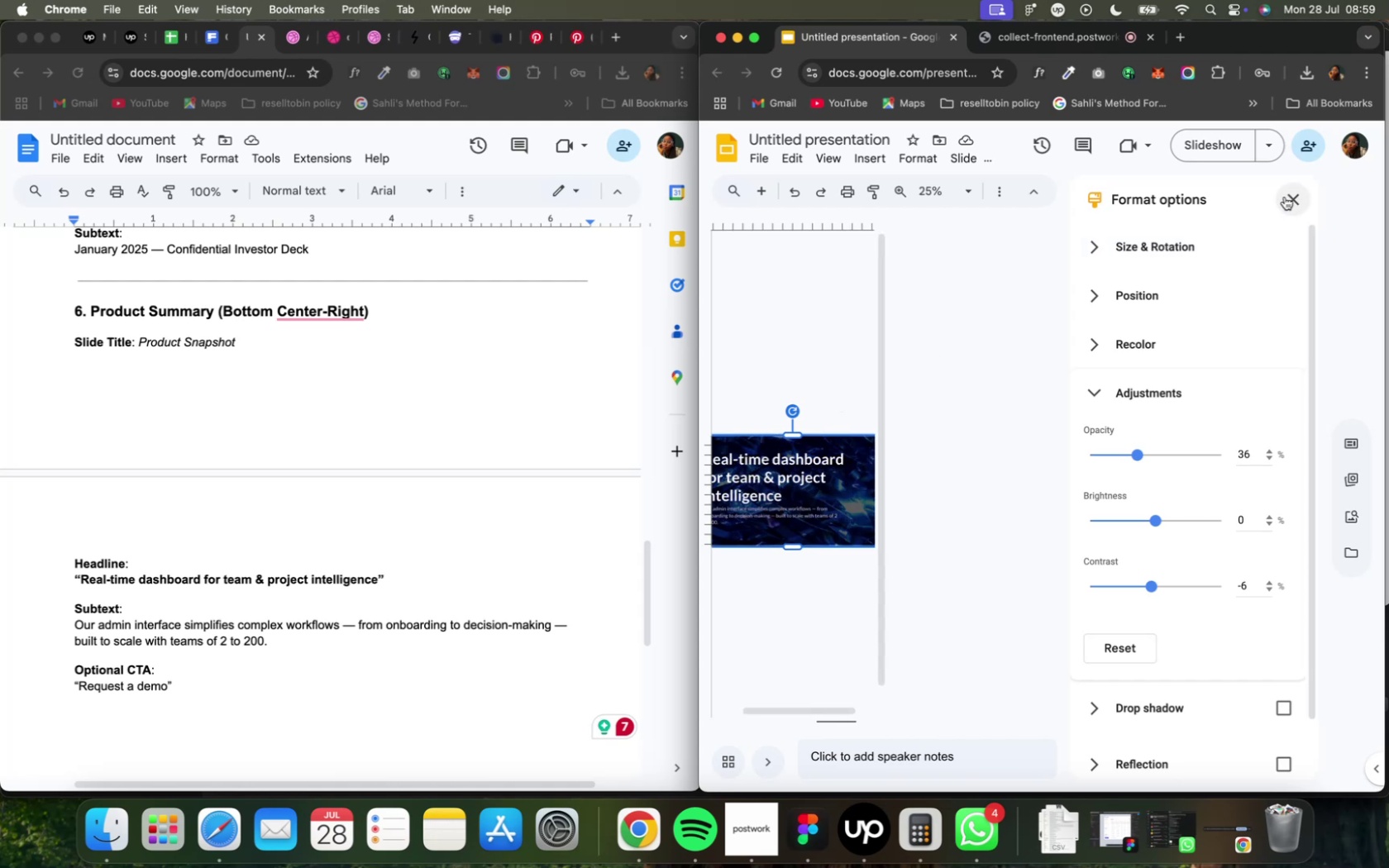 
left_click([1283, 197])
 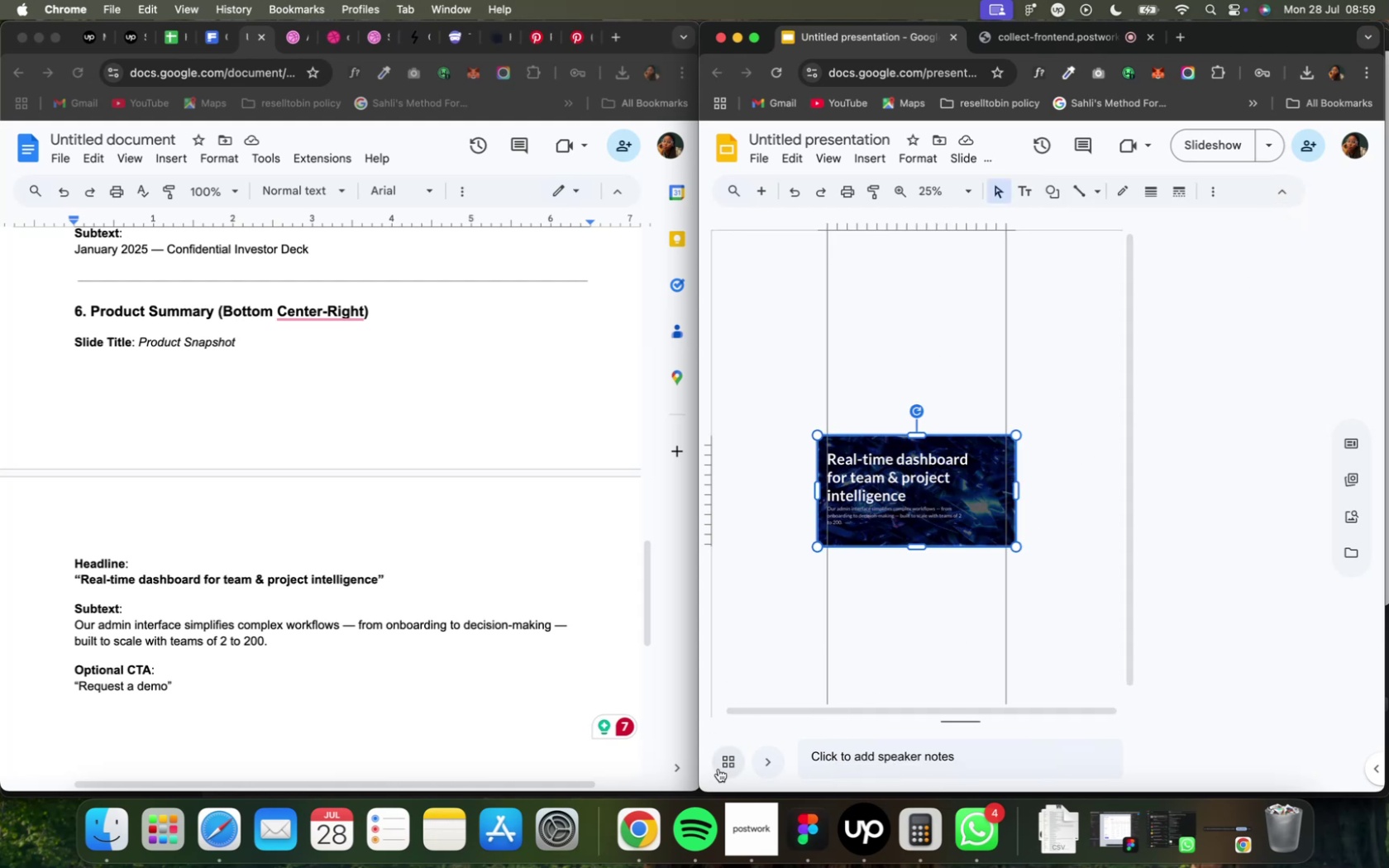 
wait(8.05)
 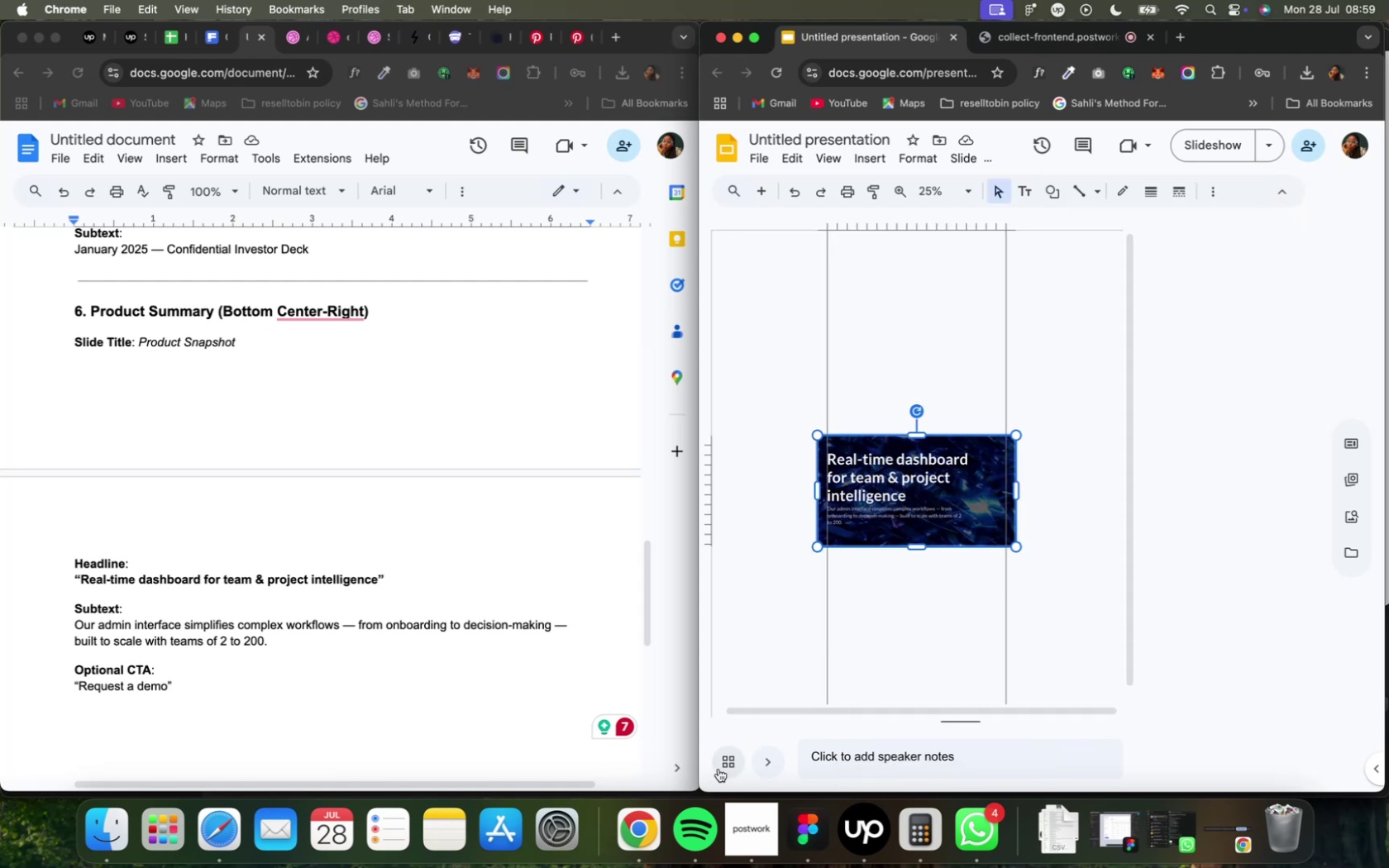 
hold_key(key=CommandLeft, duration=2.53)
scroll: coordinate [1054, 546], scroll_direction: down, amount: 3.0
 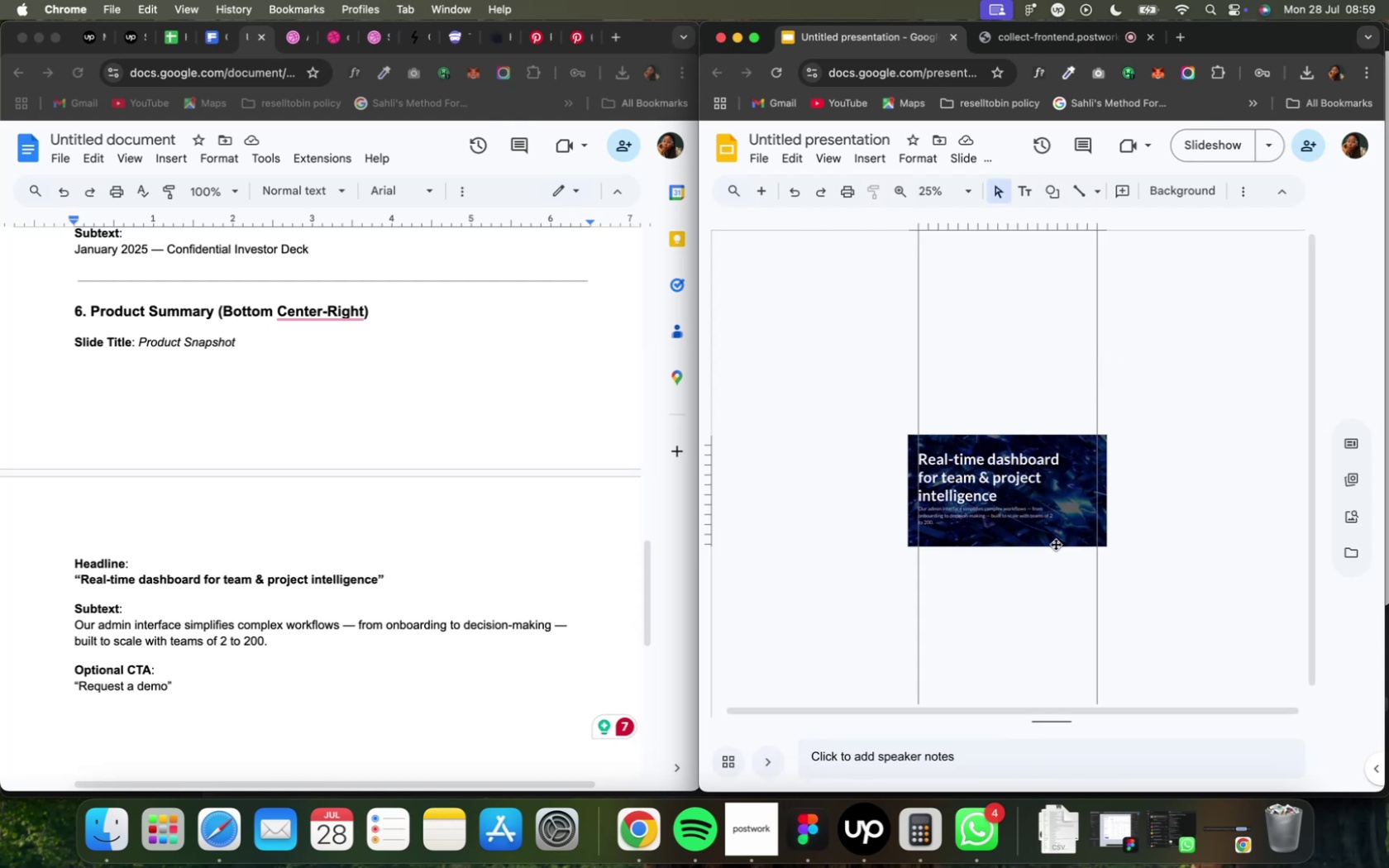 
scroll: coordinate [1053, 539], scroll_direction: up, amount: 9.0
 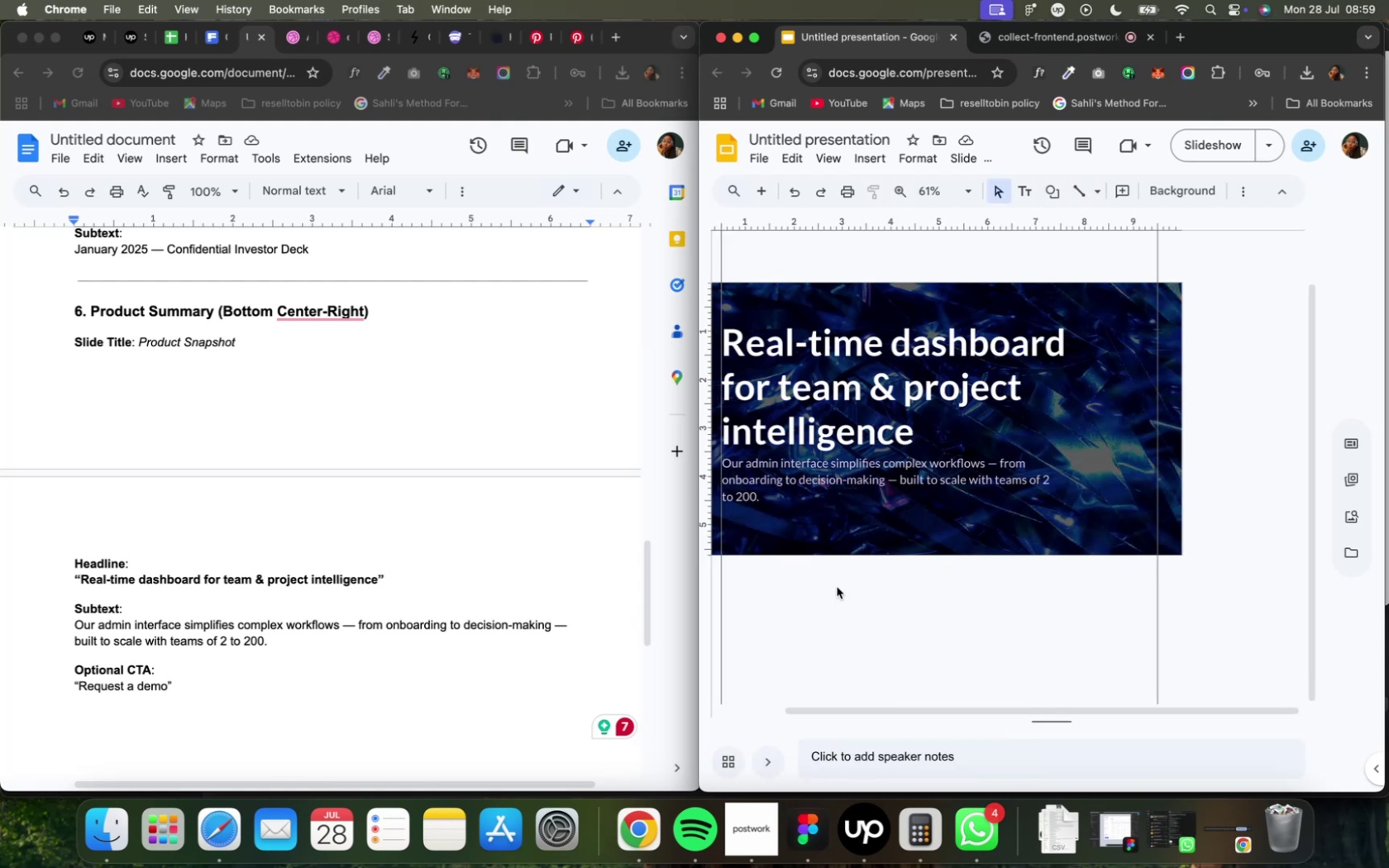 
left_click_drag(start_coordinate=[976, 711], to_coordinate=[936, 714])
 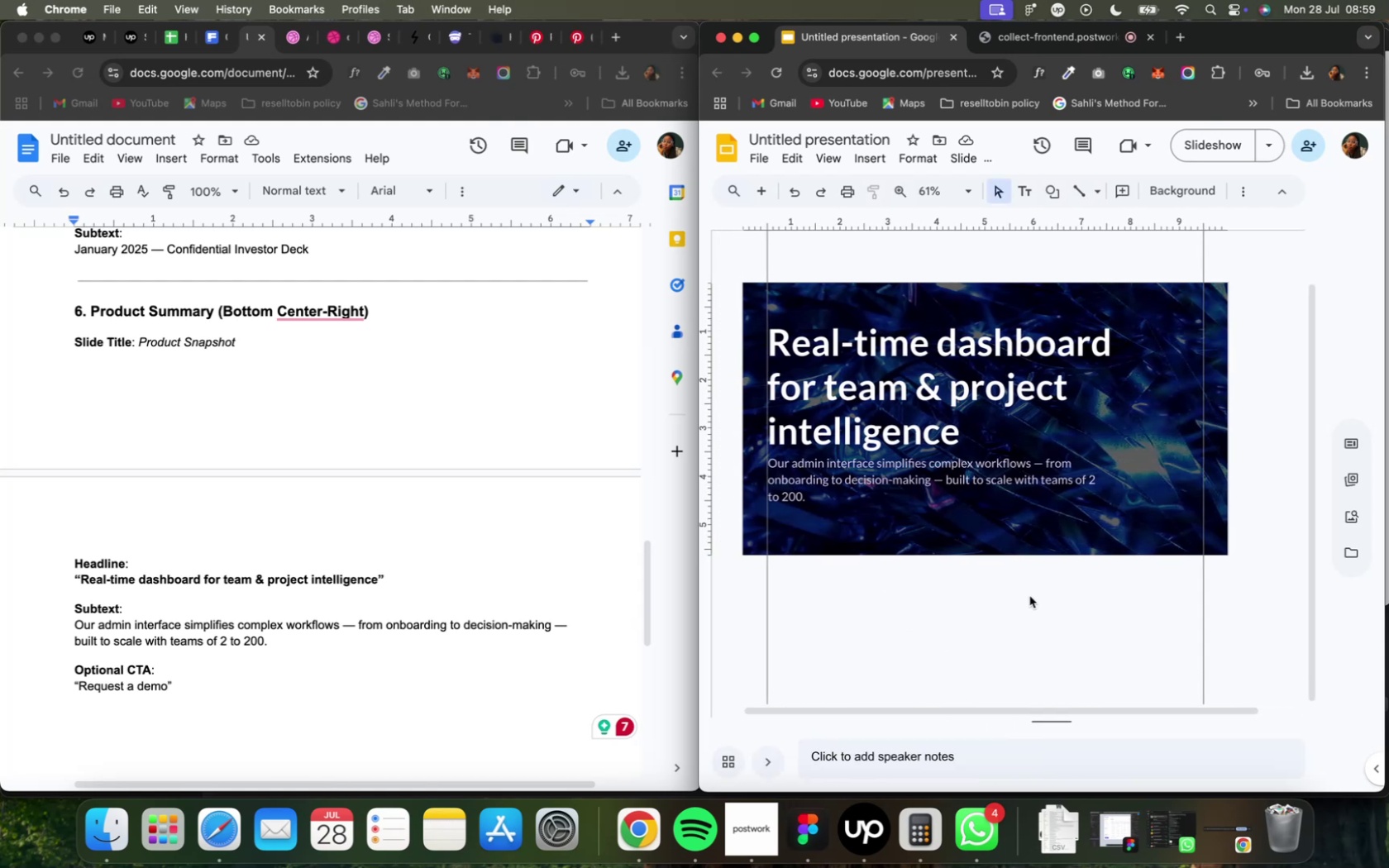 
hold_key(key=CommandLeft, duration=3.97)
scroll: coordinate [1013, 562], scroll_direction: none, amount: 0.0
 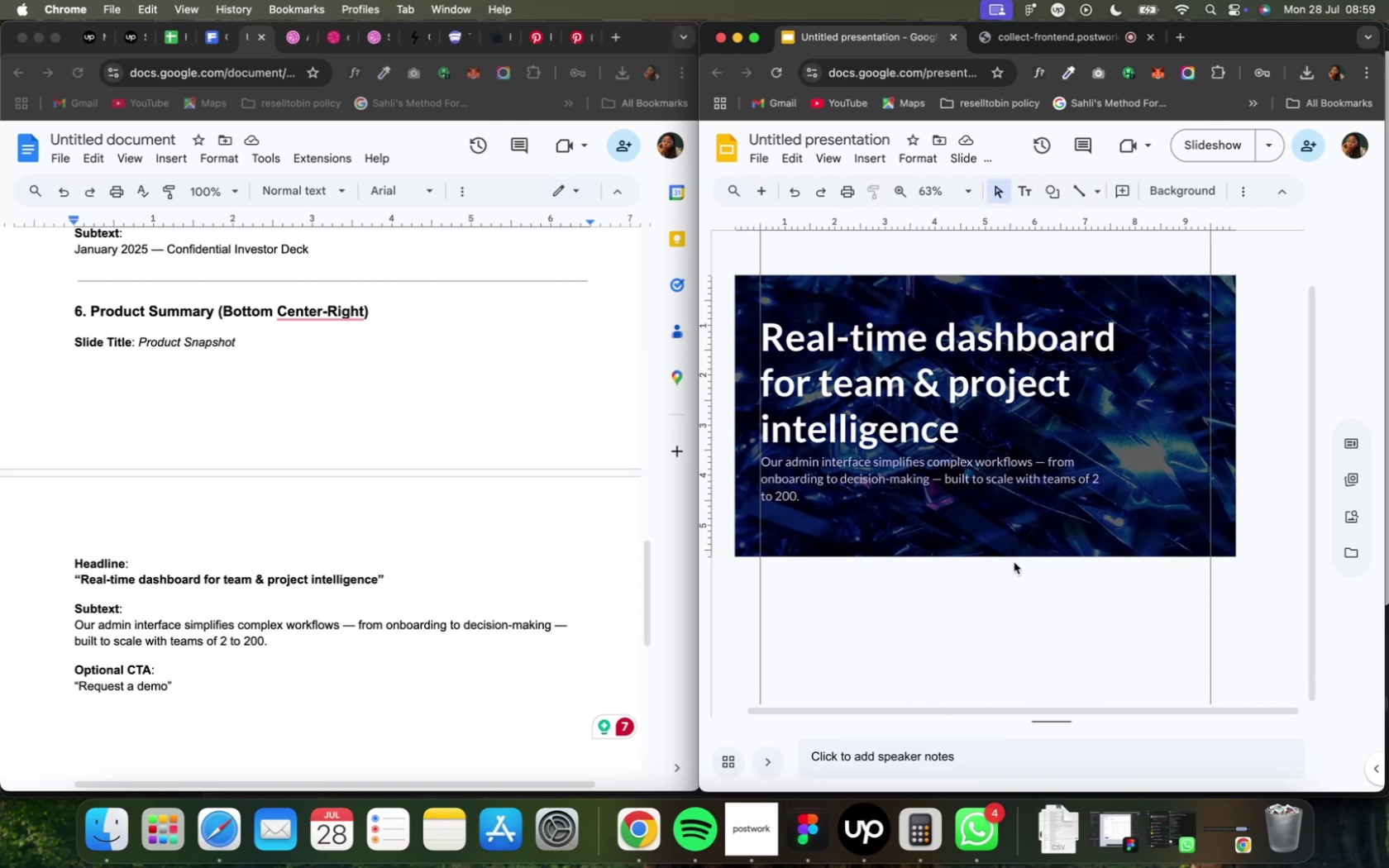 
scroll: coordinate [1013, 562], scroll_direction: up, amount: 2.0
 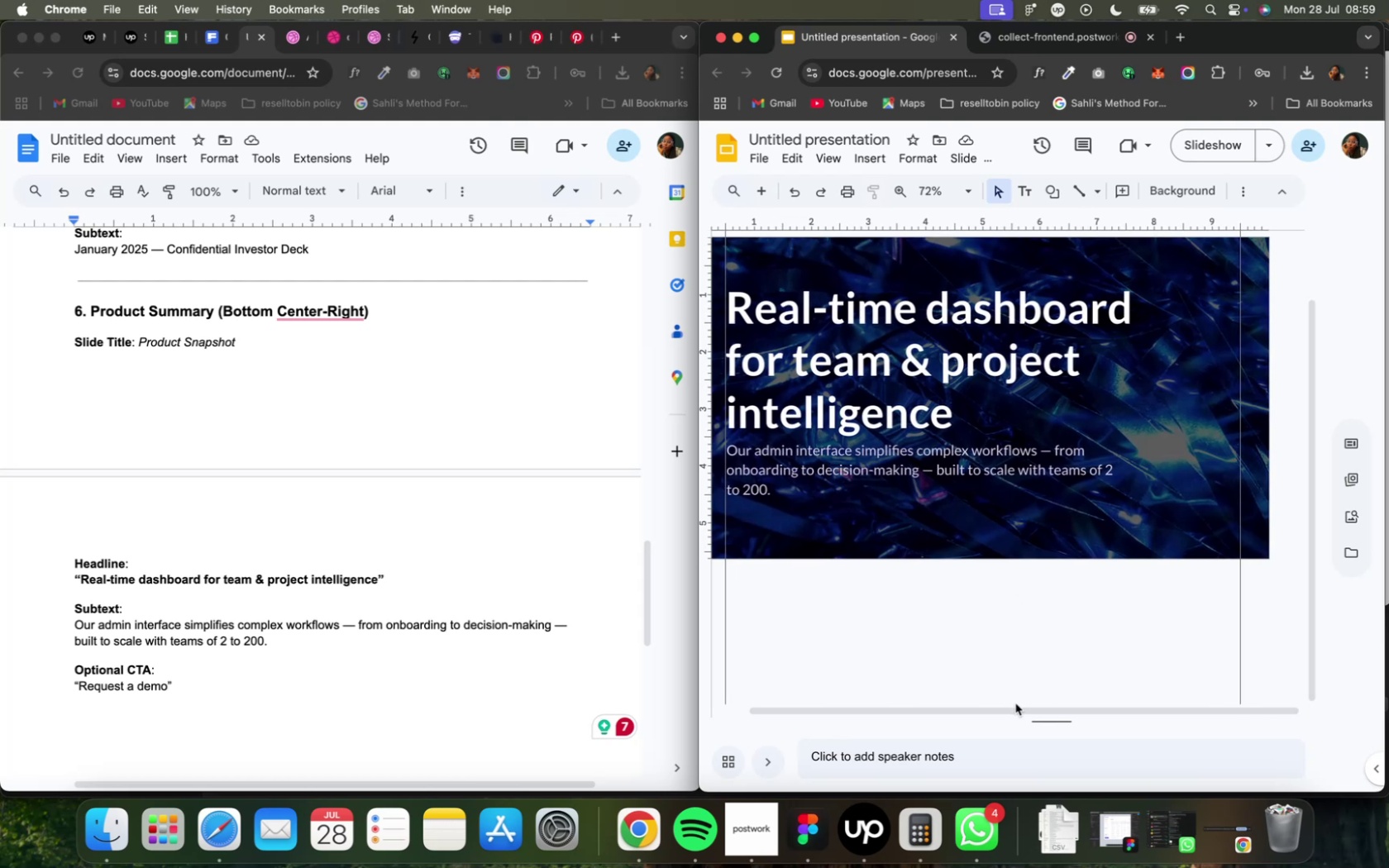 
left_click_drag(start_coordinate=[1016, 708], to_coordinate=[985, 719])
 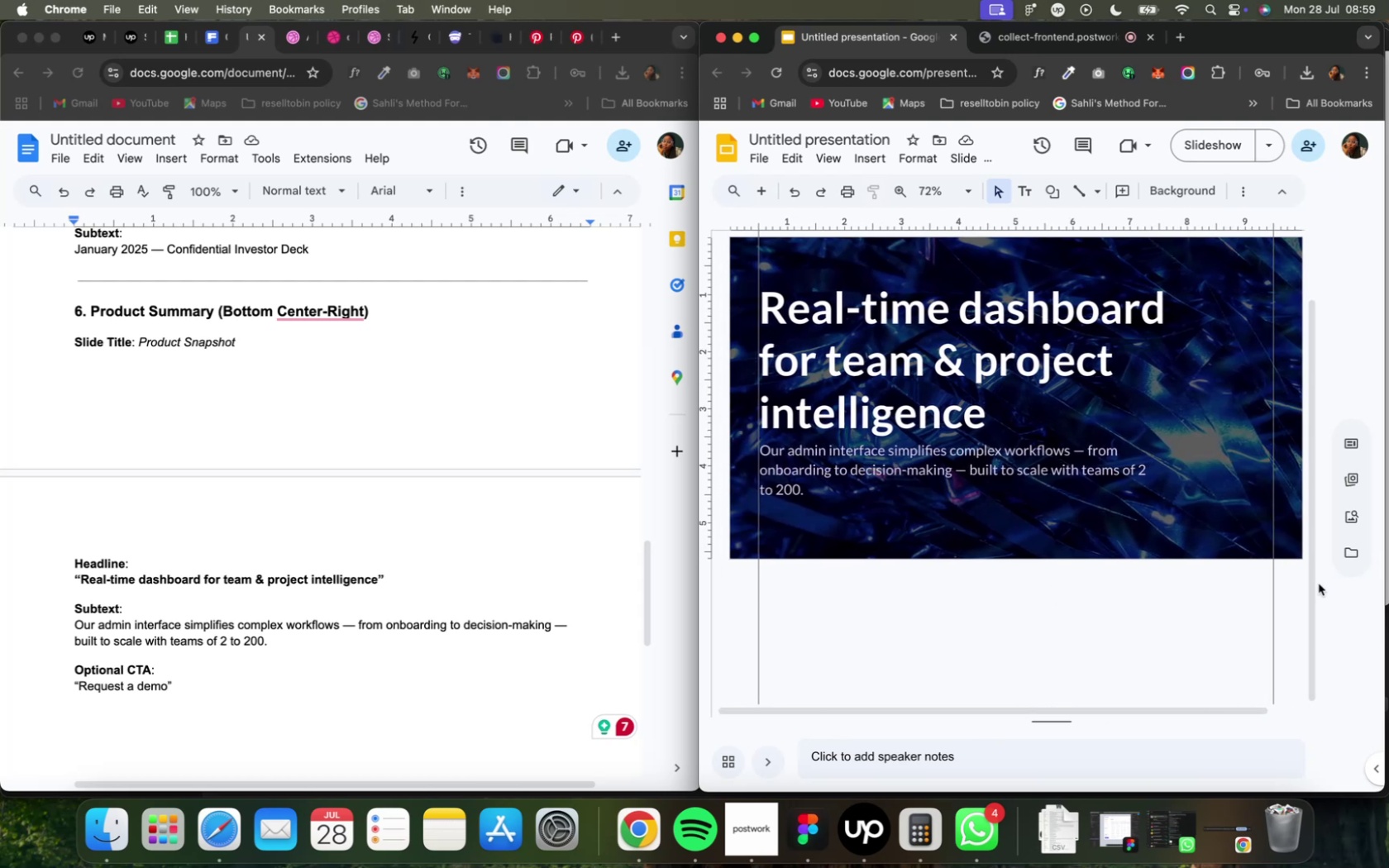 
left_click_drag(start_coordinate=[1314, 590], to_coordinate=[1301, 550])
 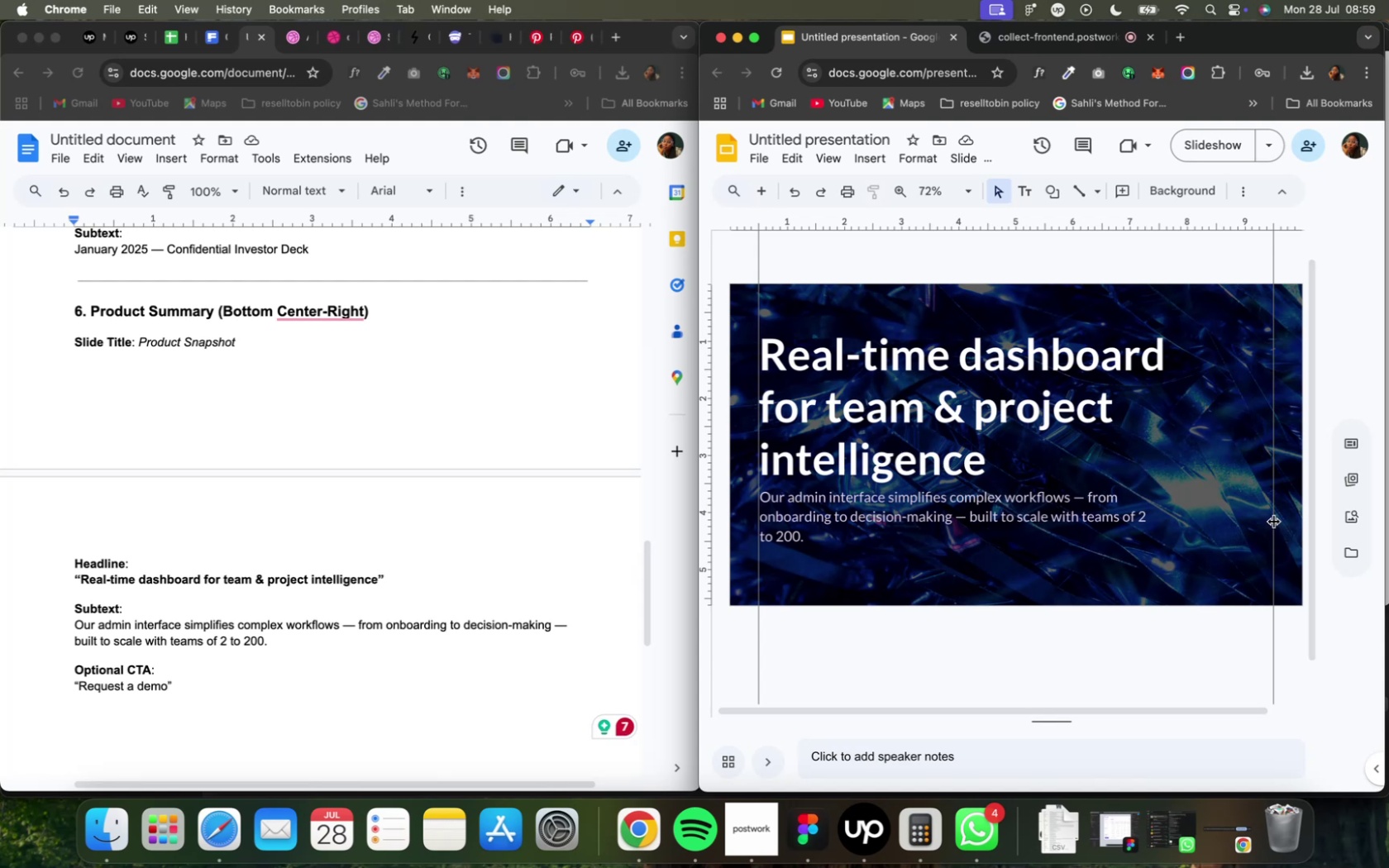 
wait(11.34)
 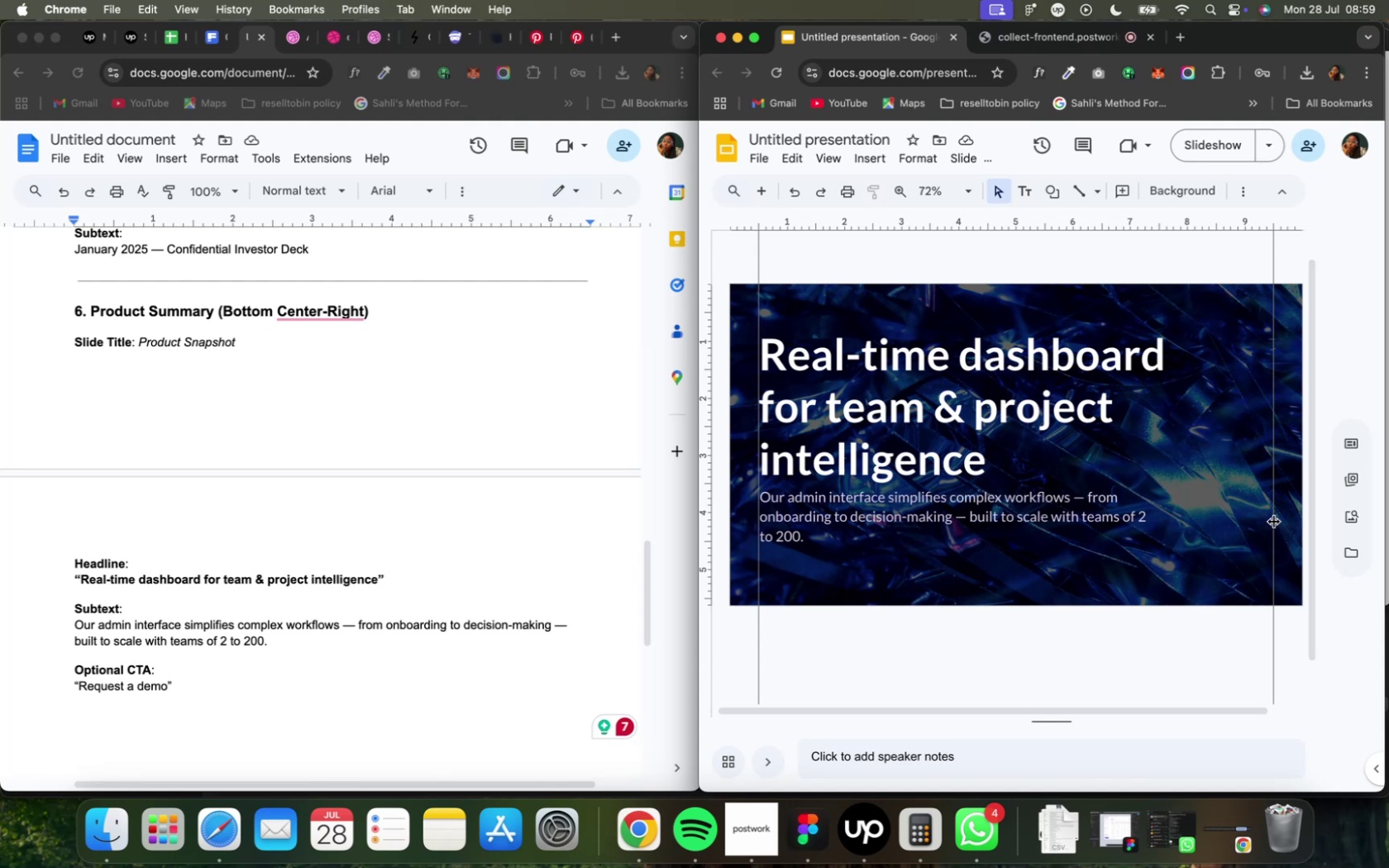 
mouse_move([345, 50])
 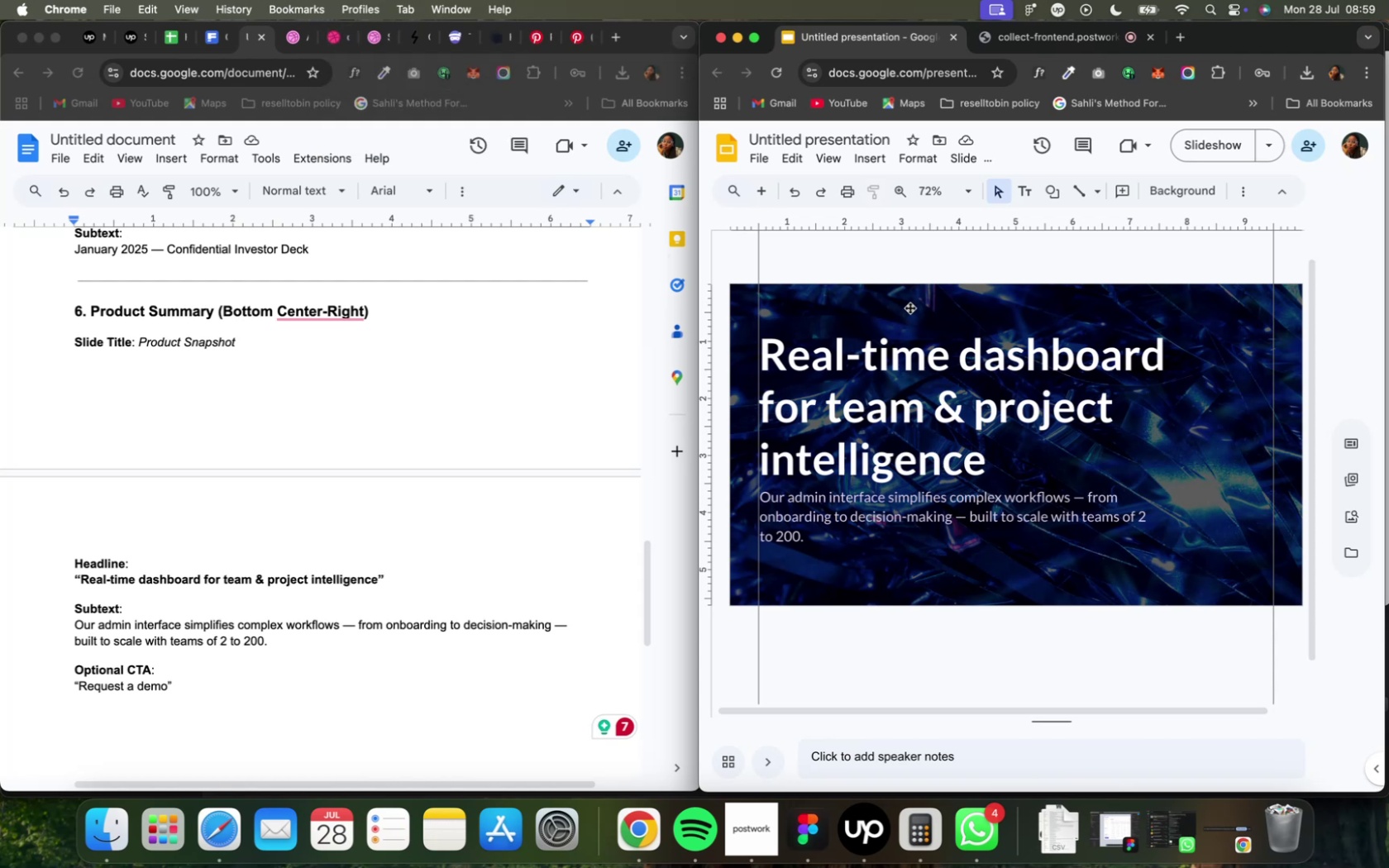 
left_click([911, 303])
 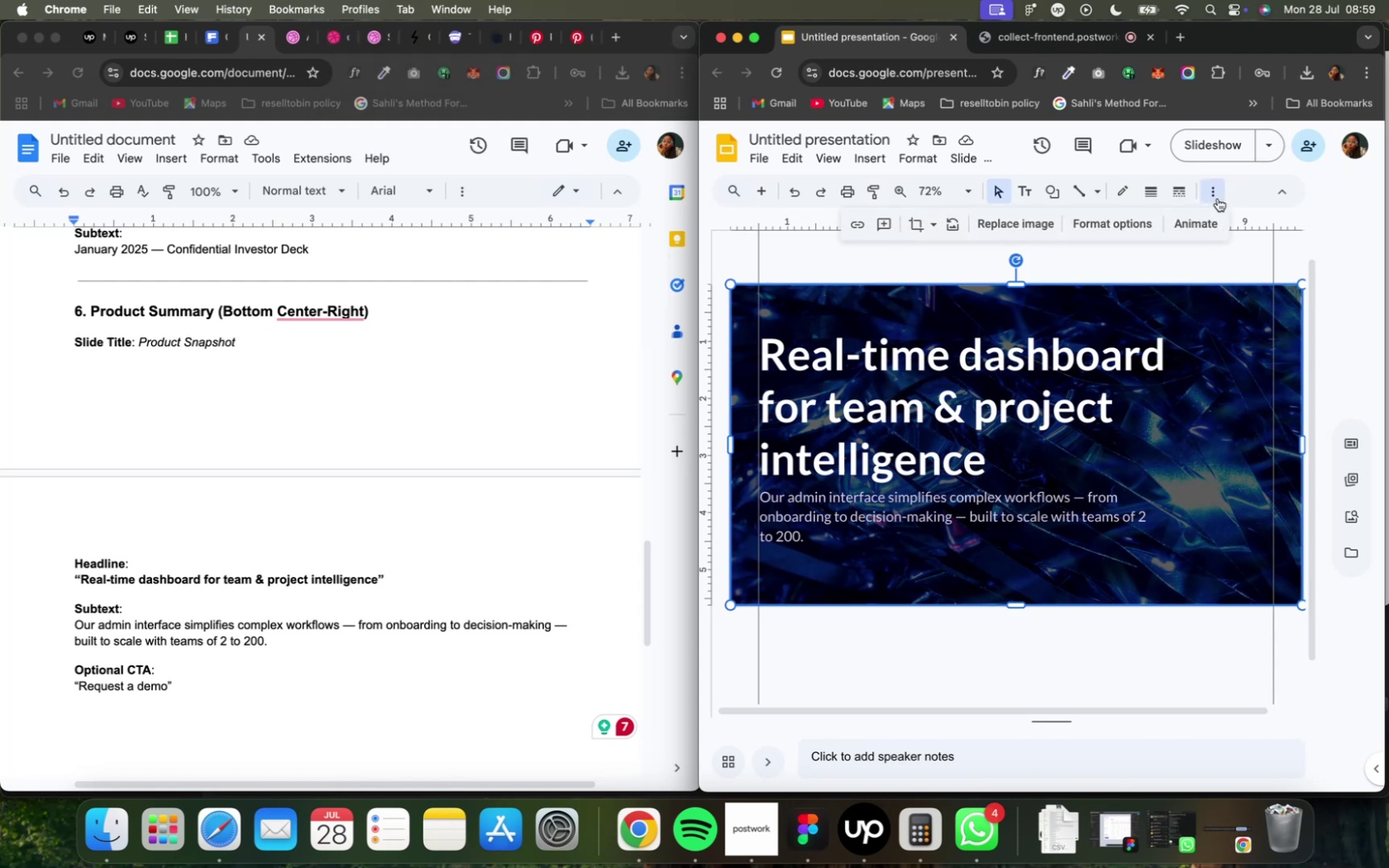 
mouse_move([1105, 231])
 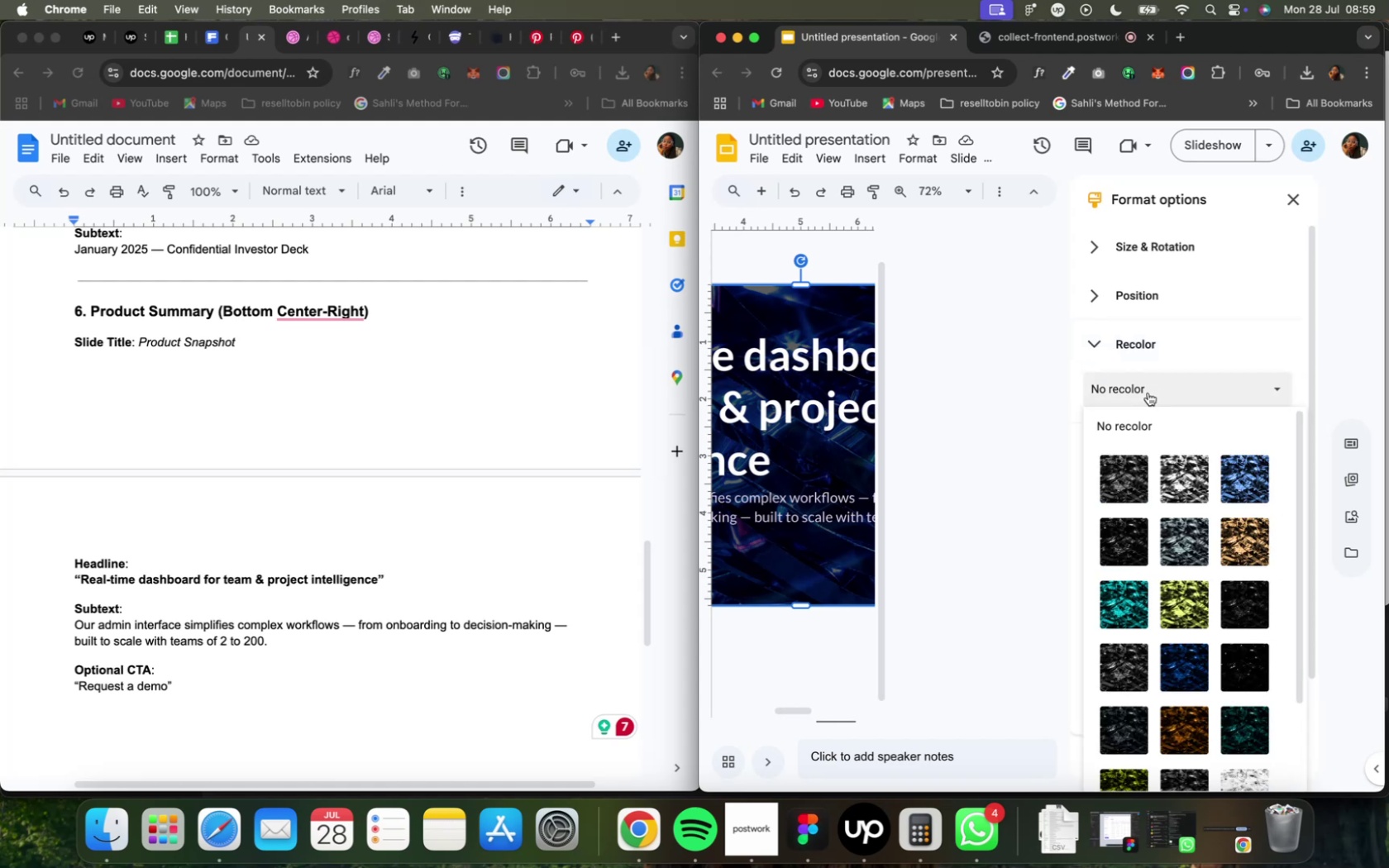 
scroll: coordinate [1225, 618], scroll_direction: down, amount: 6.0
 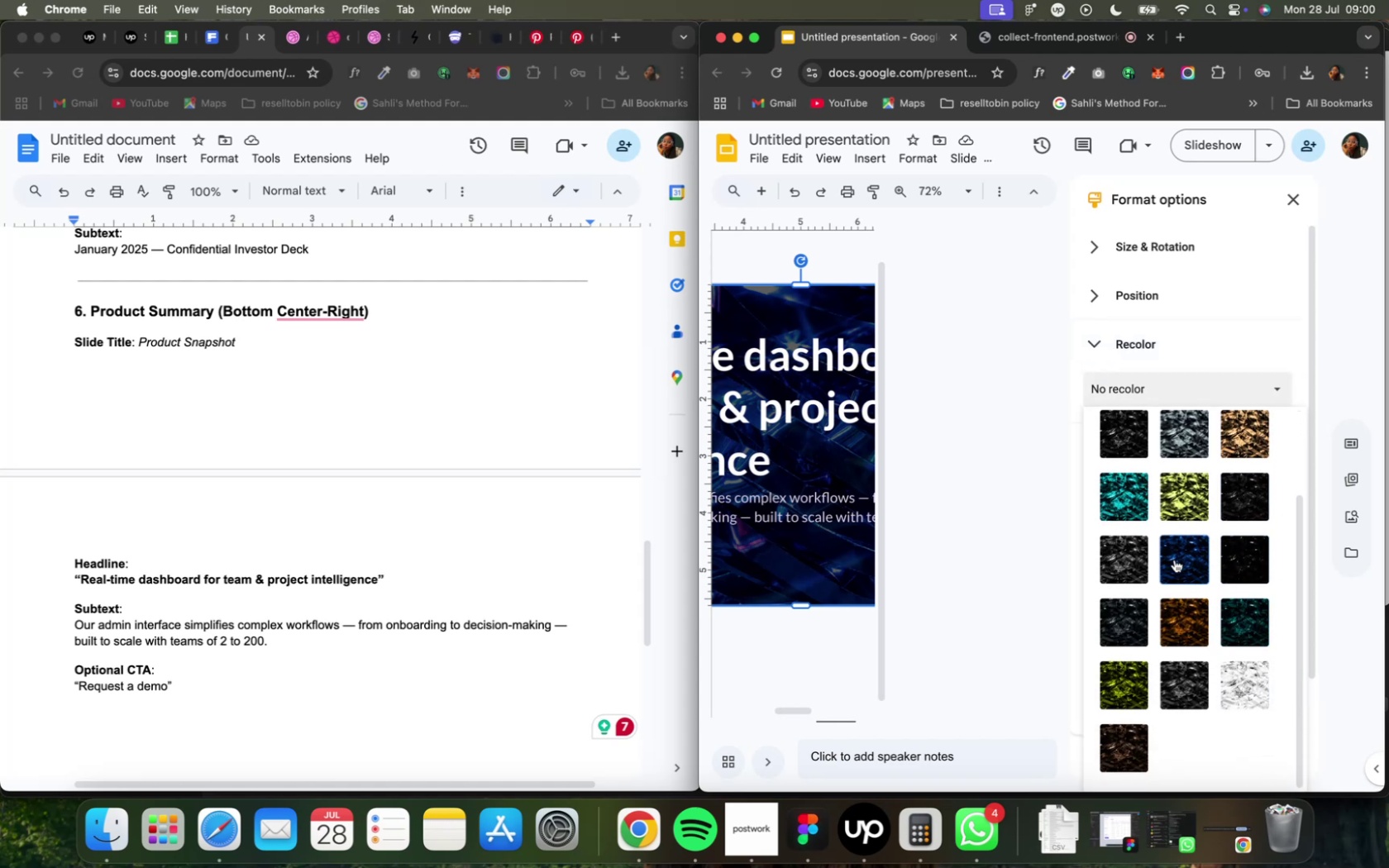 
left_click([1173, 559])
 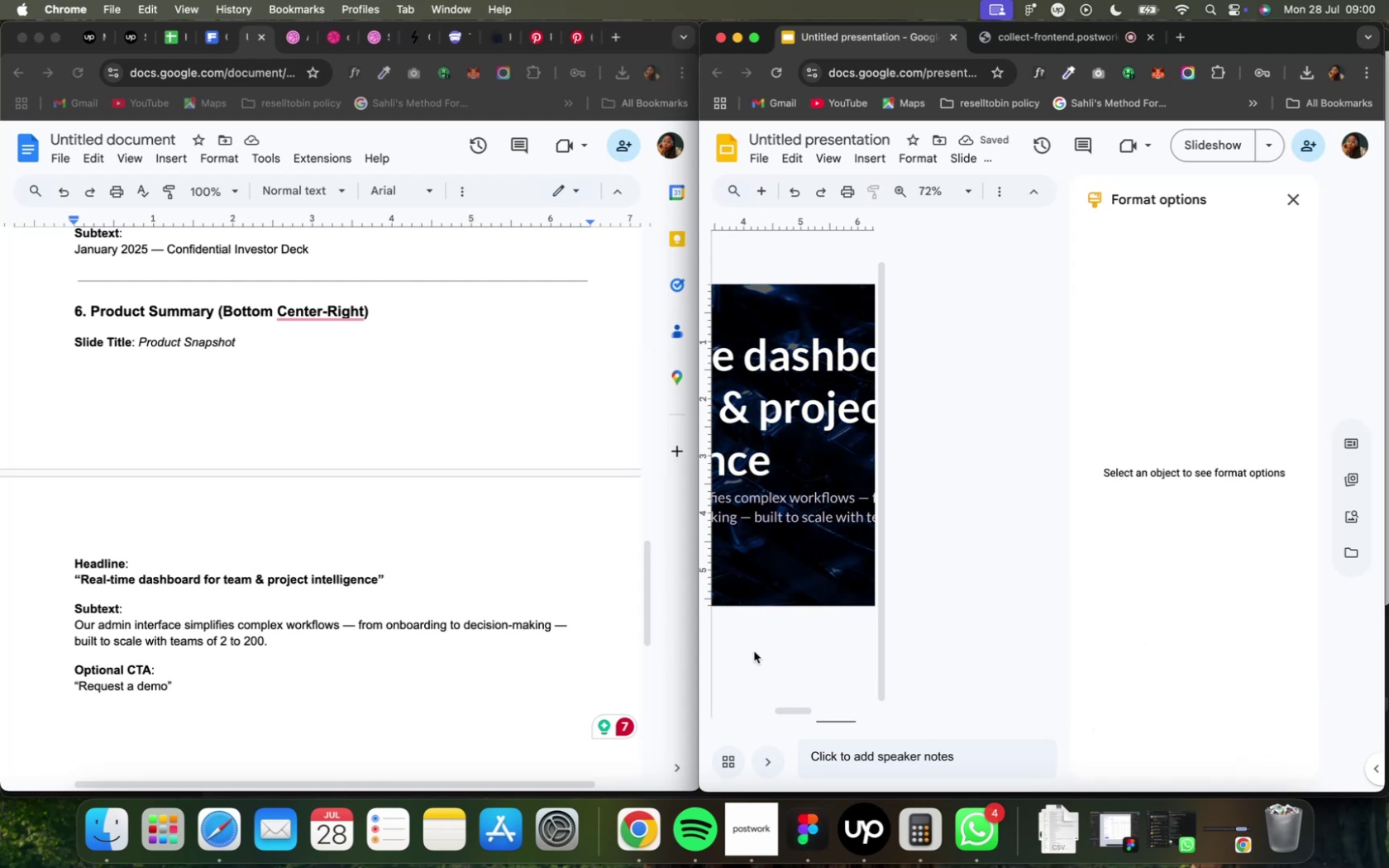 
wait(6.42)
 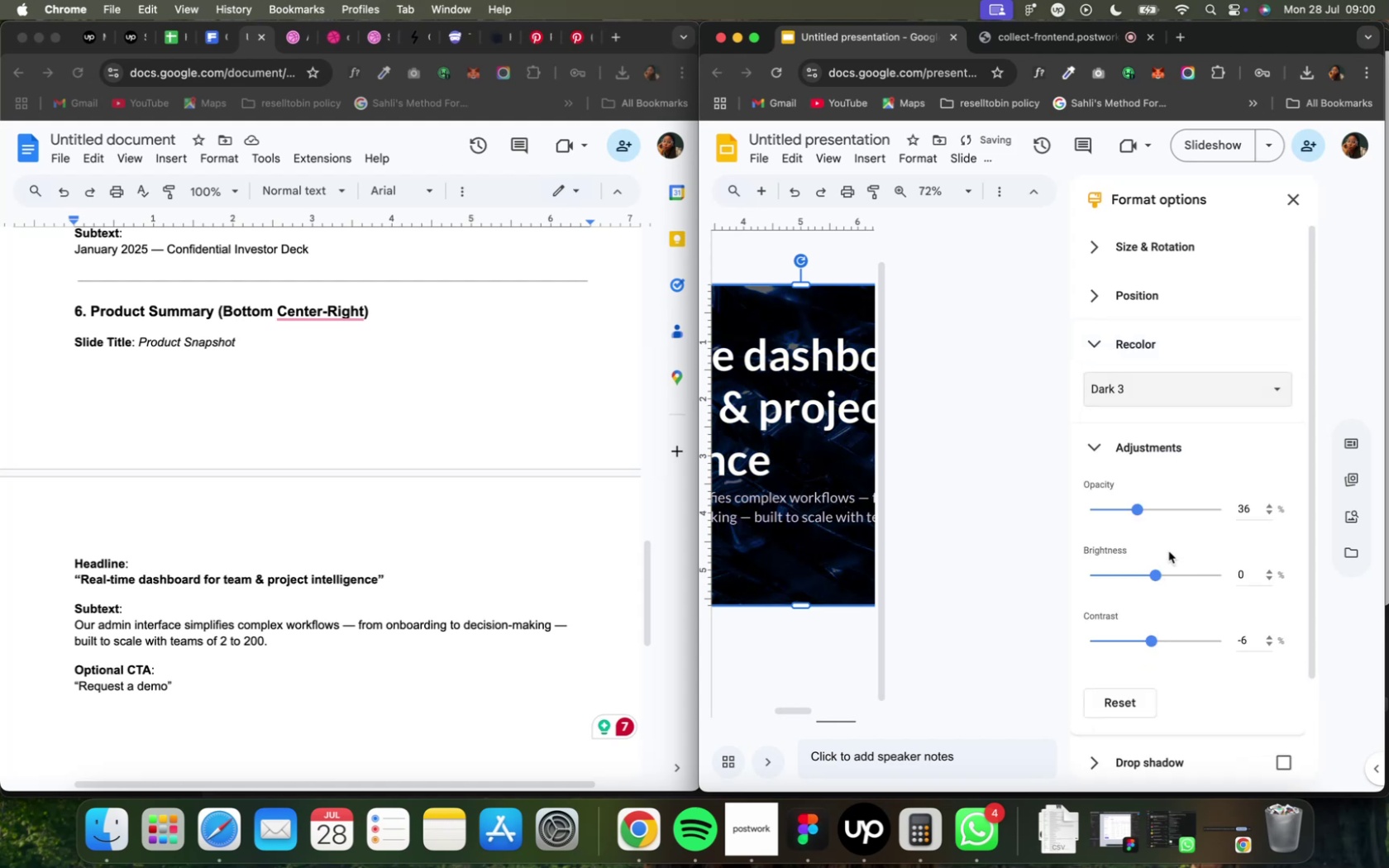 
mouse_move([1273, 197])
 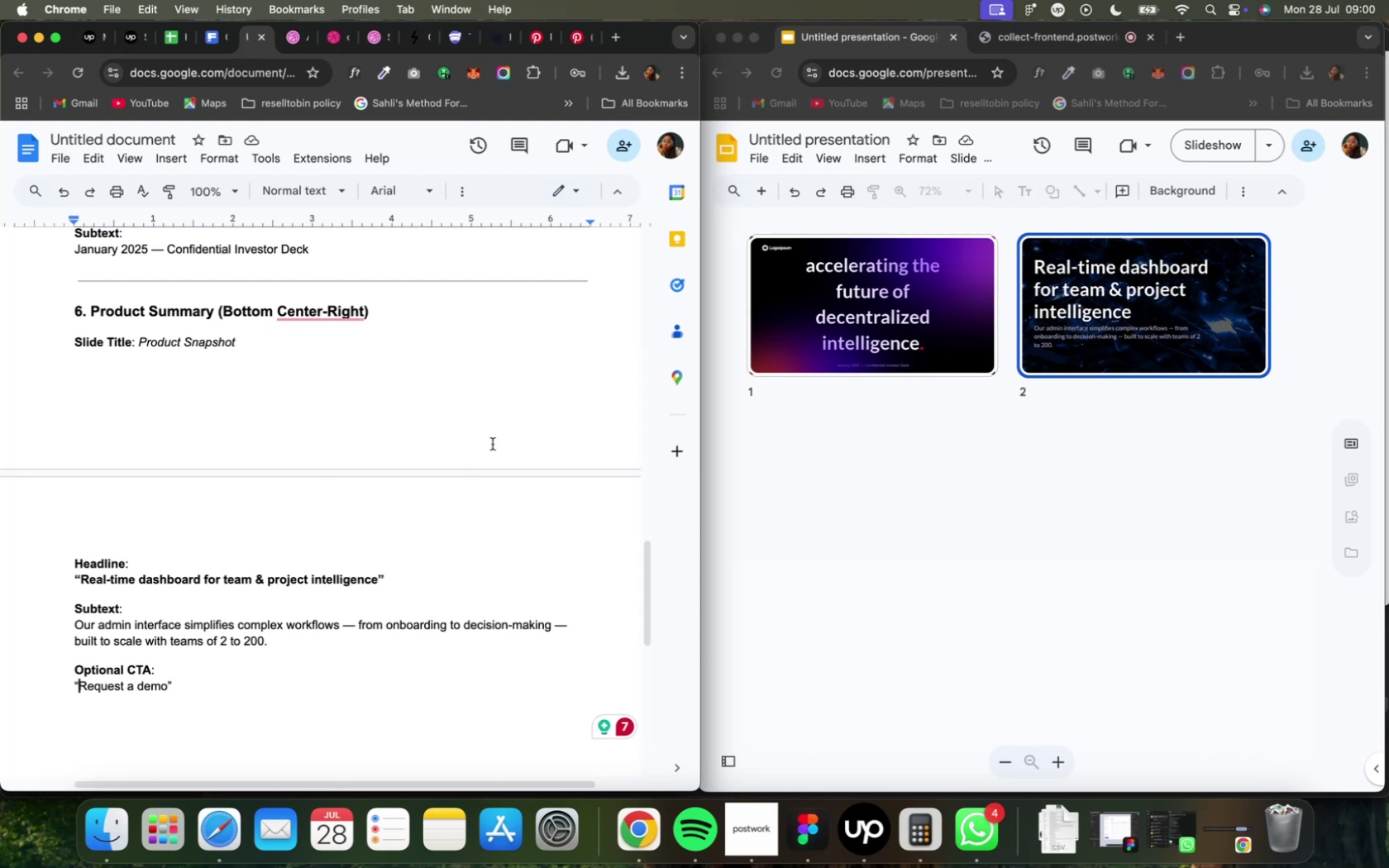 
wait(43.75)
 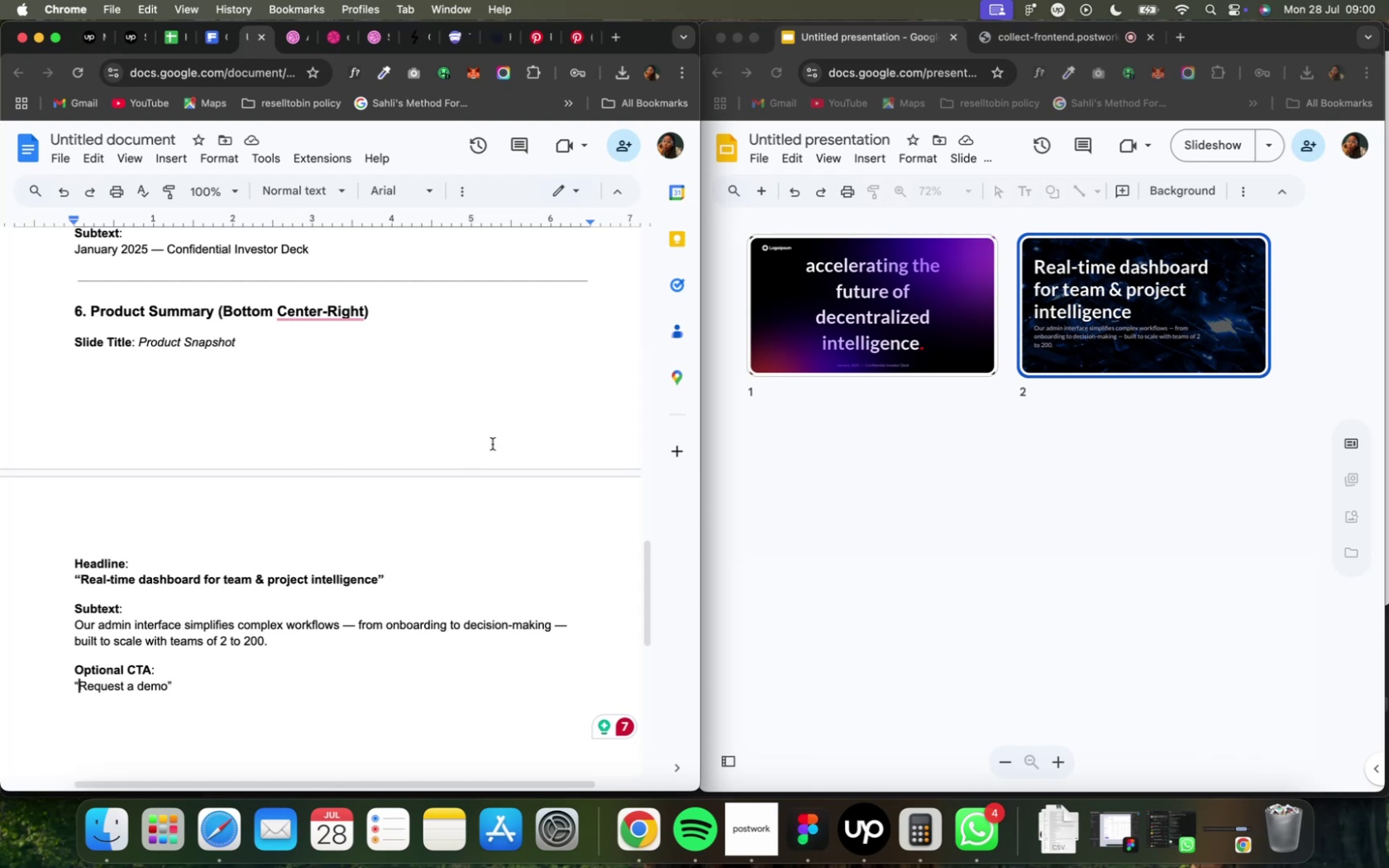 
left_click([430, 441])
 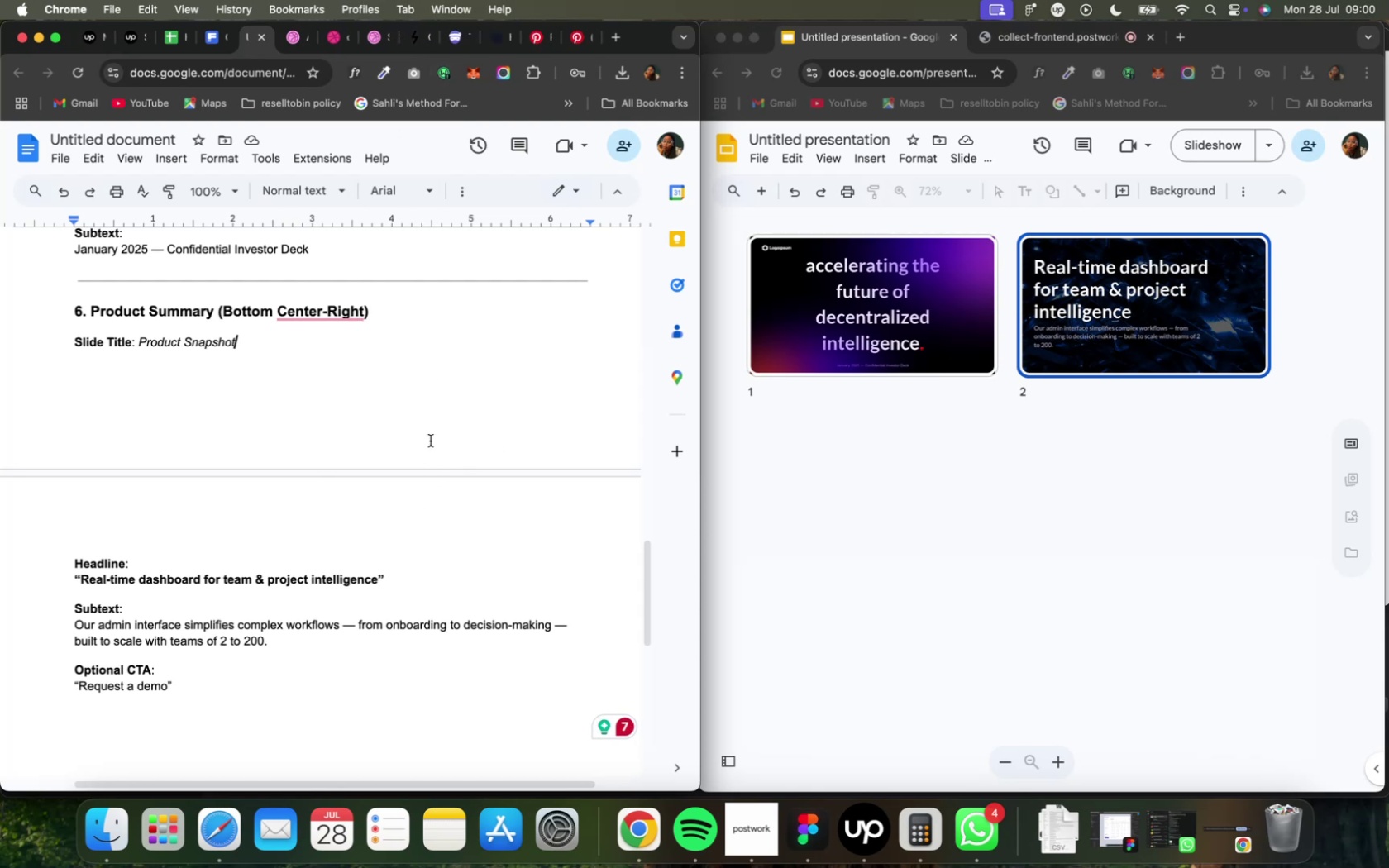 
scroll: coordinate [430, 441], scroll_direction: down, amount: 12.0
 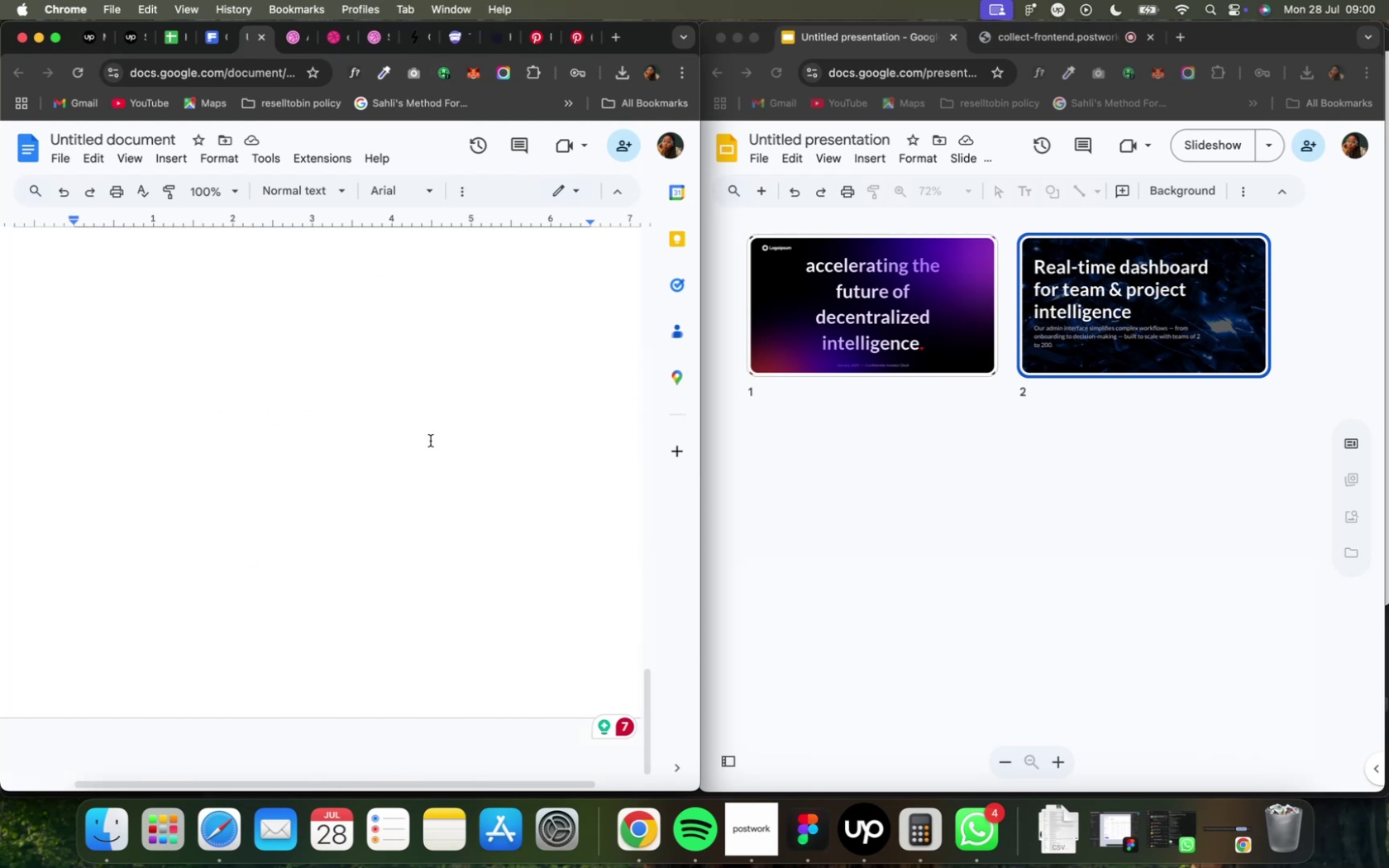 
scroll: coordinate [370, 399], scroll_direction: up, amount: 39.0
 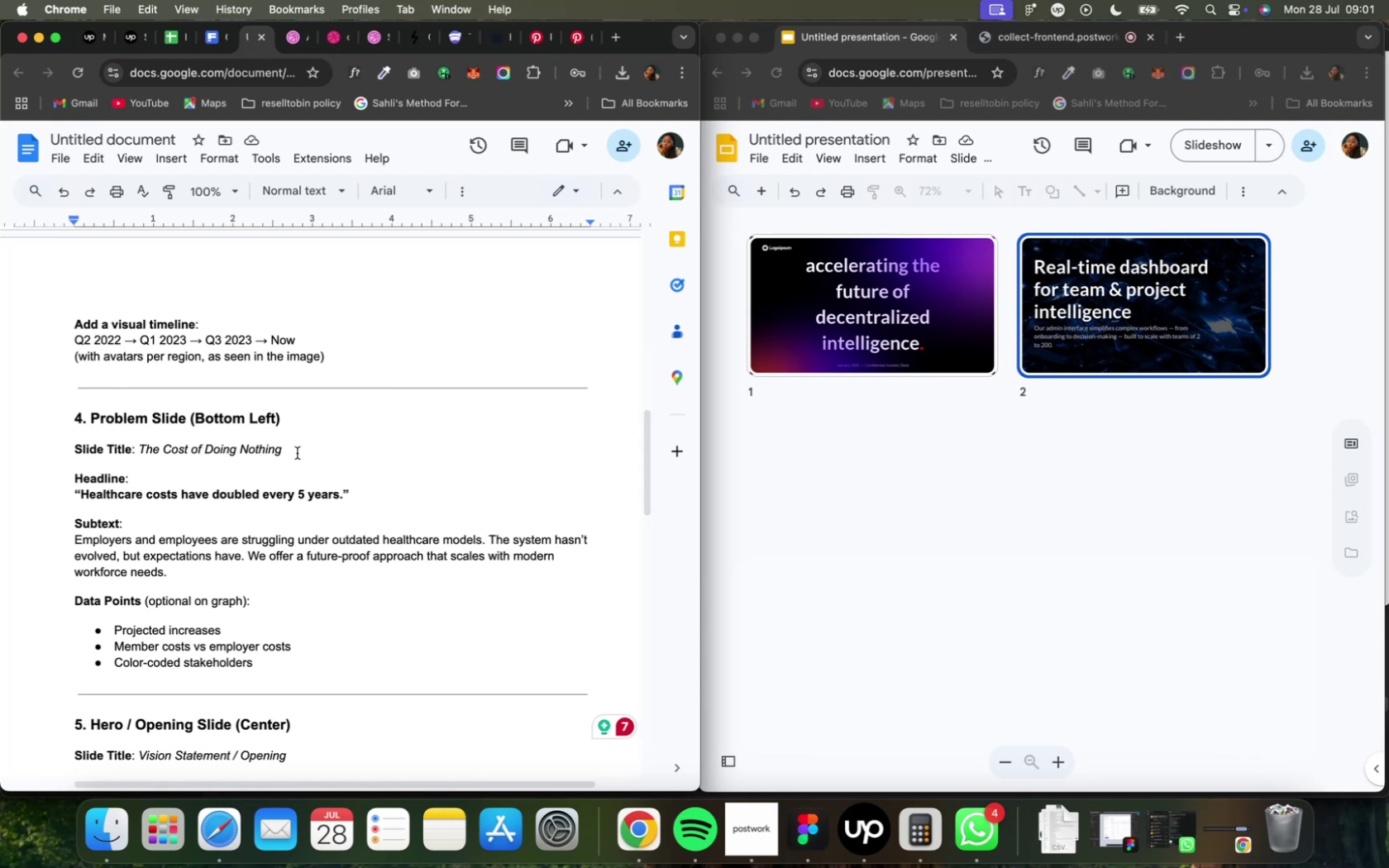 
wait(28.01)
 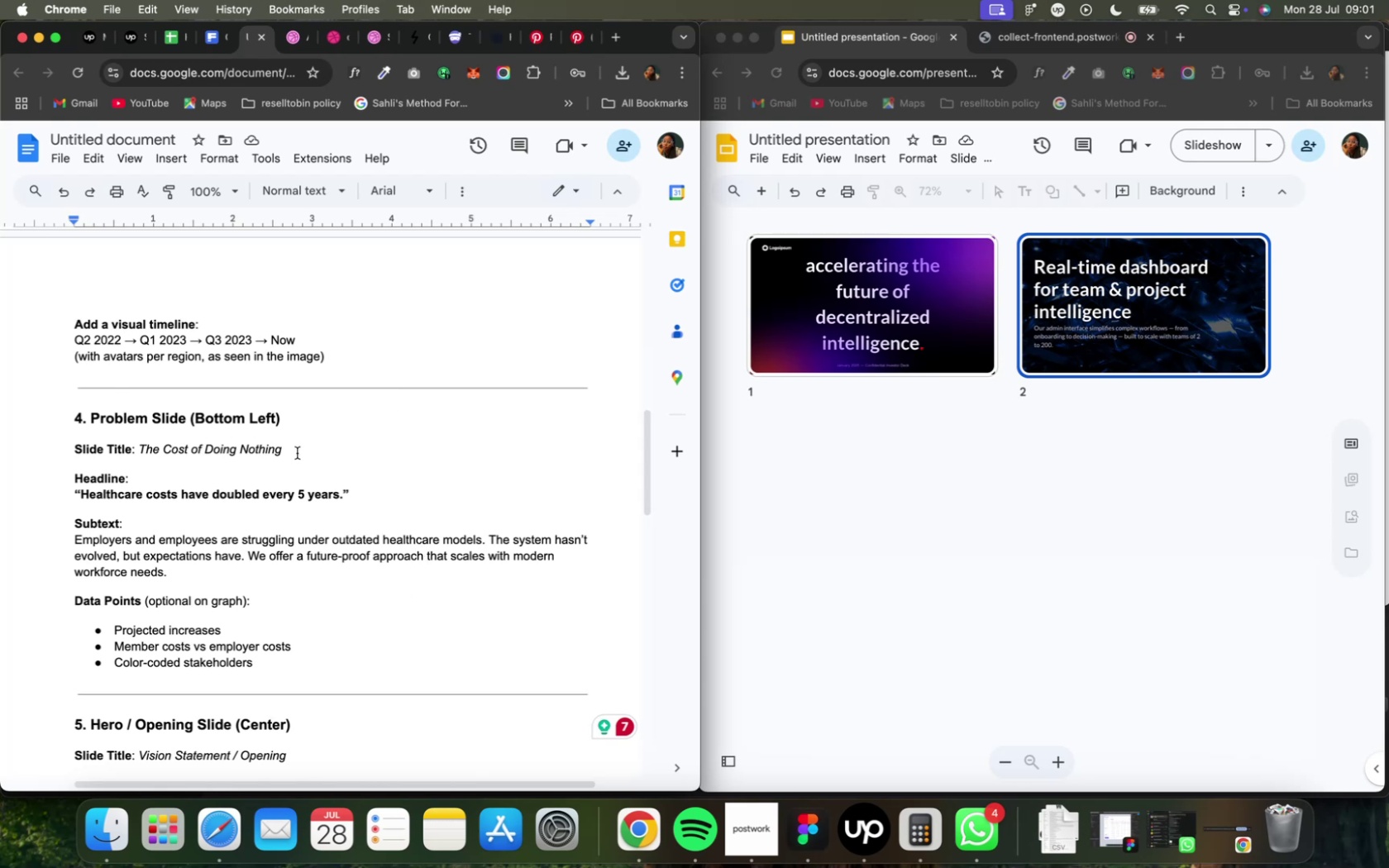 
left_click([340, 42])
 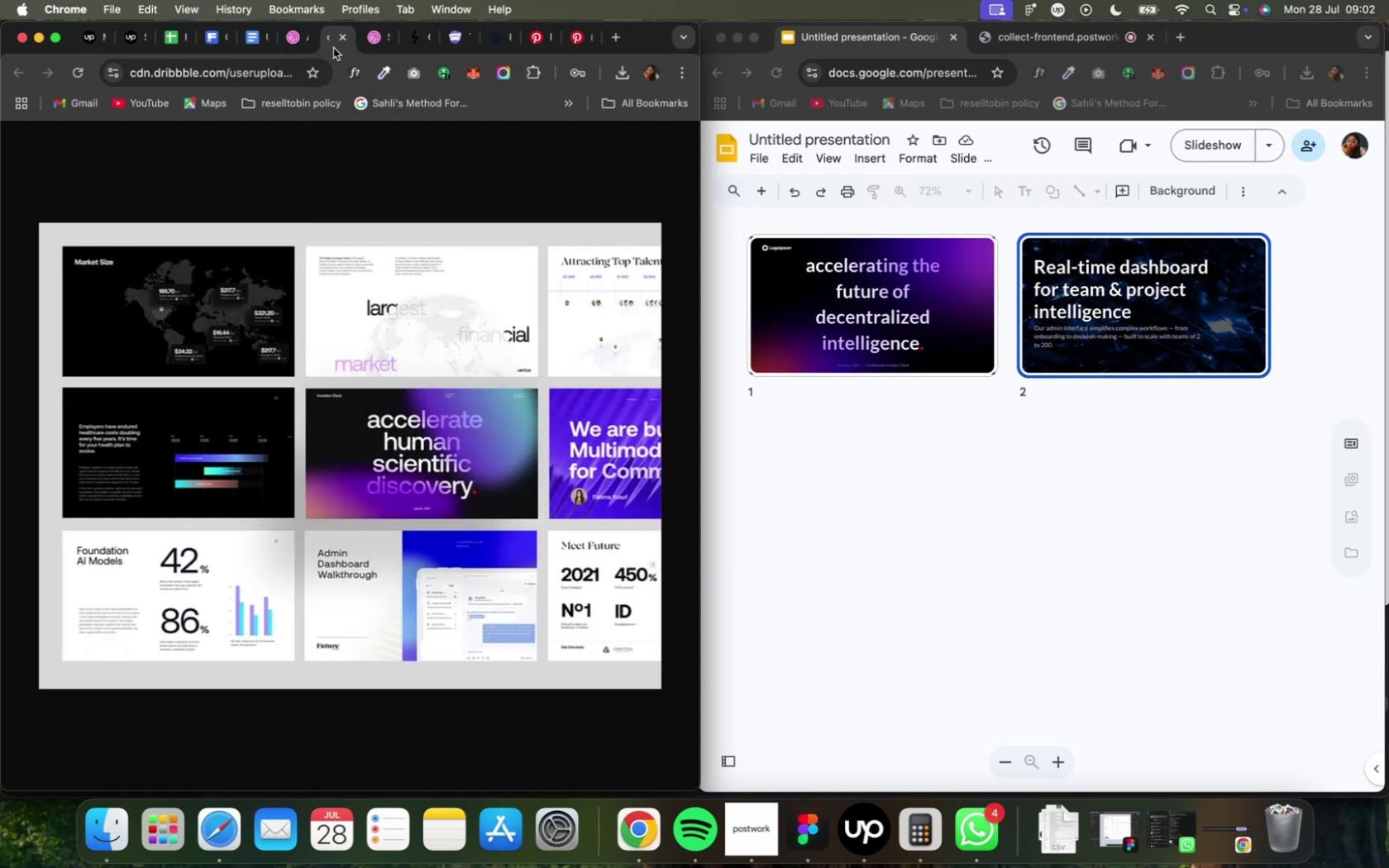 
wait(38.56)
 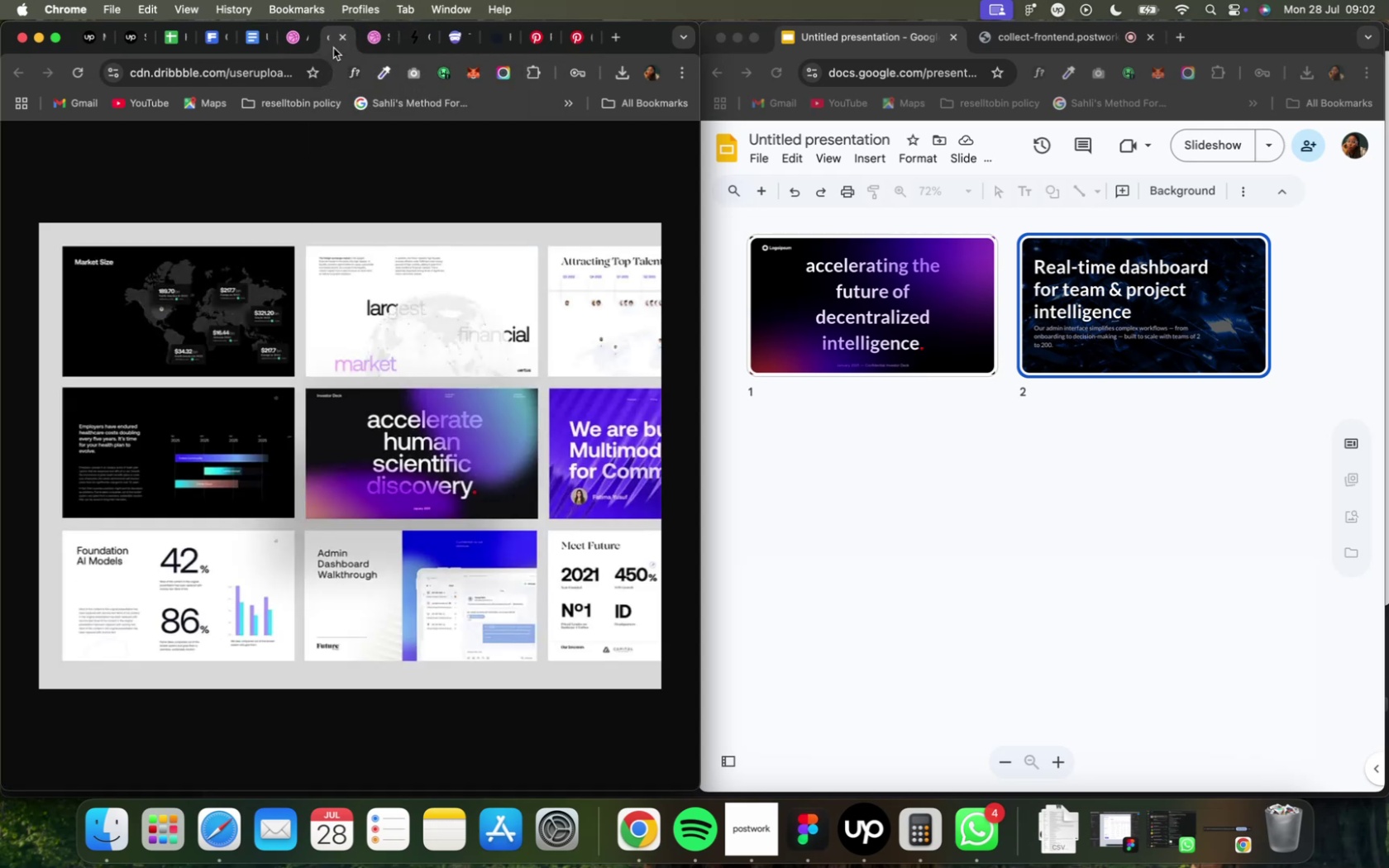 
mouse_move([254, 67])
 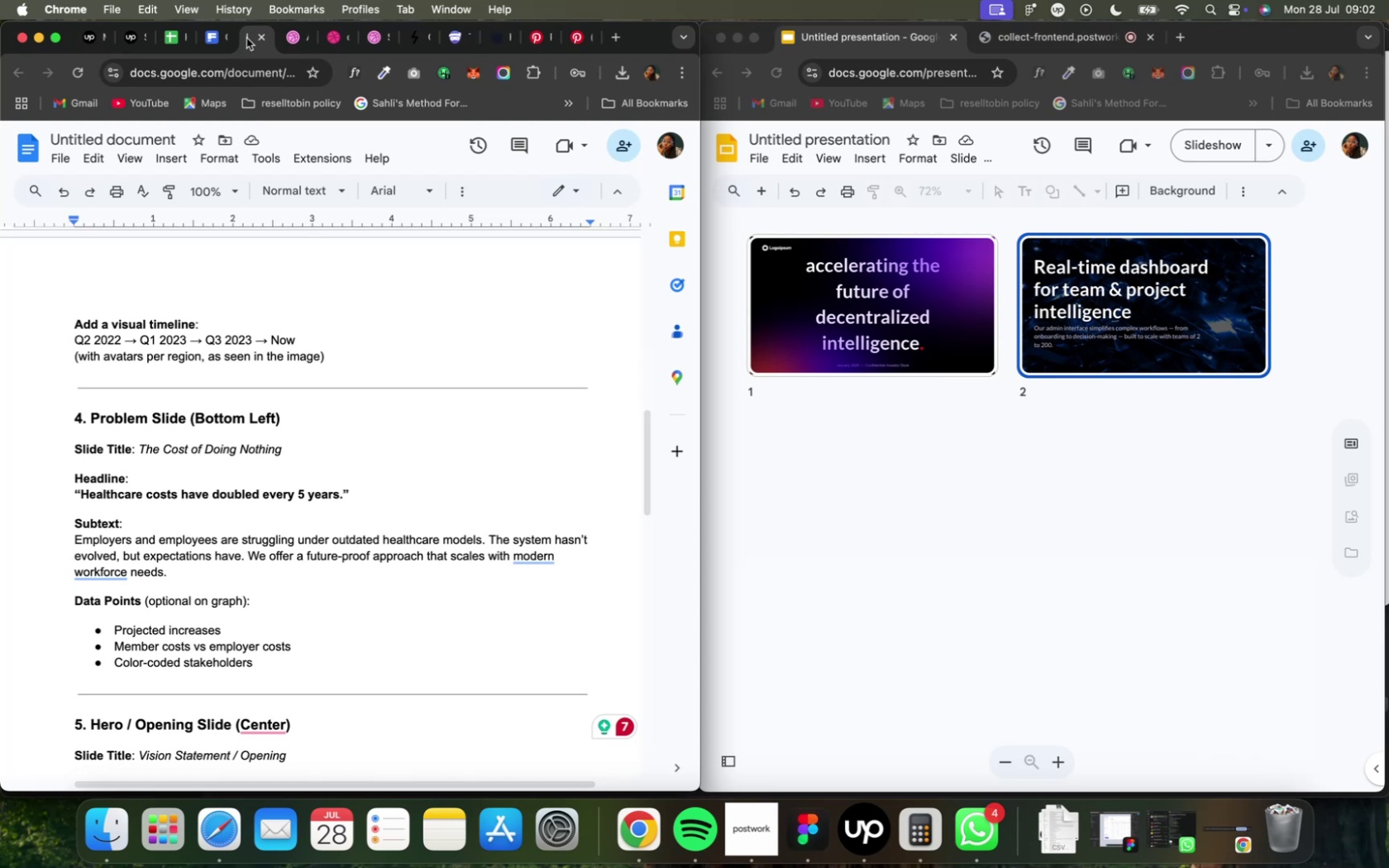 
wait(23.49)
 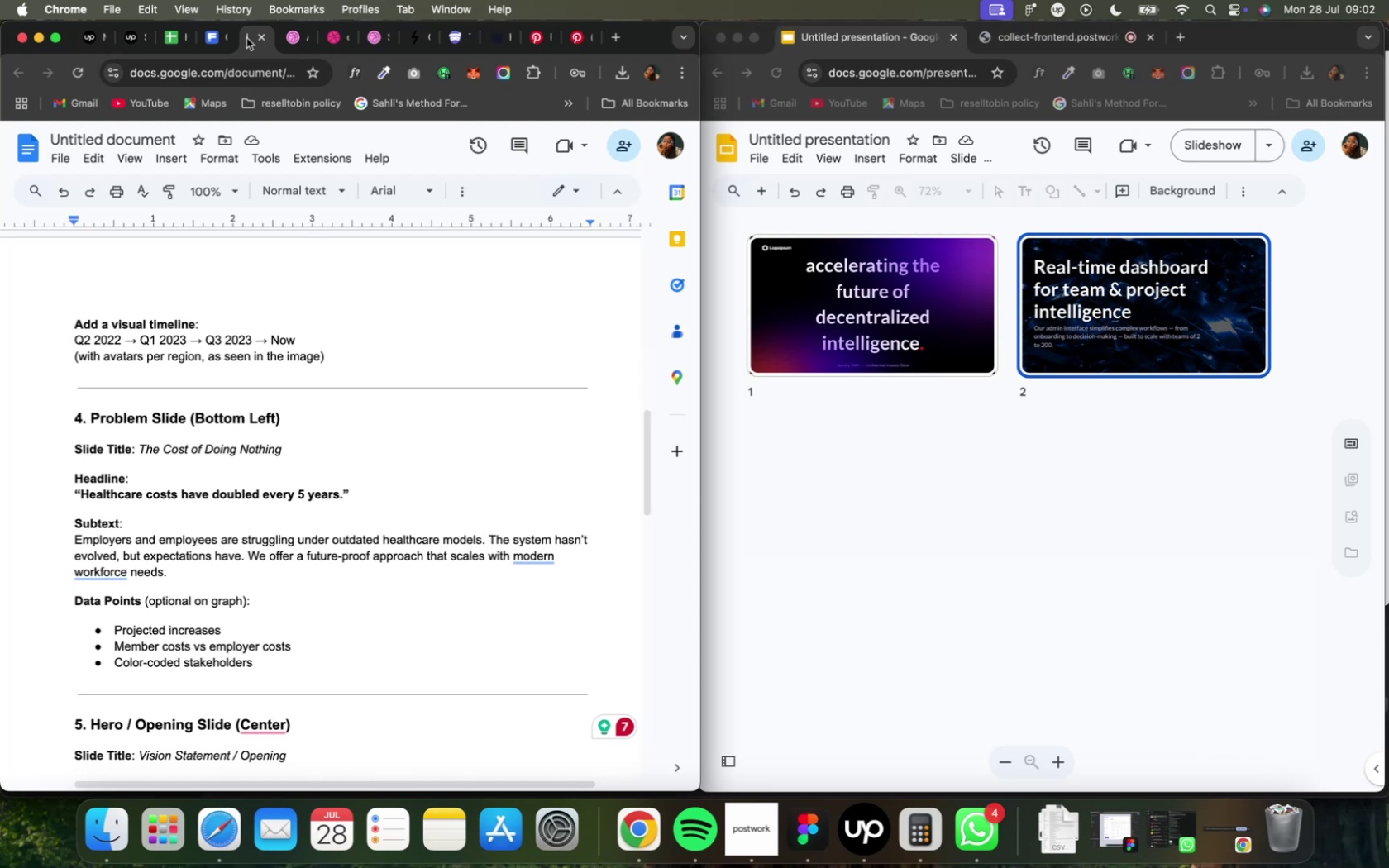 
scroll: coordinate [308, 285], scroll_direction: up, amount: 28.0
 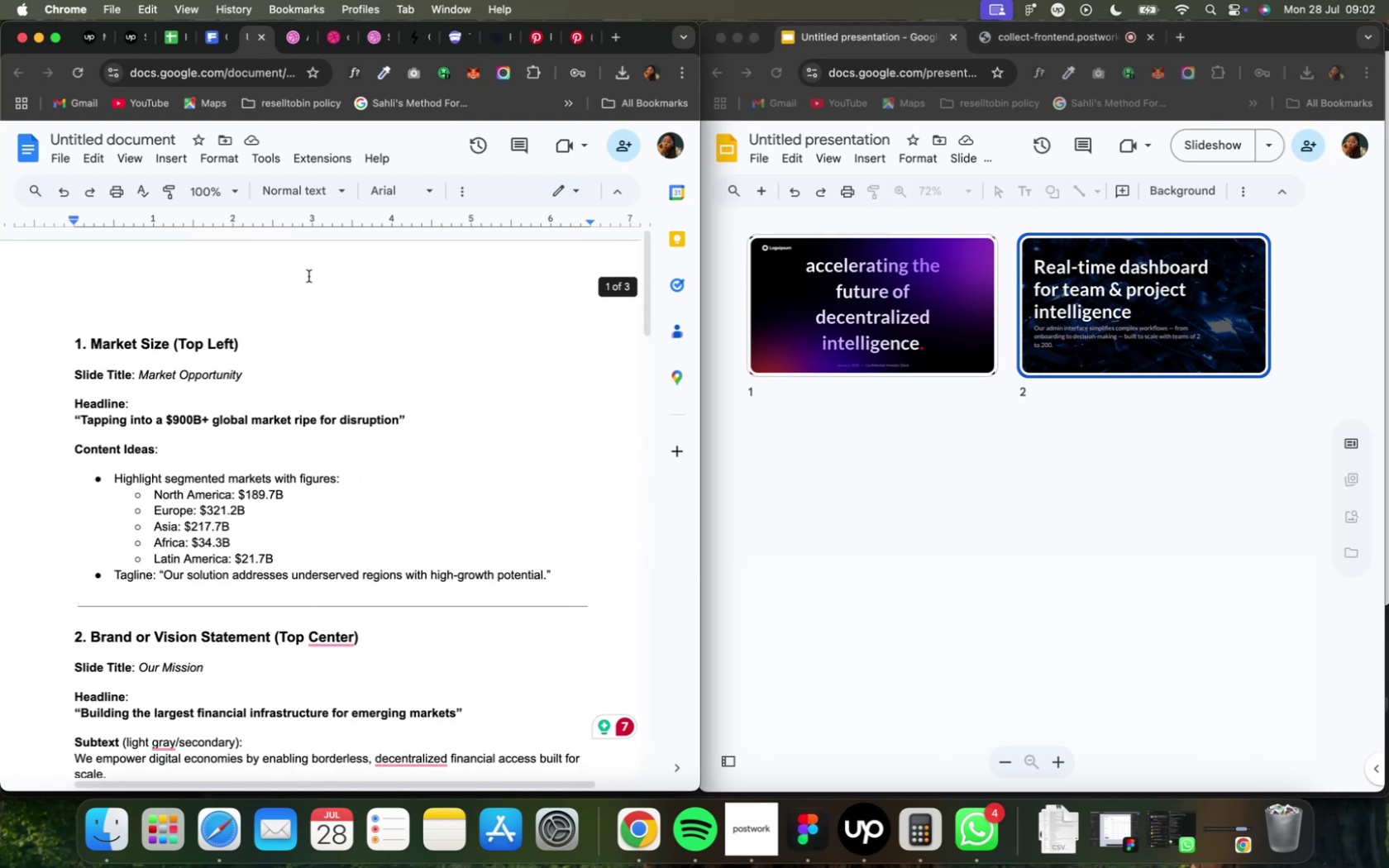 
scroll: coordinate [308, 267], scroll_direction: down, amount: 33.0
 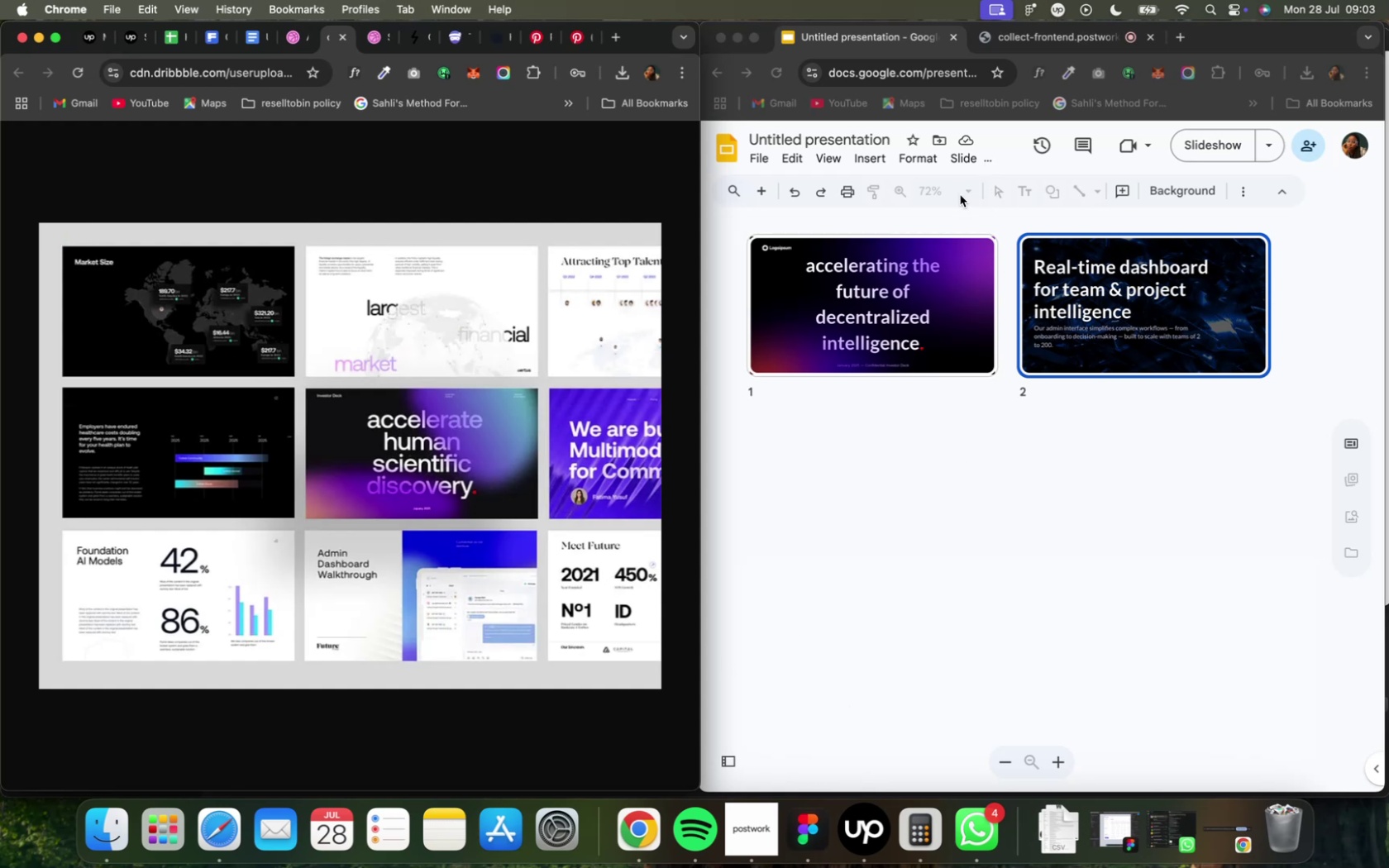 
wait(27.98)
 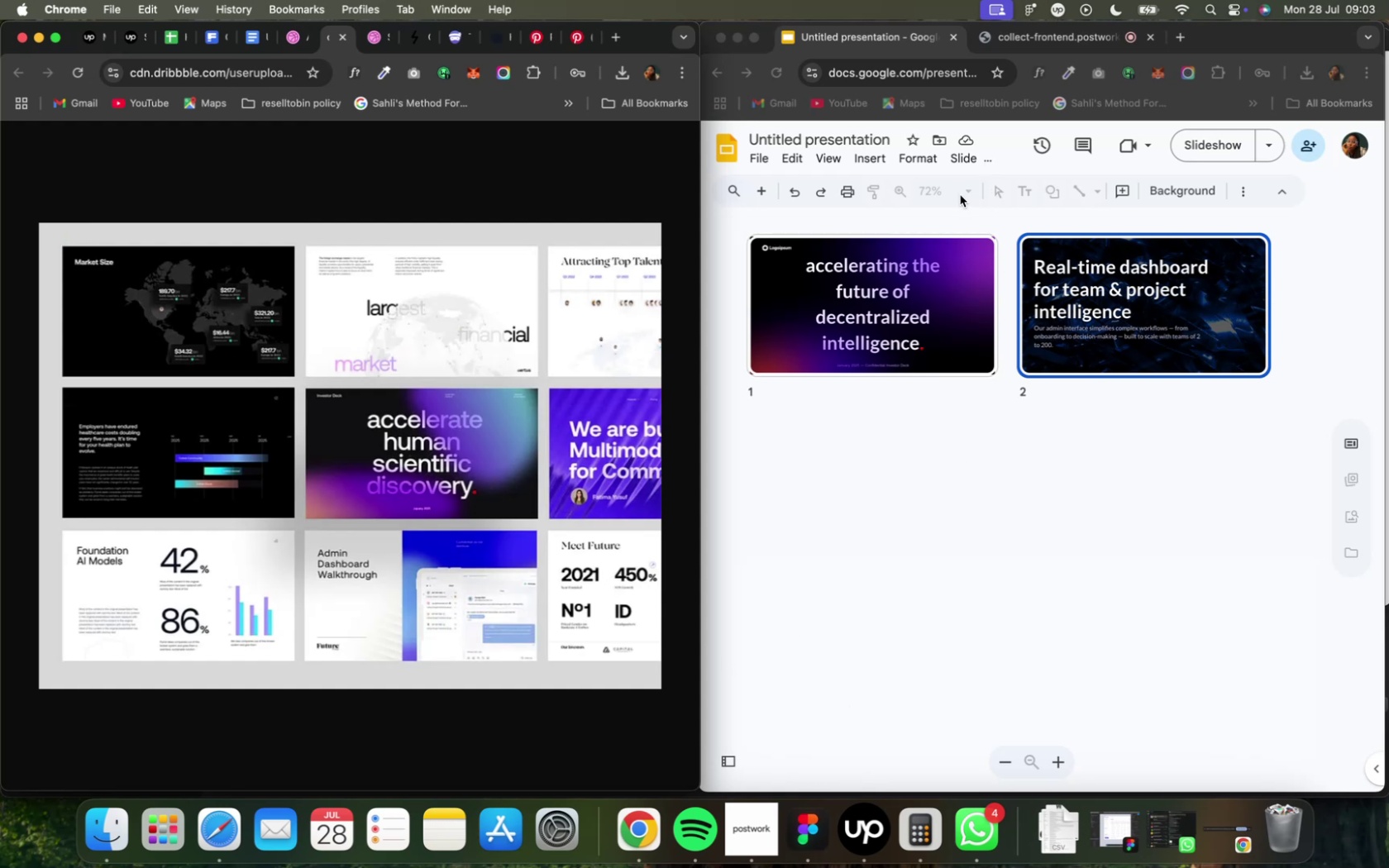 
left_click([761, 189])
 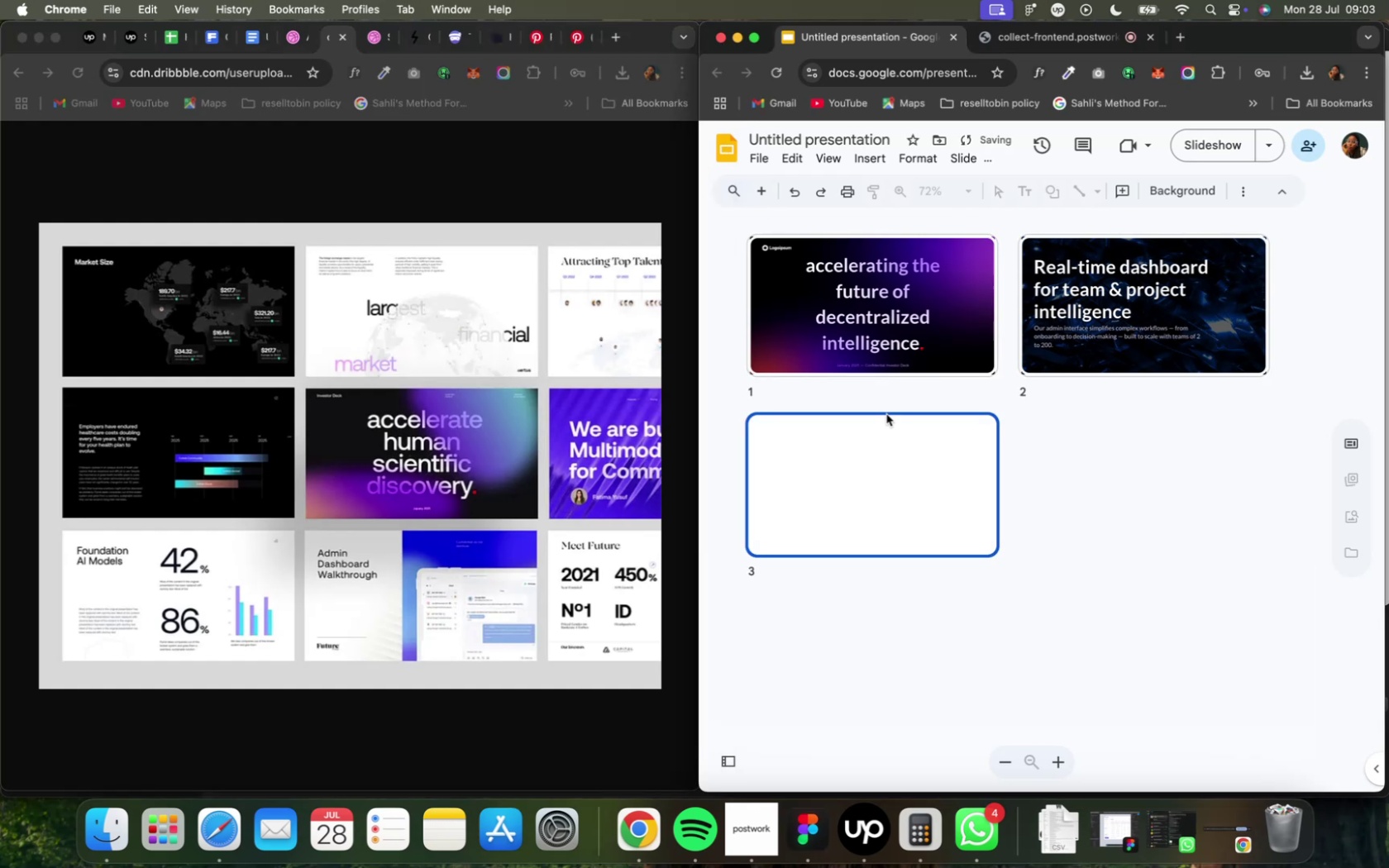 
wait(10.21)
 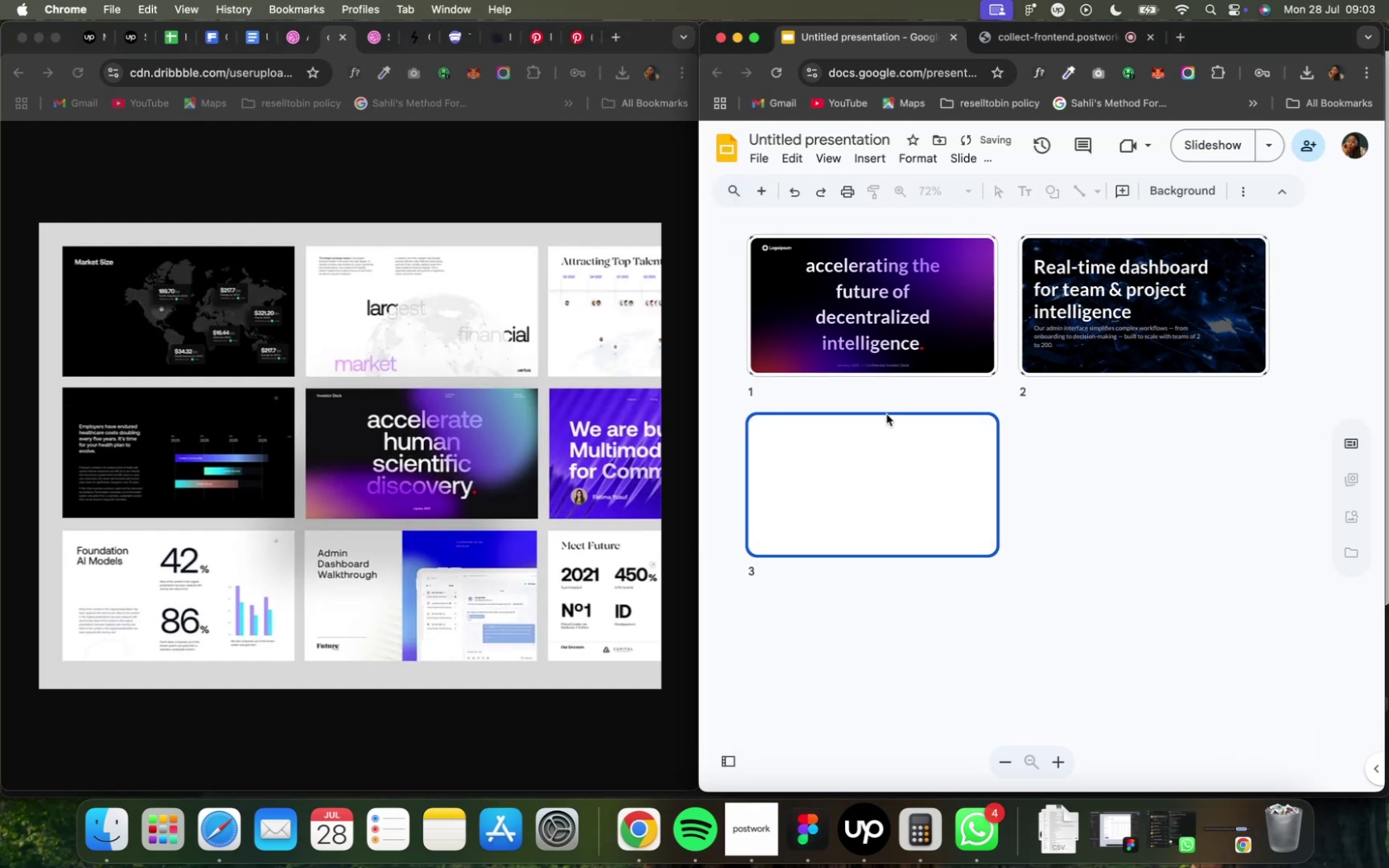 
key(Meta+CommandLeft)
 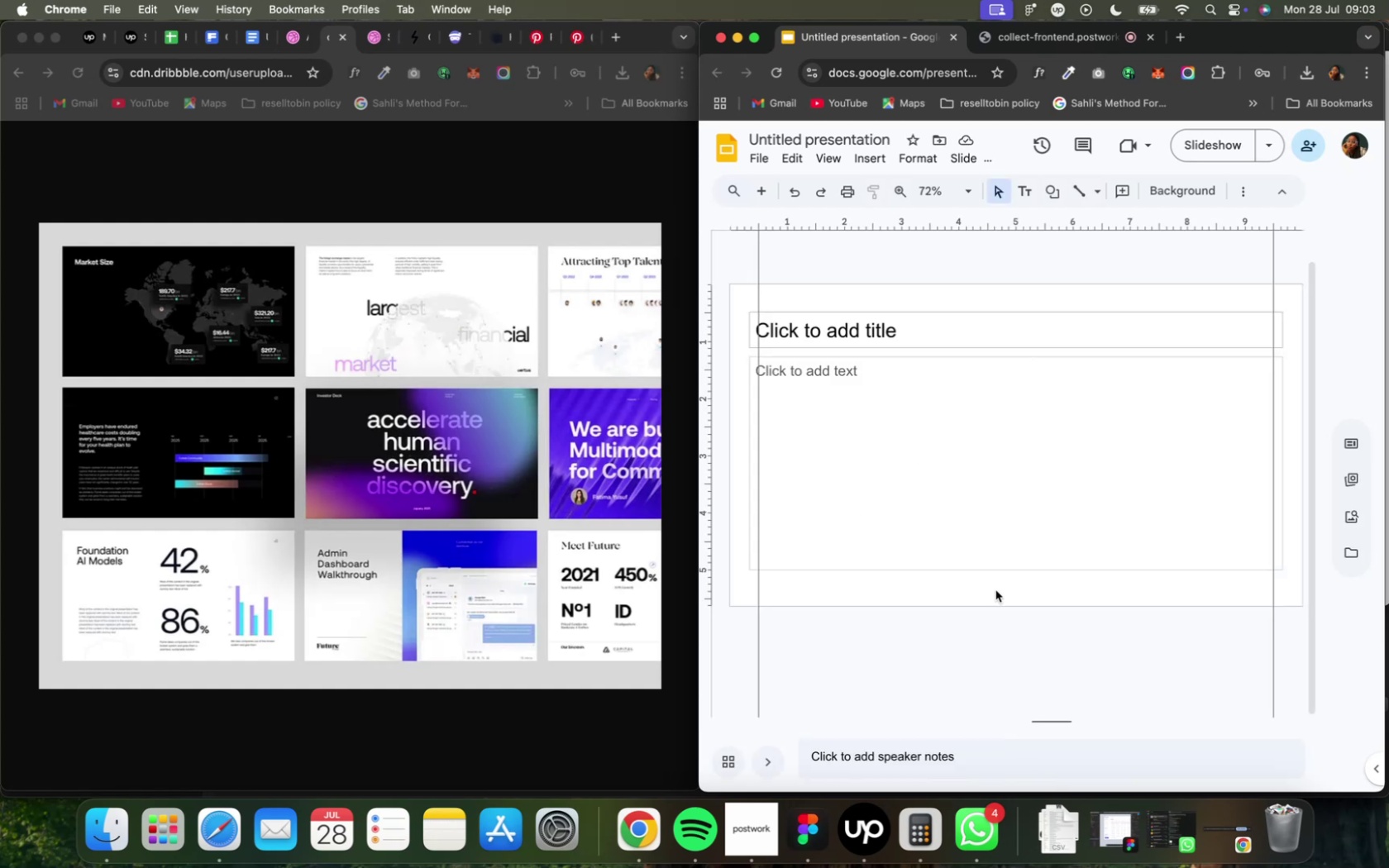 
key(Meta+A)
 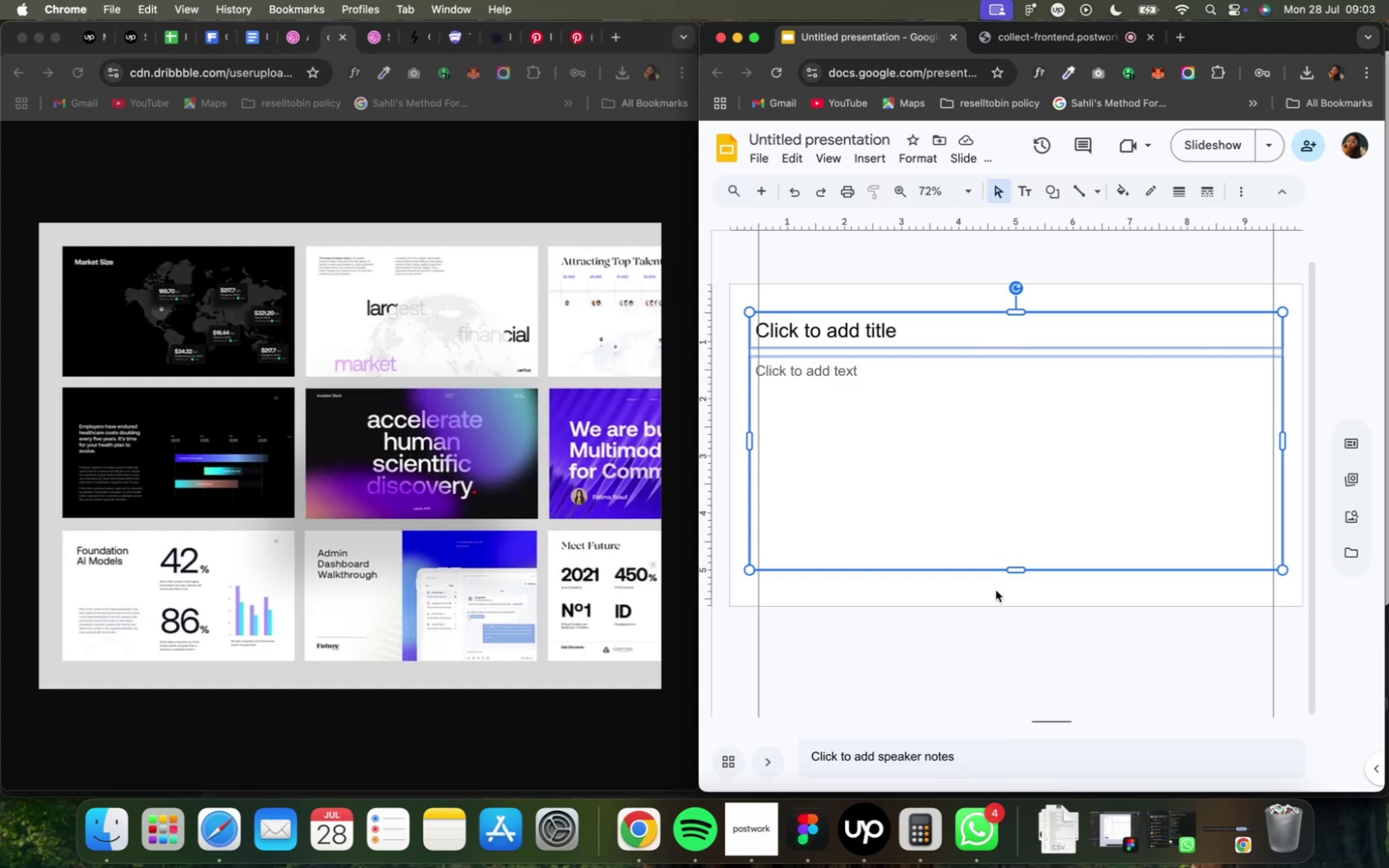 
key(Backspace)
 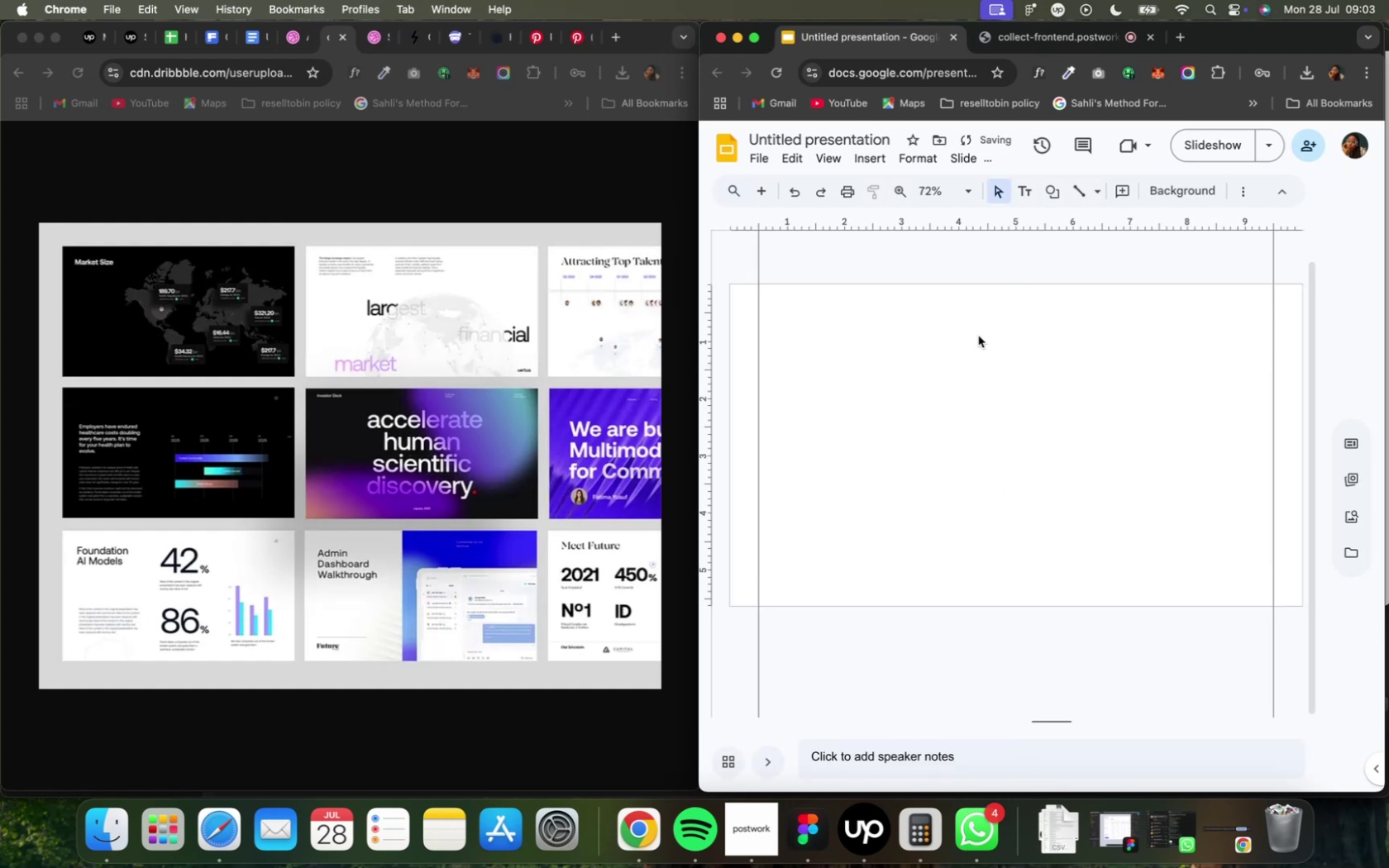 
mouse_move([1188, 198])
 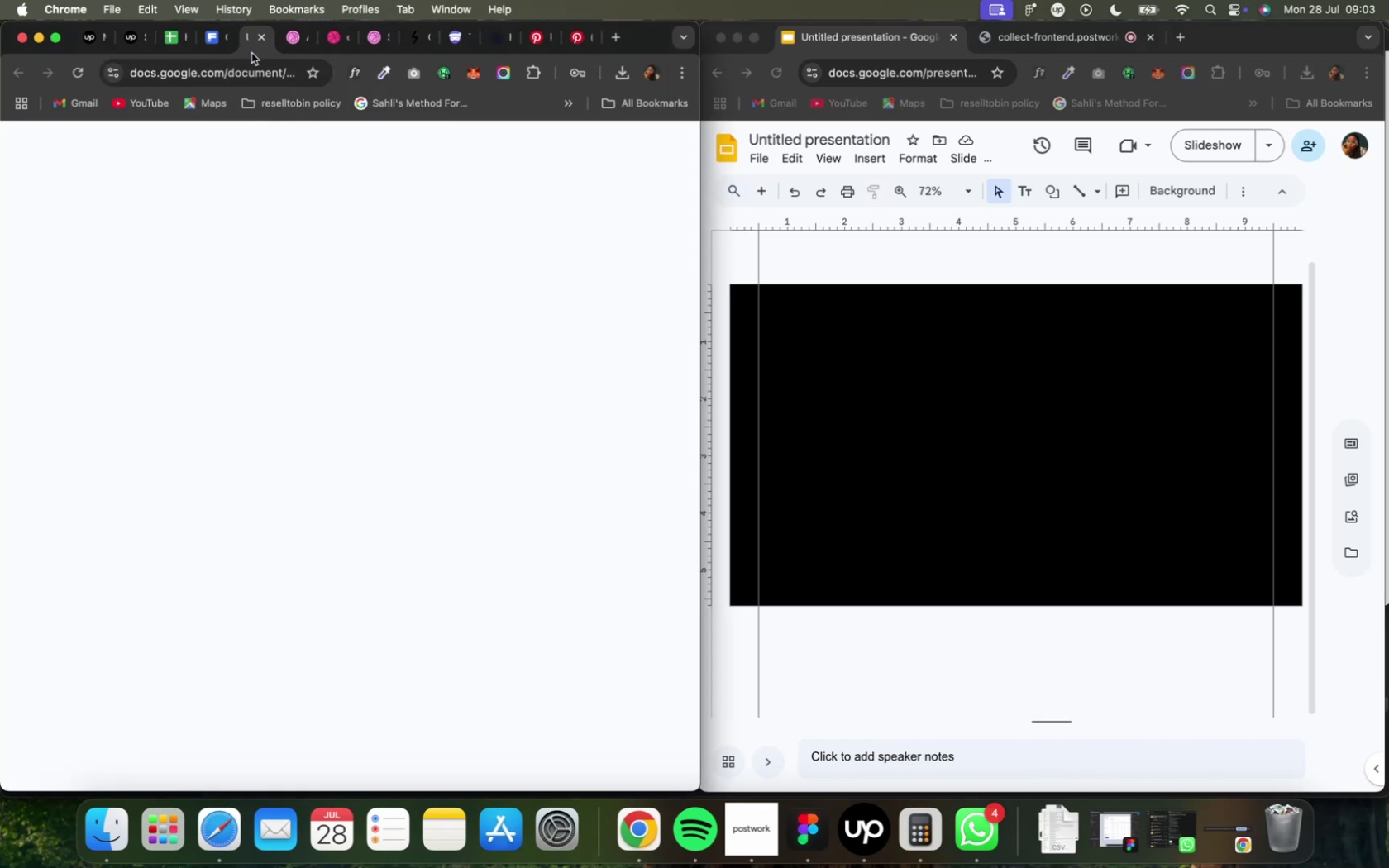 
wait(22.88)
 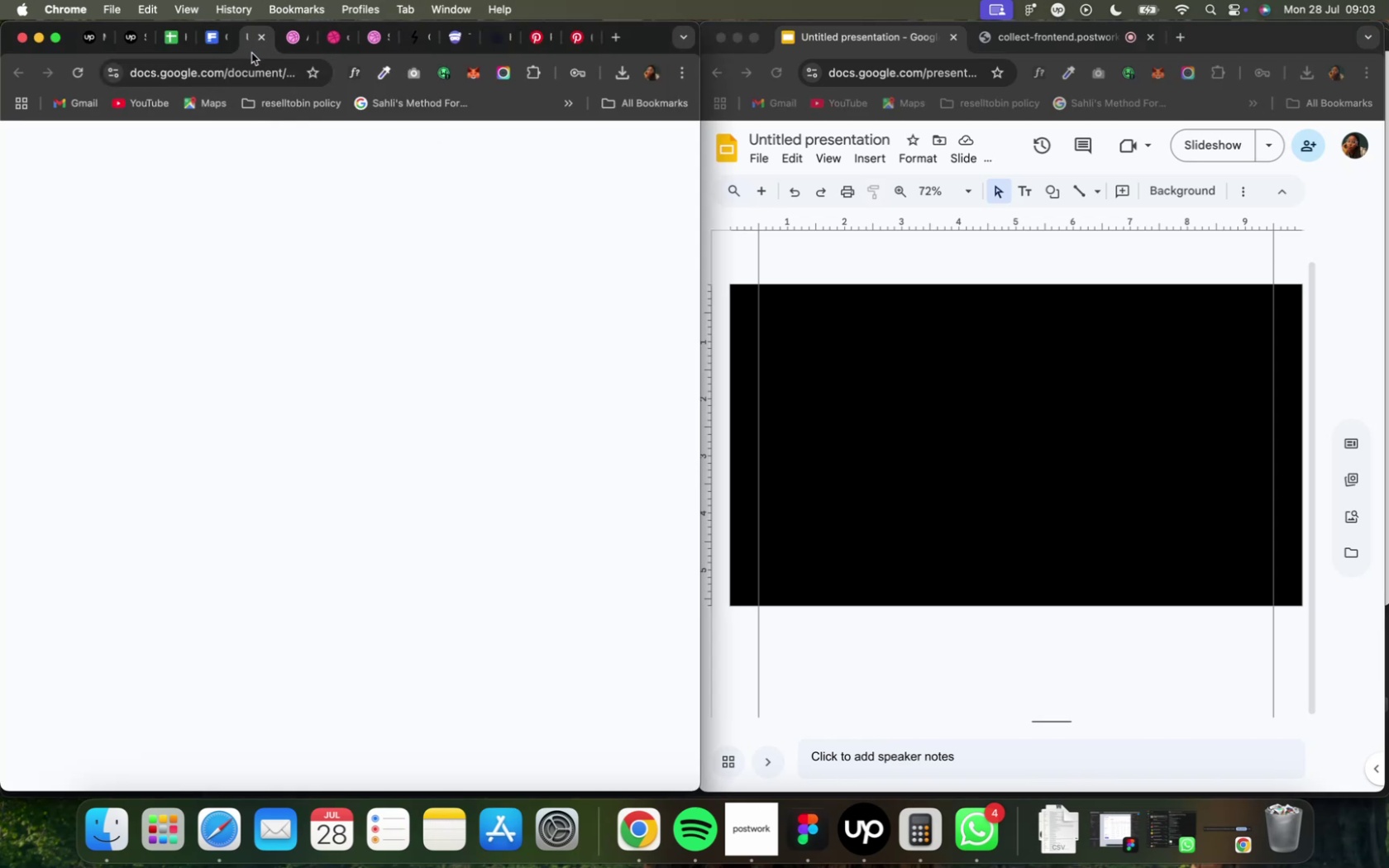 
left_click_drag(start_coordinate=[81, 511], to_coordinate=[343, 513])
 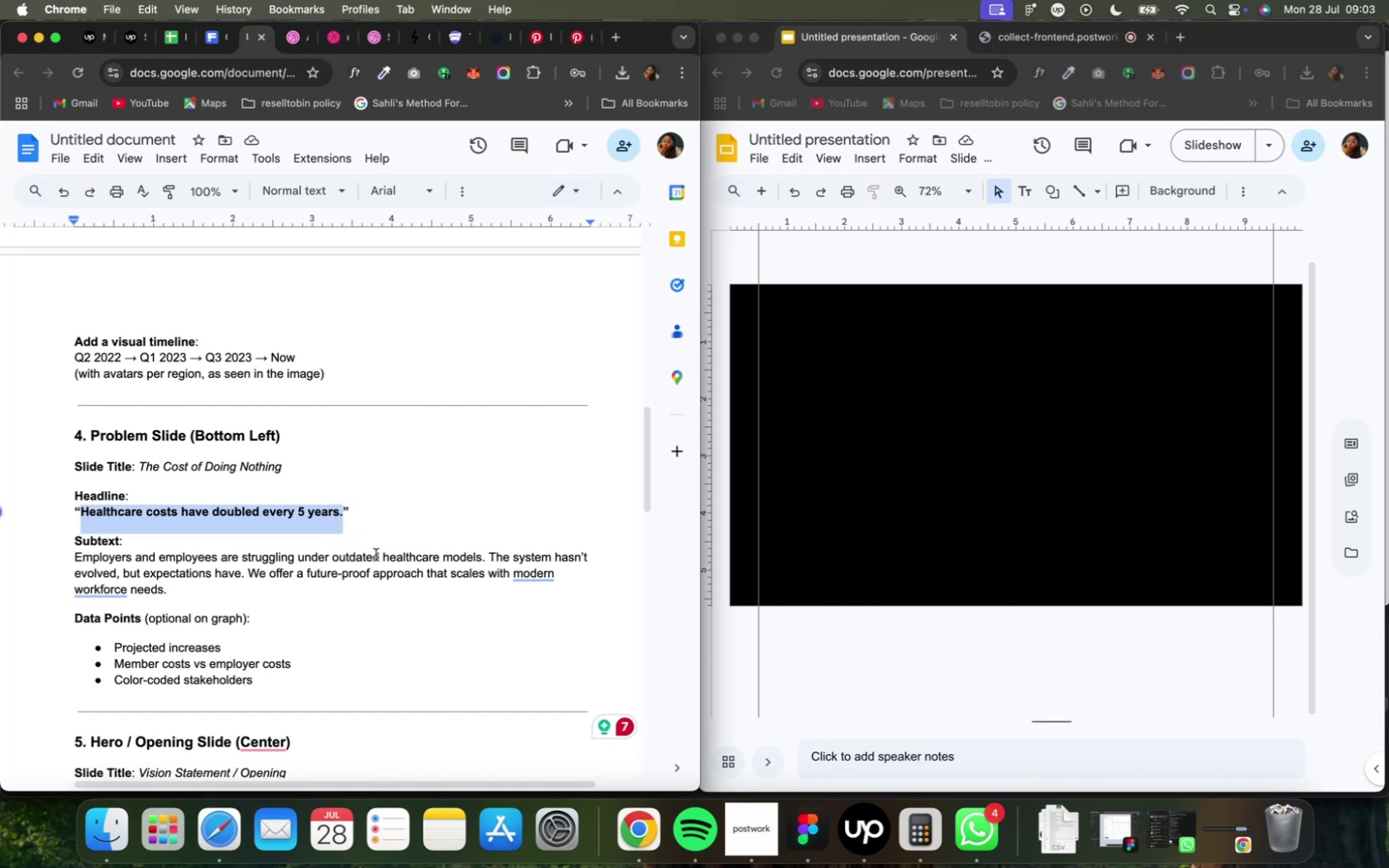 
key(Meta+C)
 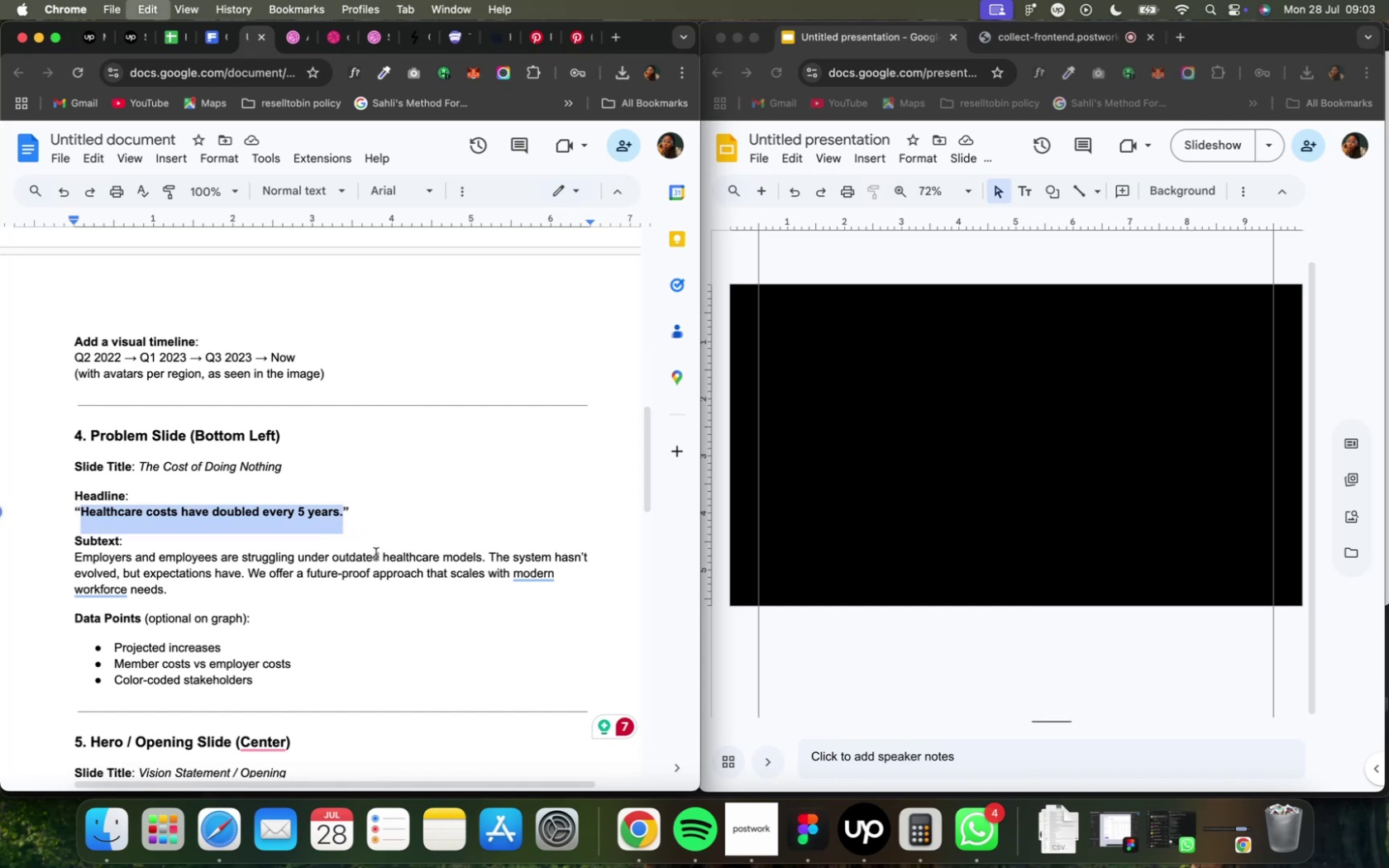 
key(Meta+C)
 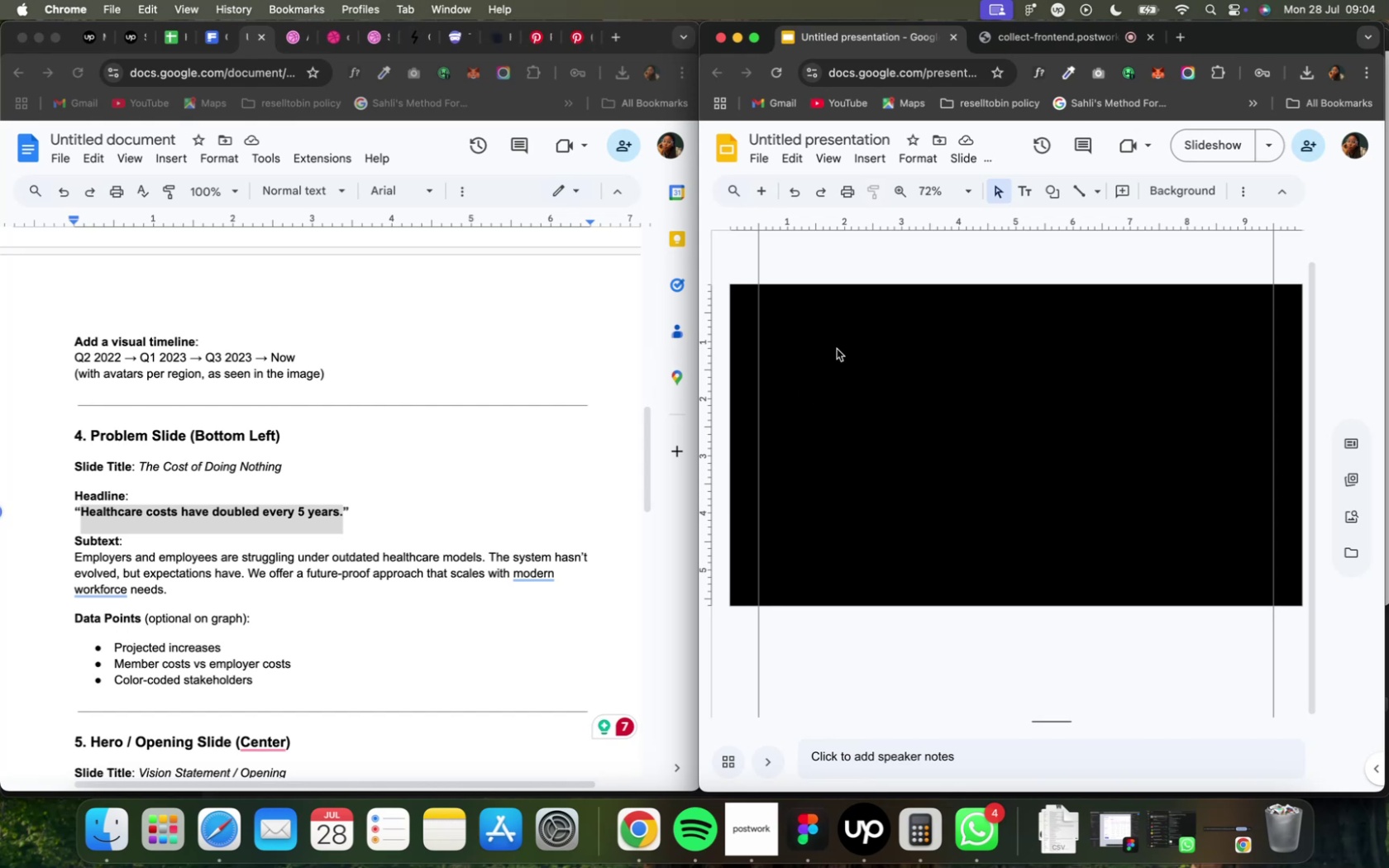 
left_click([1018, 185])
 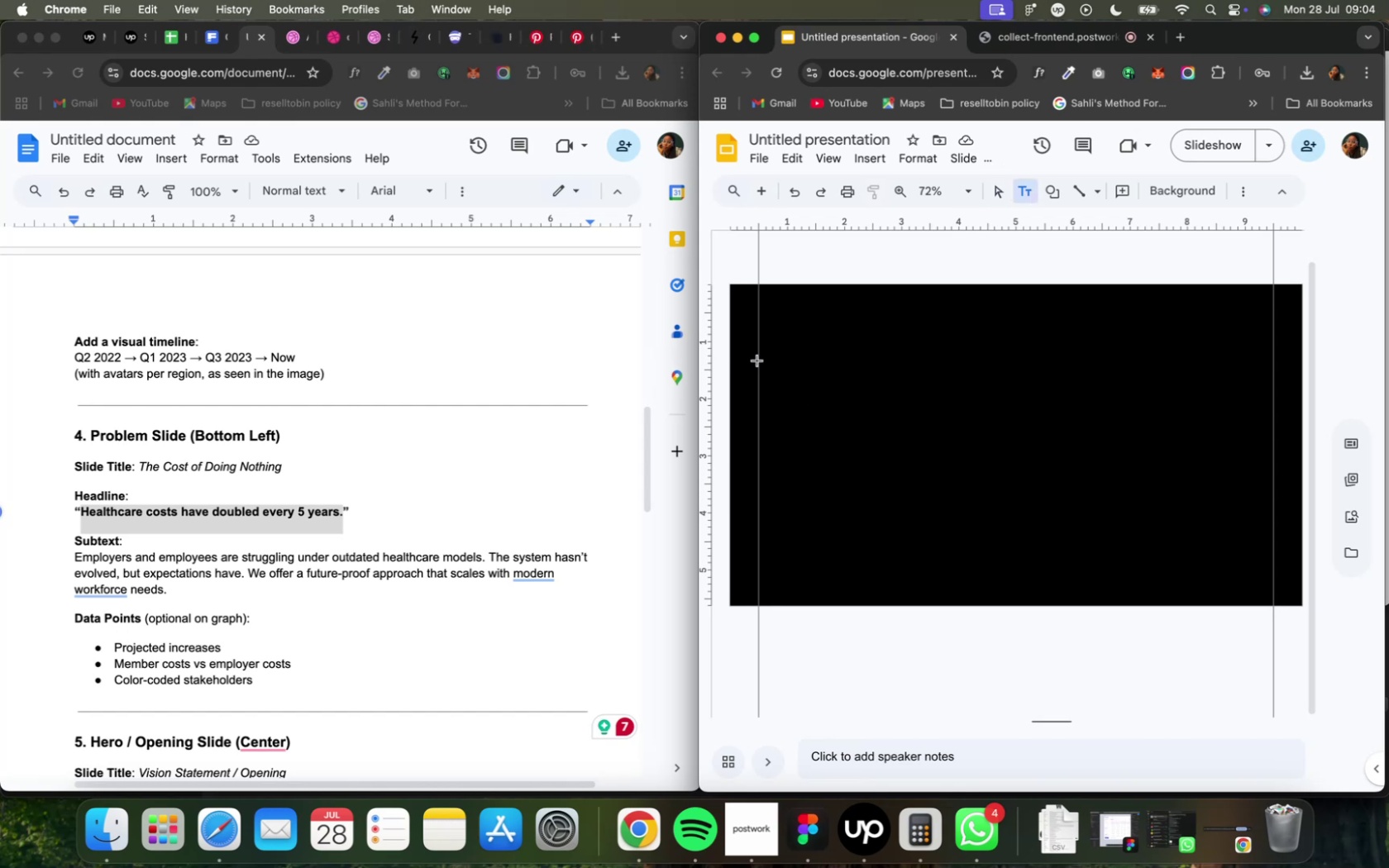 
left_click_drag(start_coordinate=[756, 360], to_coordinate=[964, 420])
 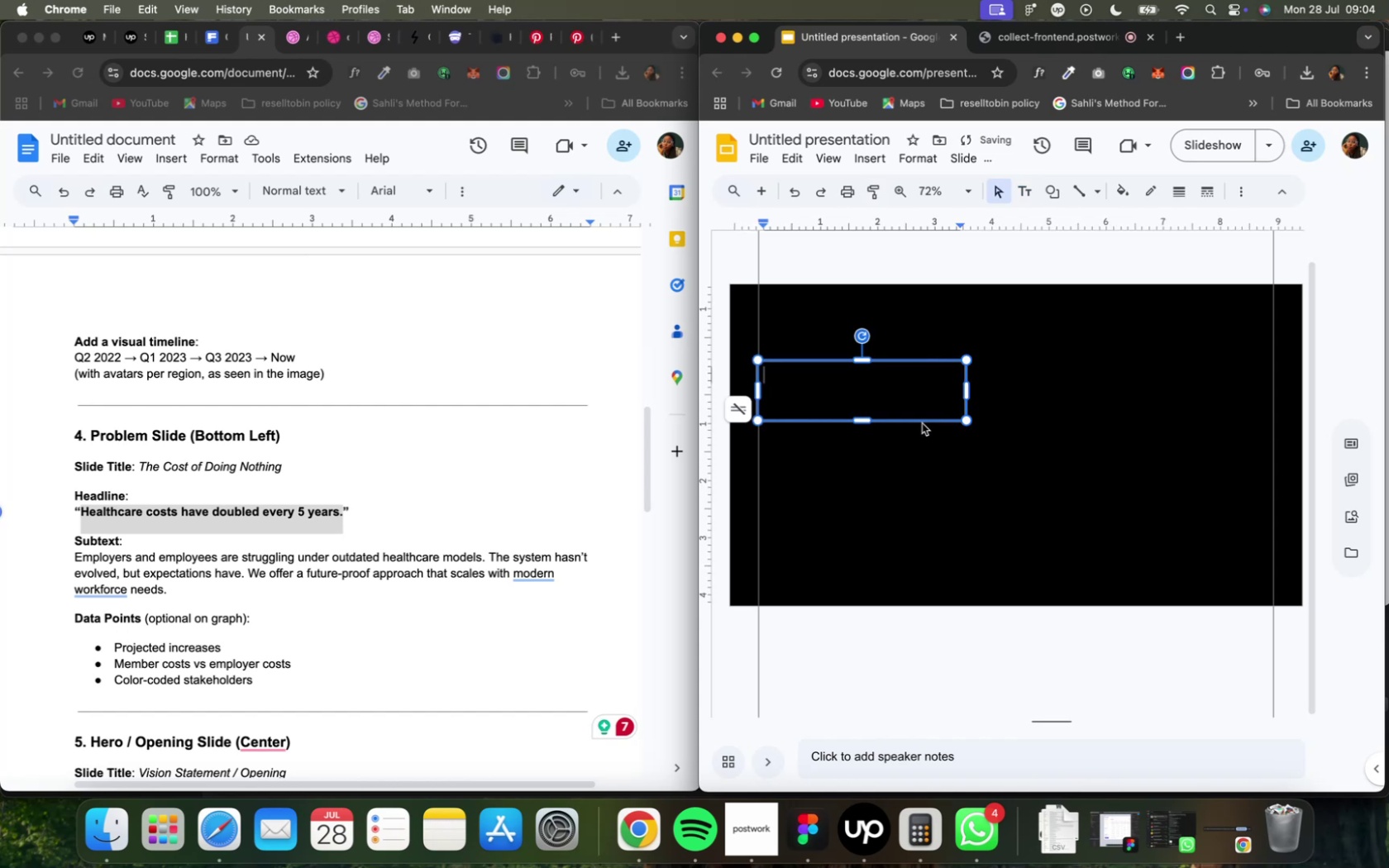 
key(Meta+V)
 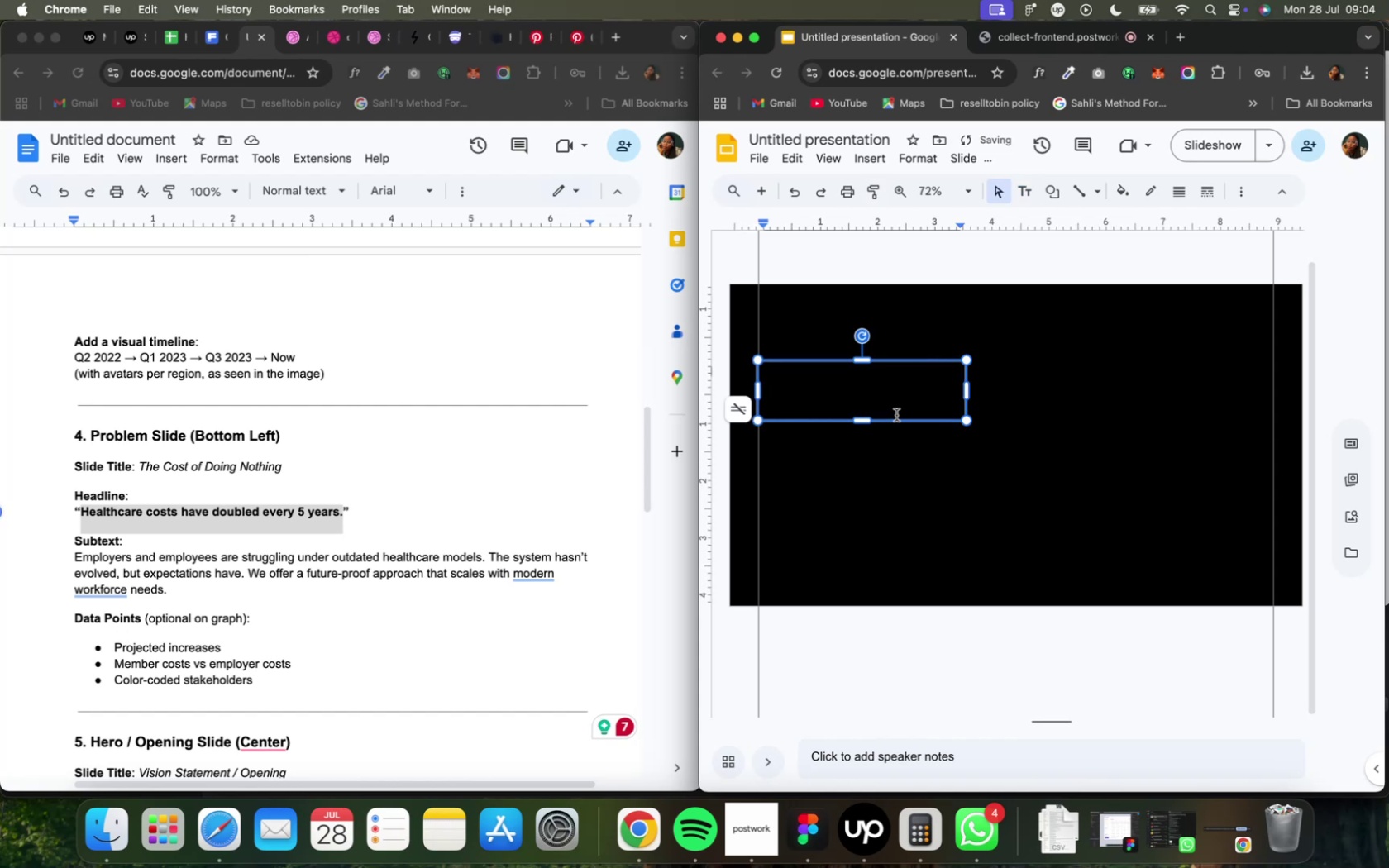 
key(Meta+A)
 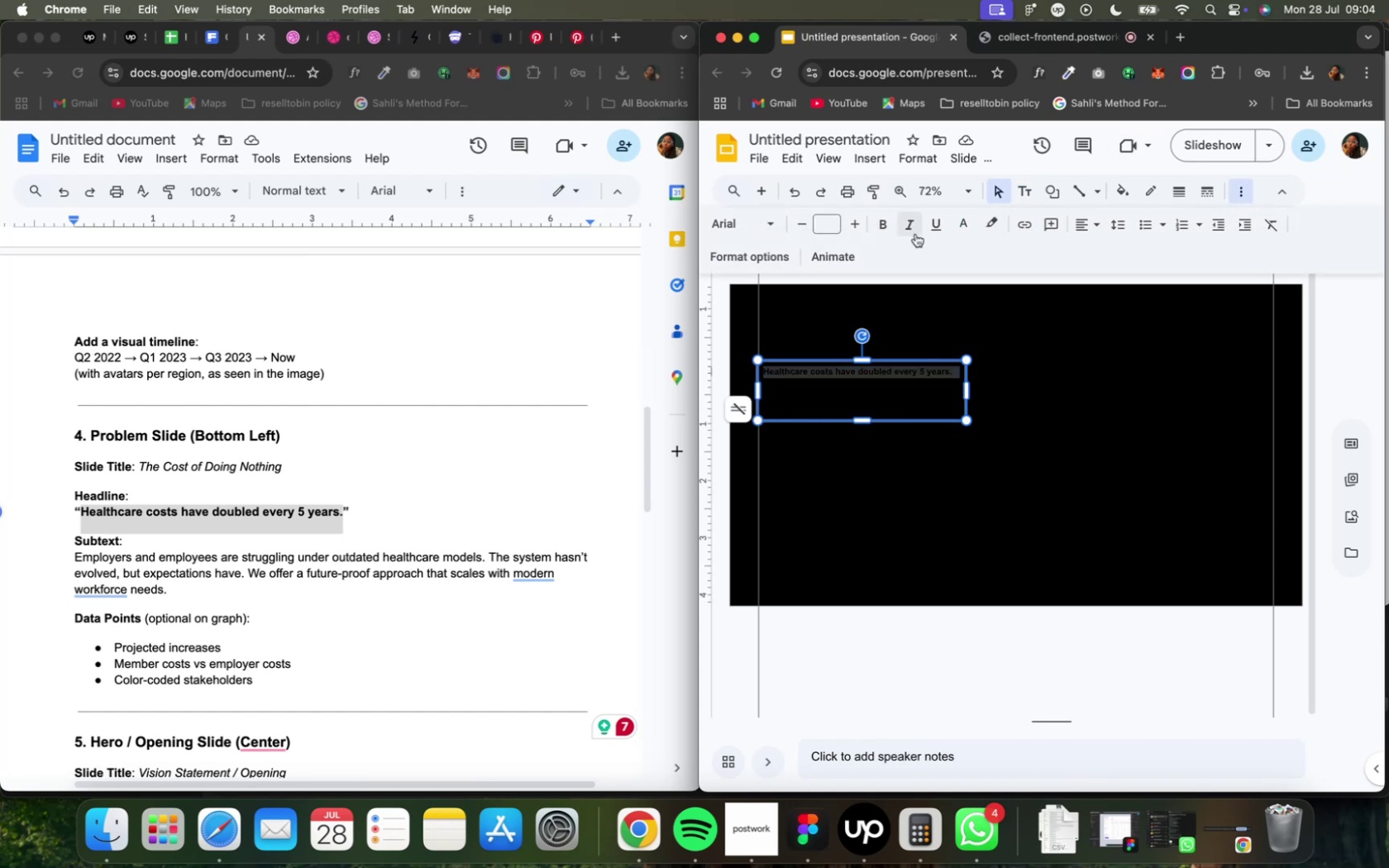 
wait(6.19)
 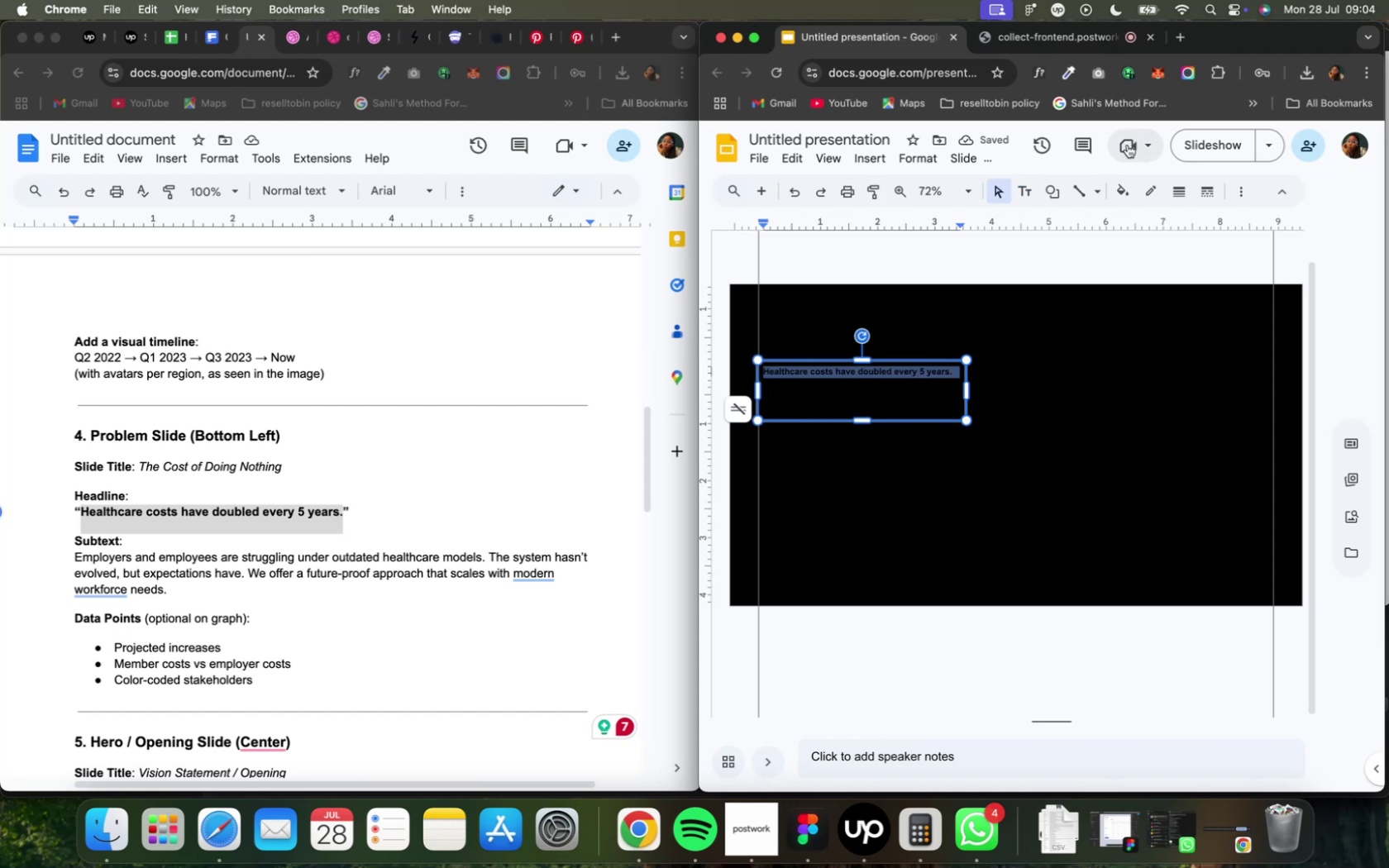 
mouse_move([775, 244])
 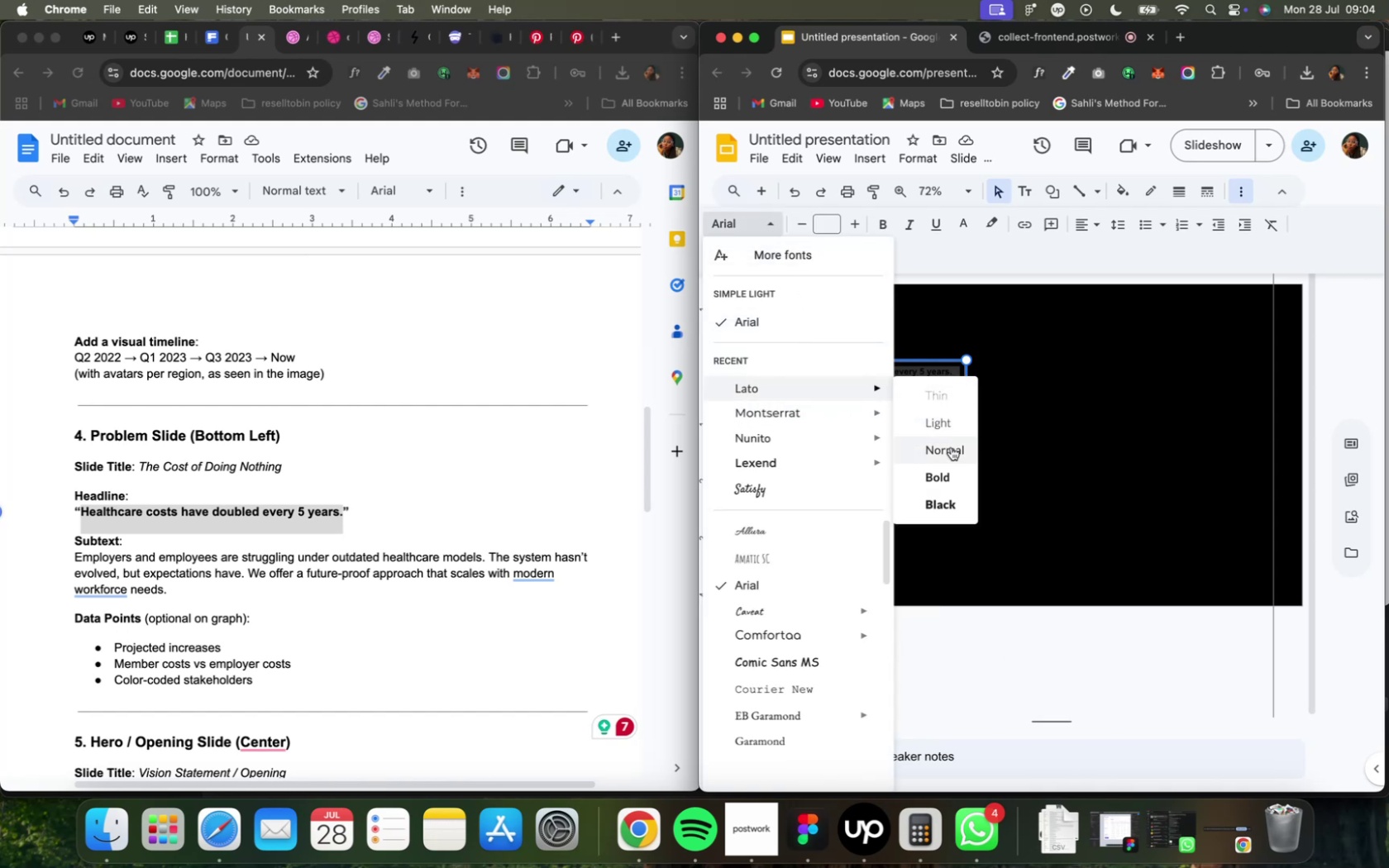 
wait(8.25)
 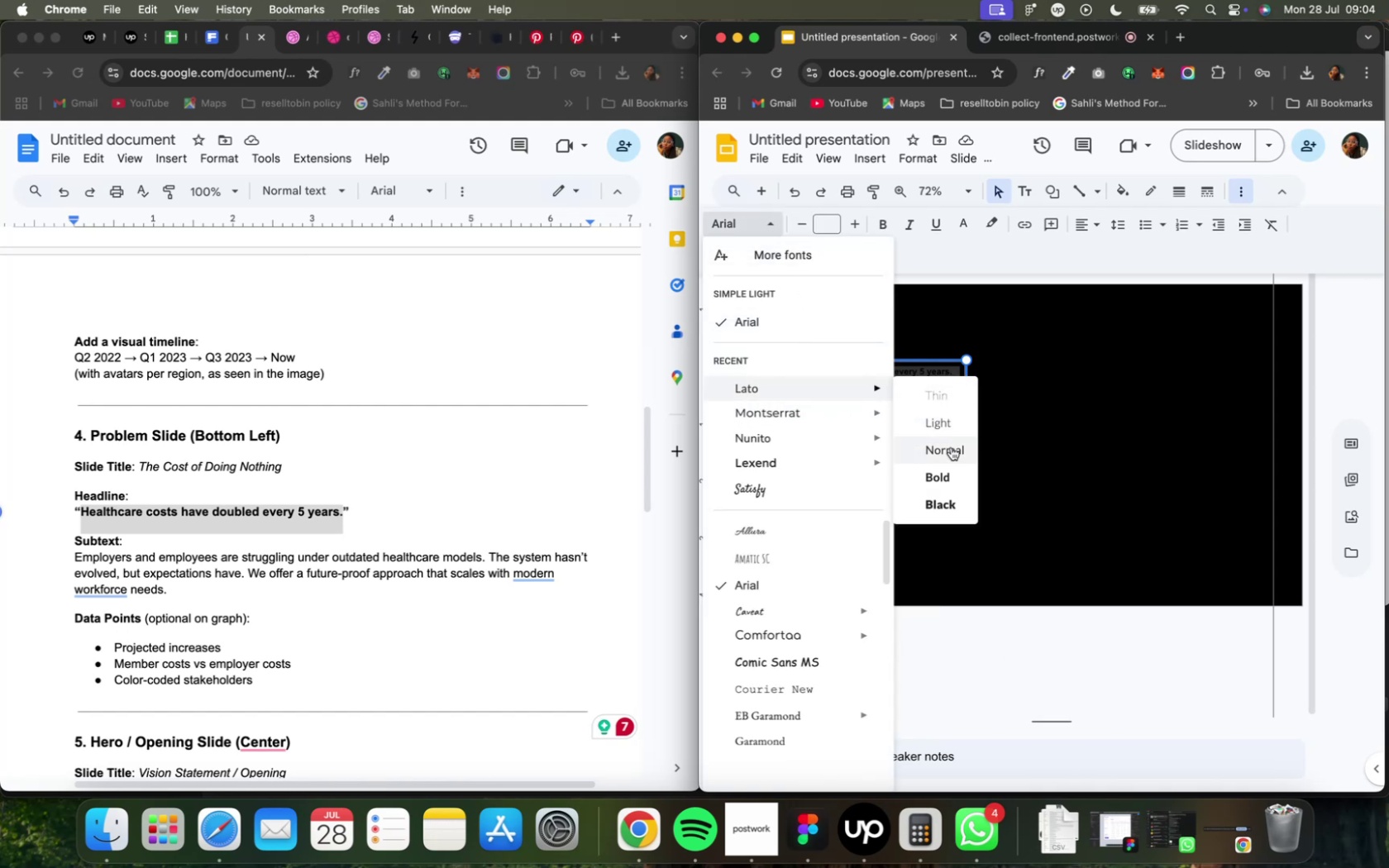 
mouse_move([847, 226])
 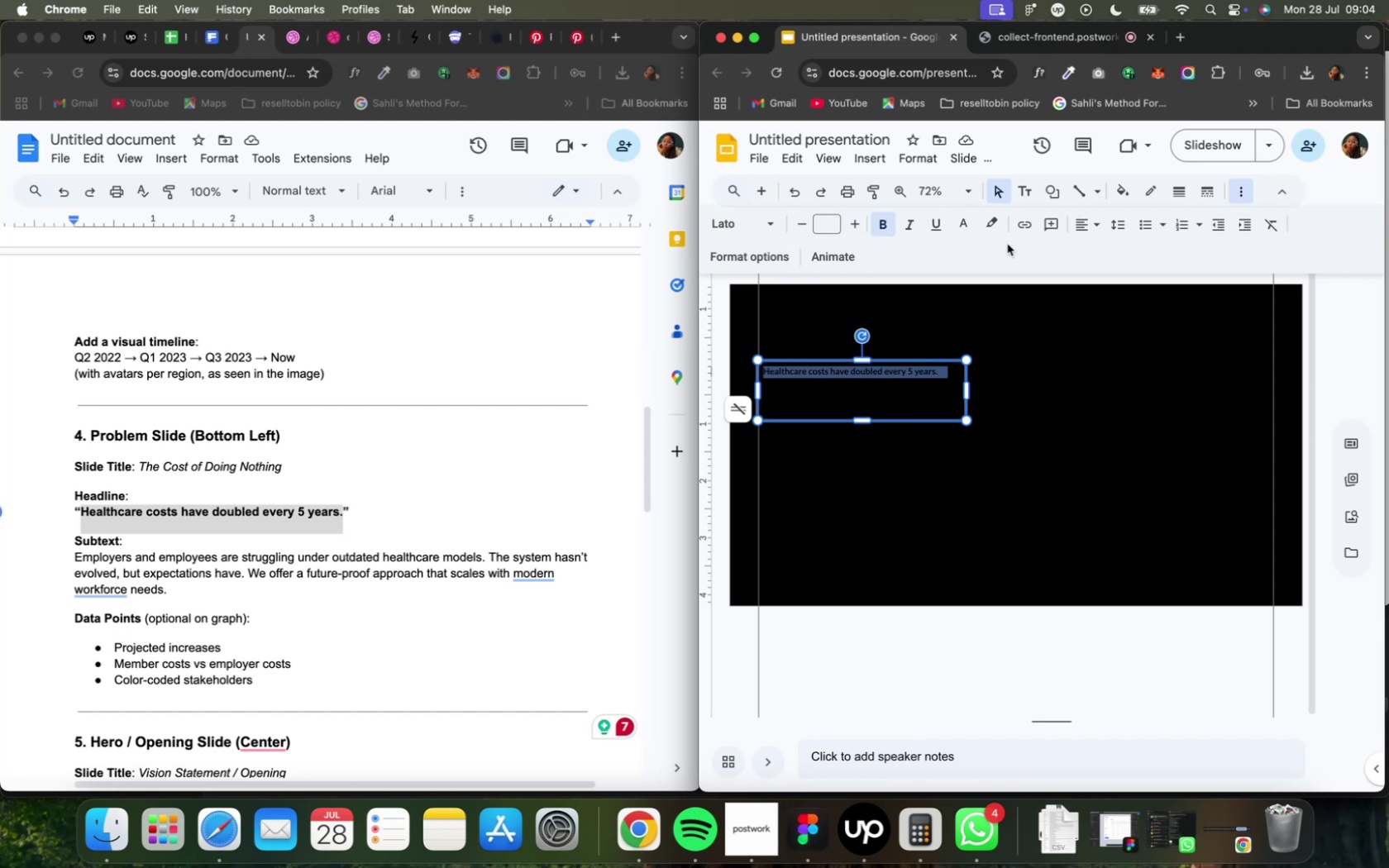 
wait(5.87)
 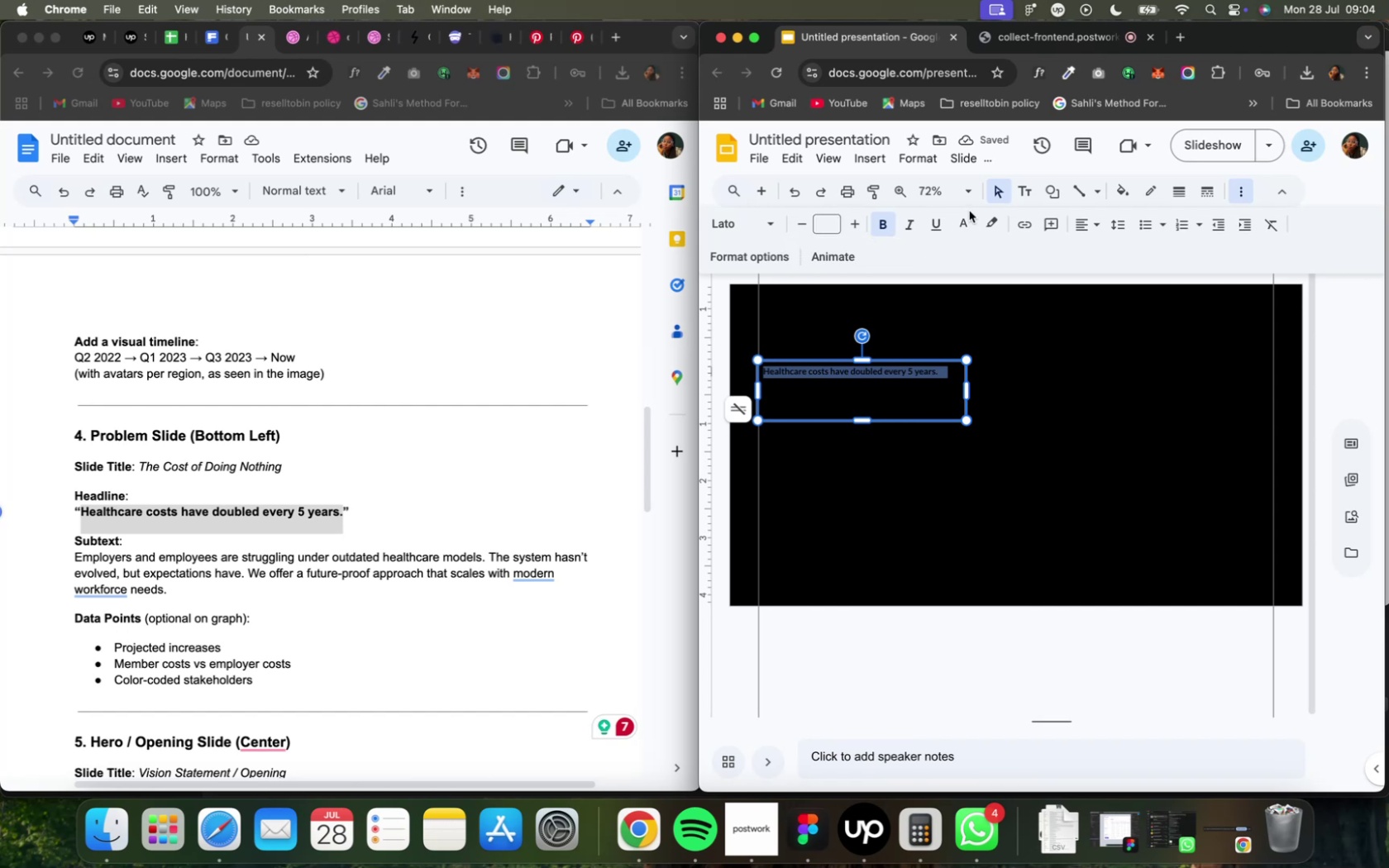 
mouse_move([967, 244])
 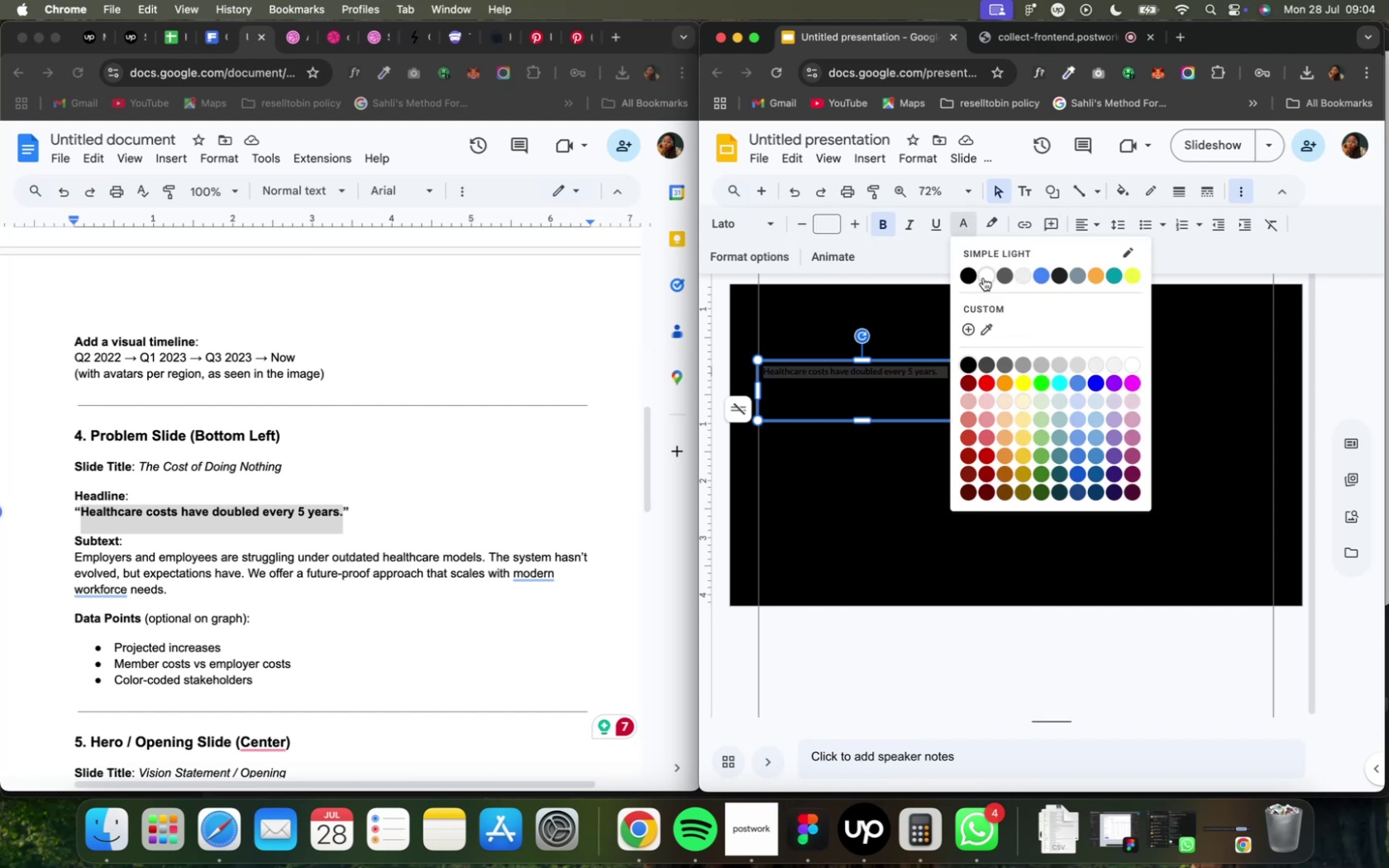 
left_click([982, 277])
 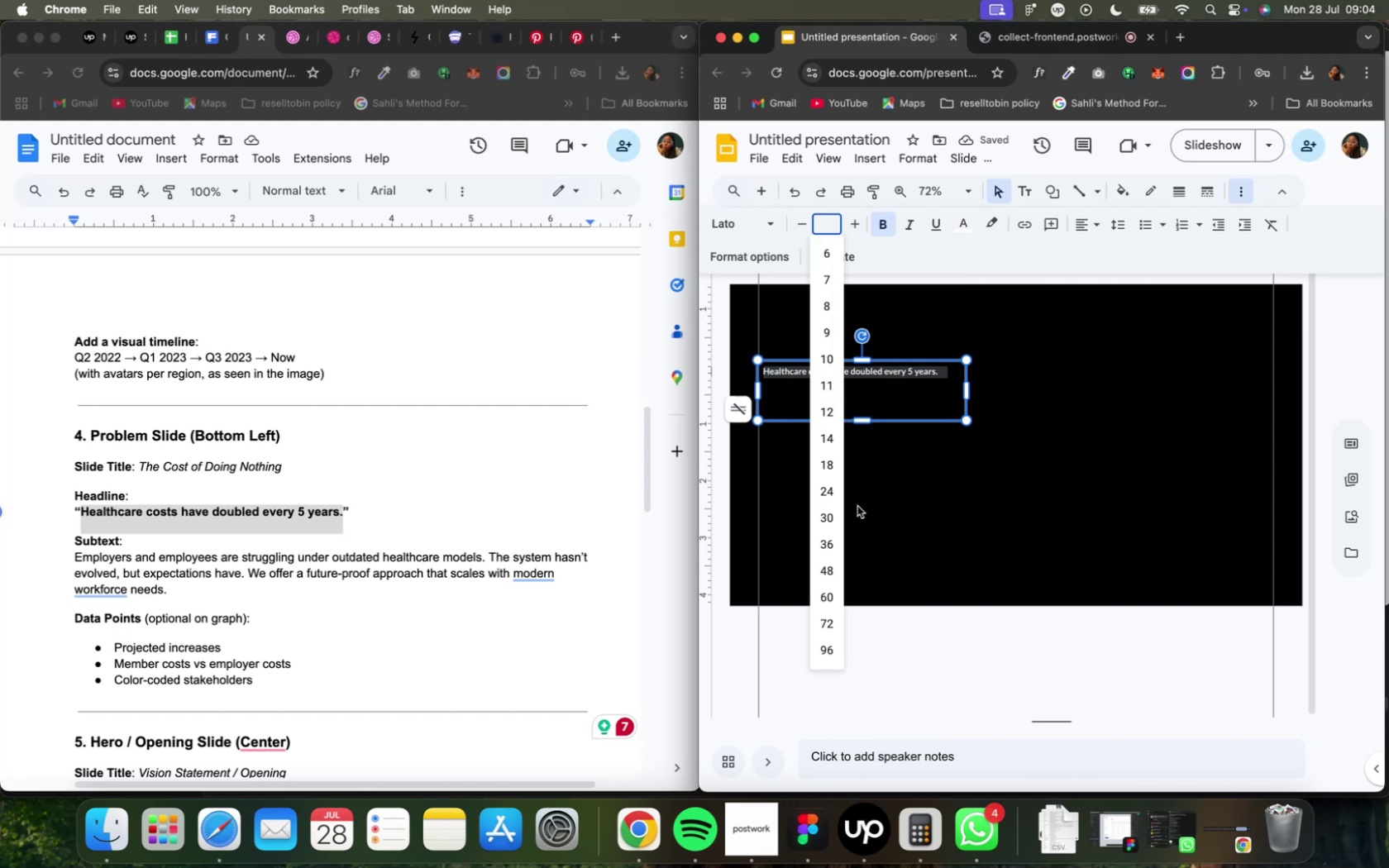 
wait(6.0)
 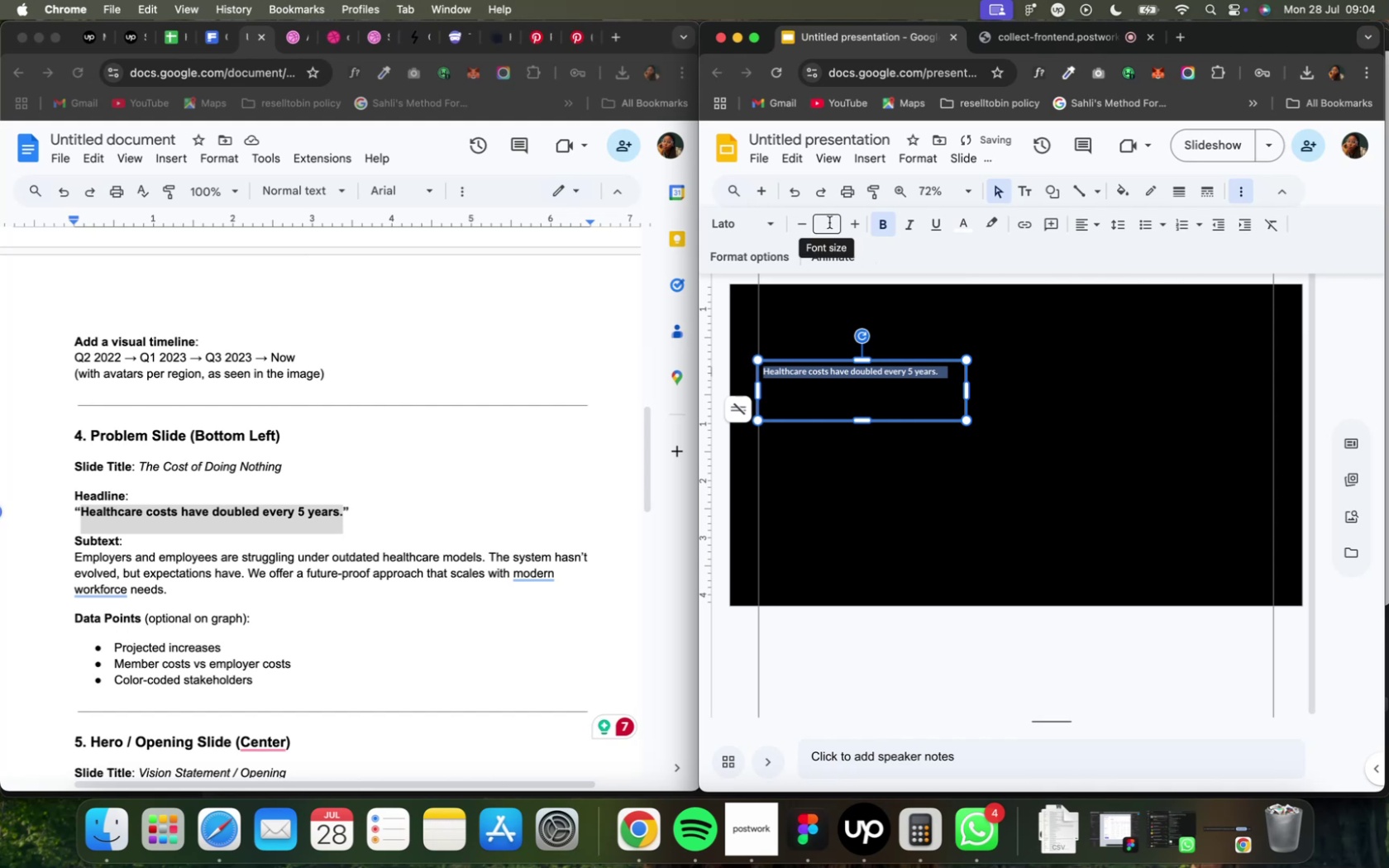 
left_click([831, 513])
 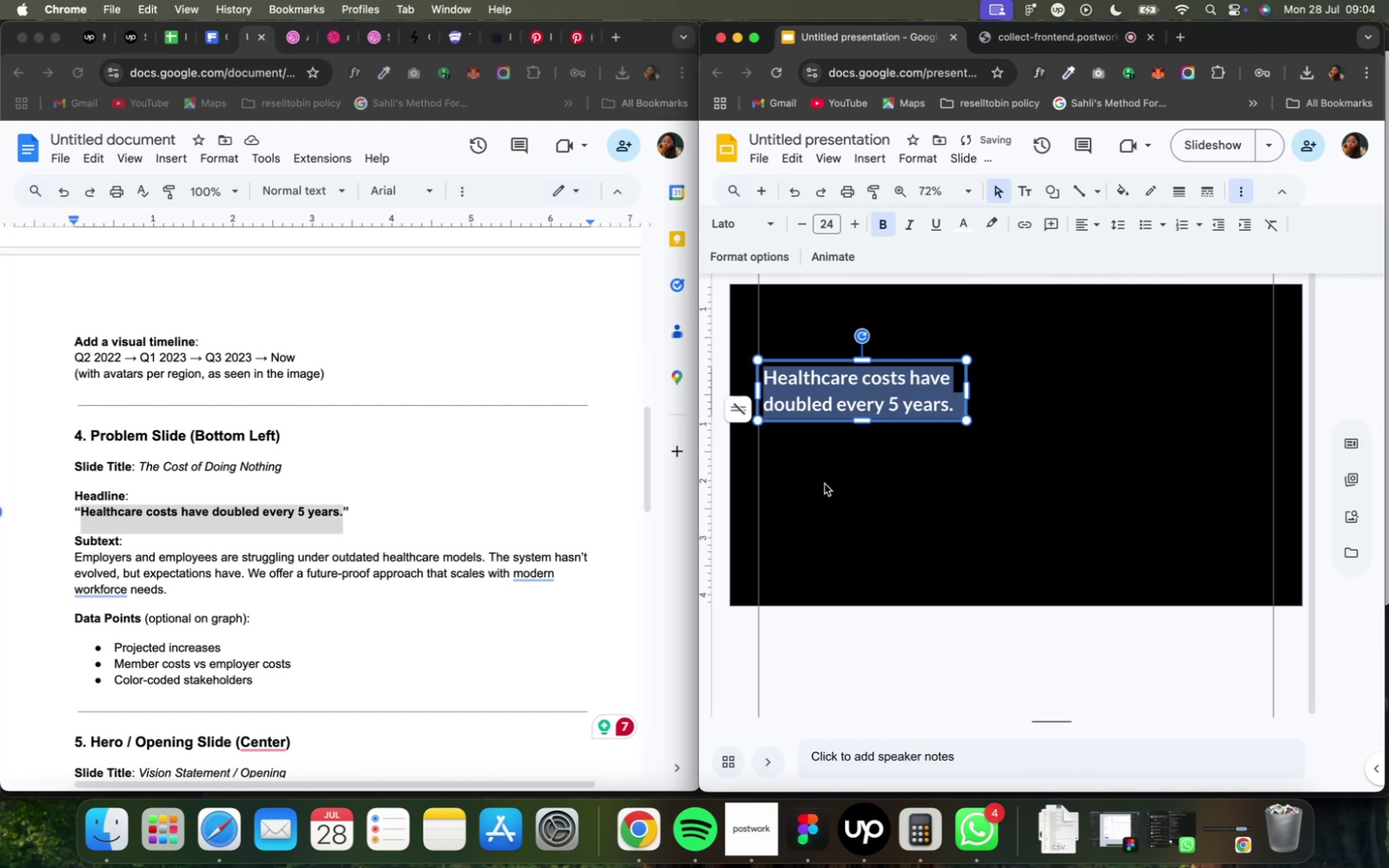 
wait(5.58)
 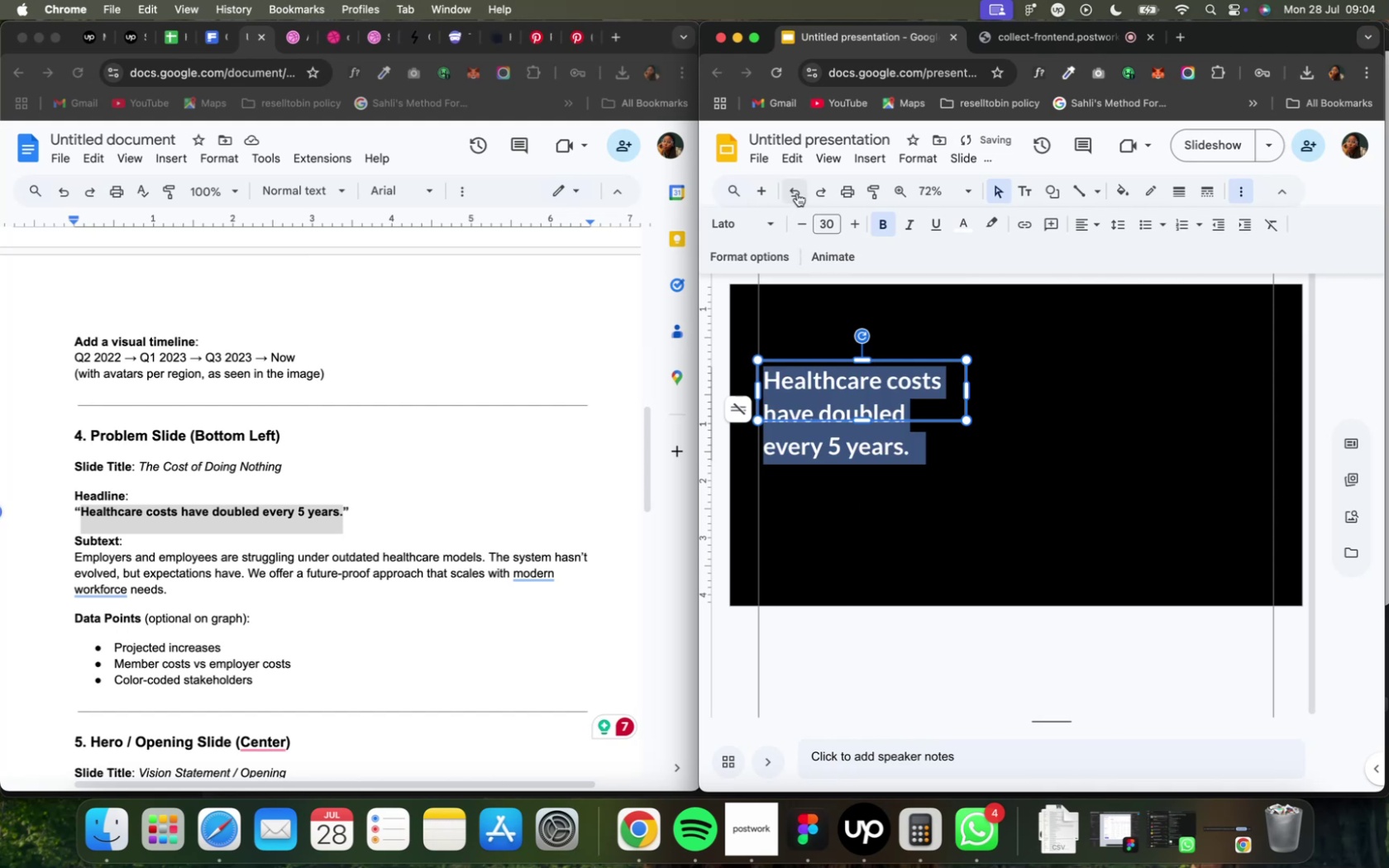 
left_click([800, 219])
 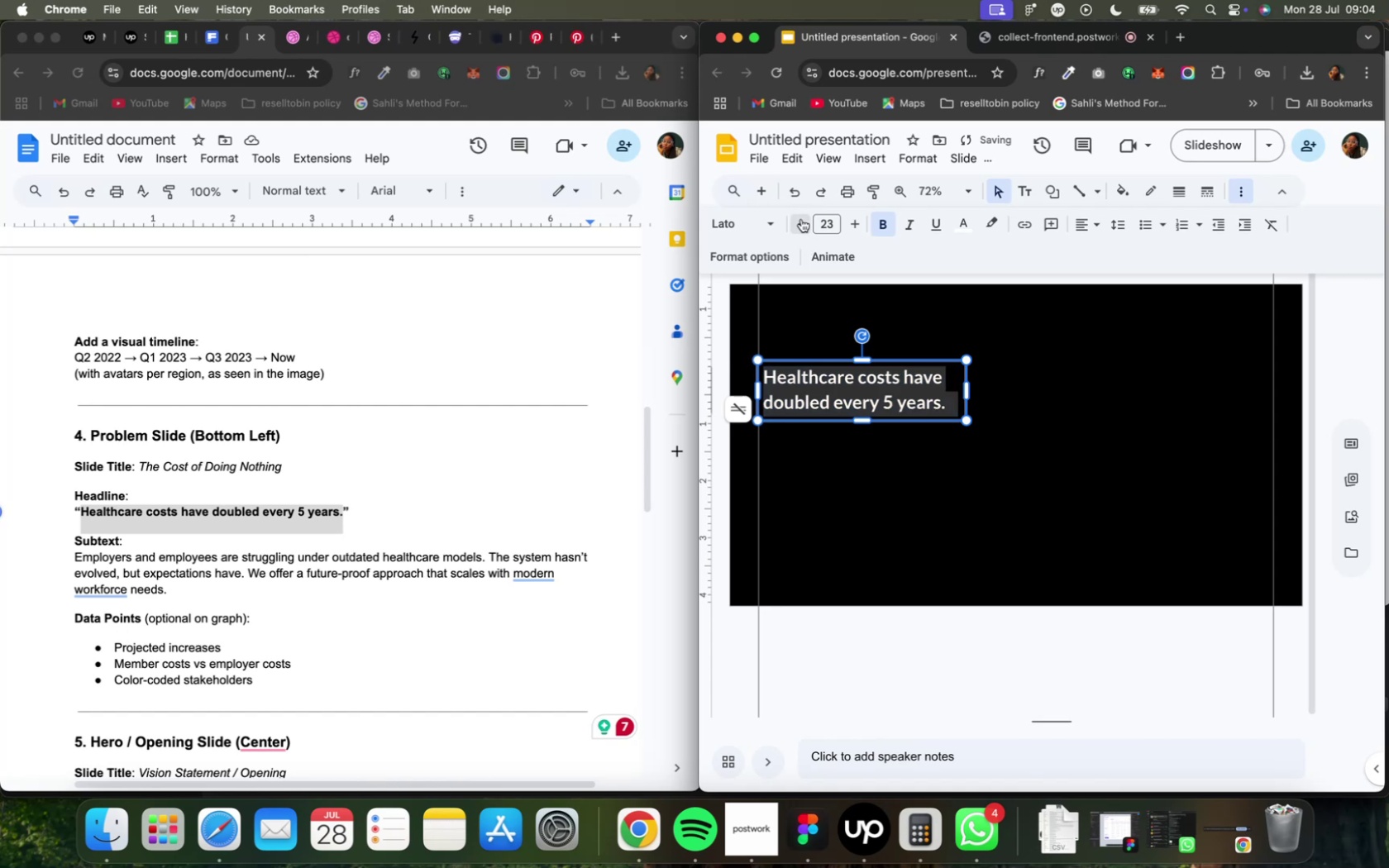 
double_click([800, 219])
 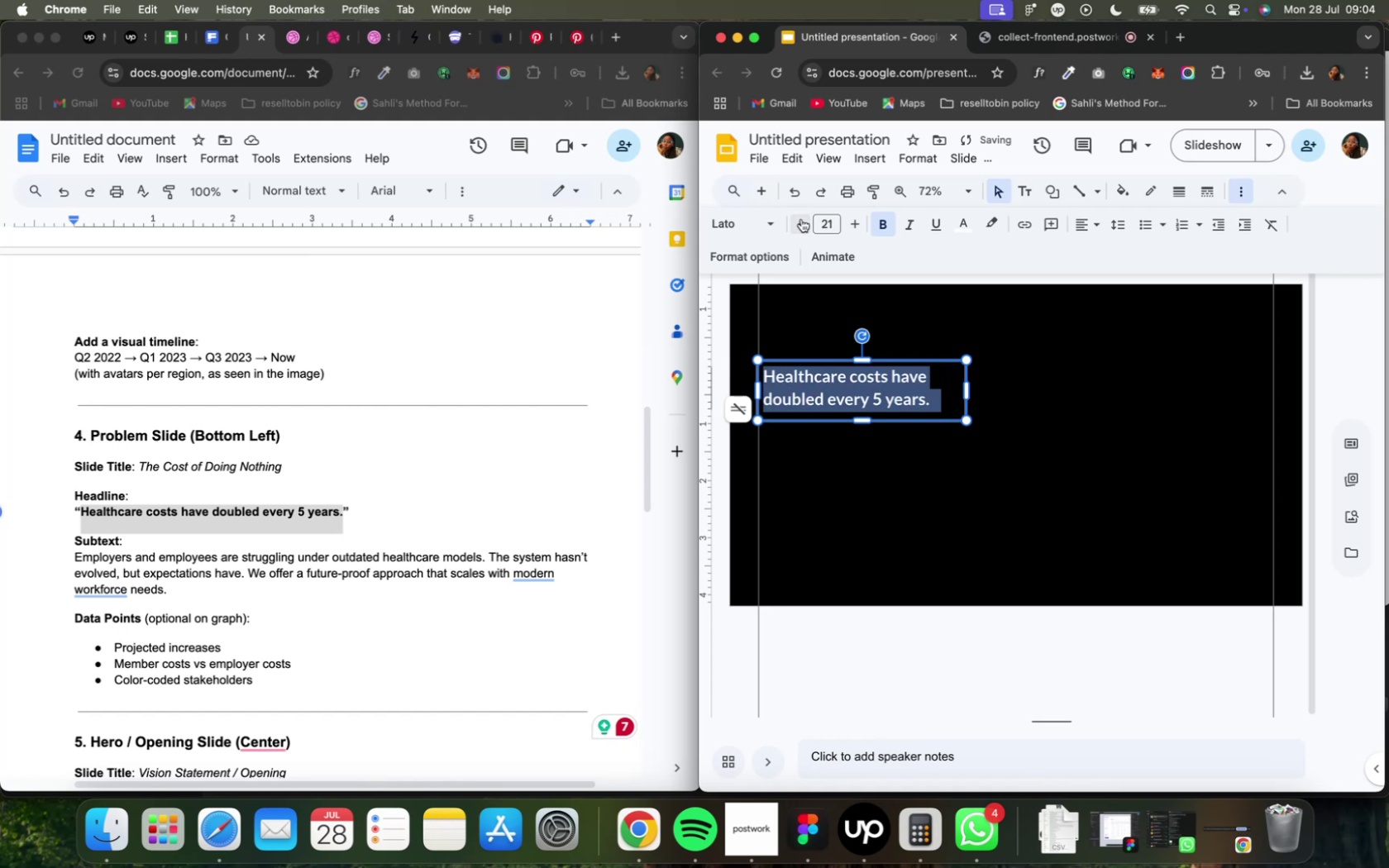 
triple_click([800, 219])
 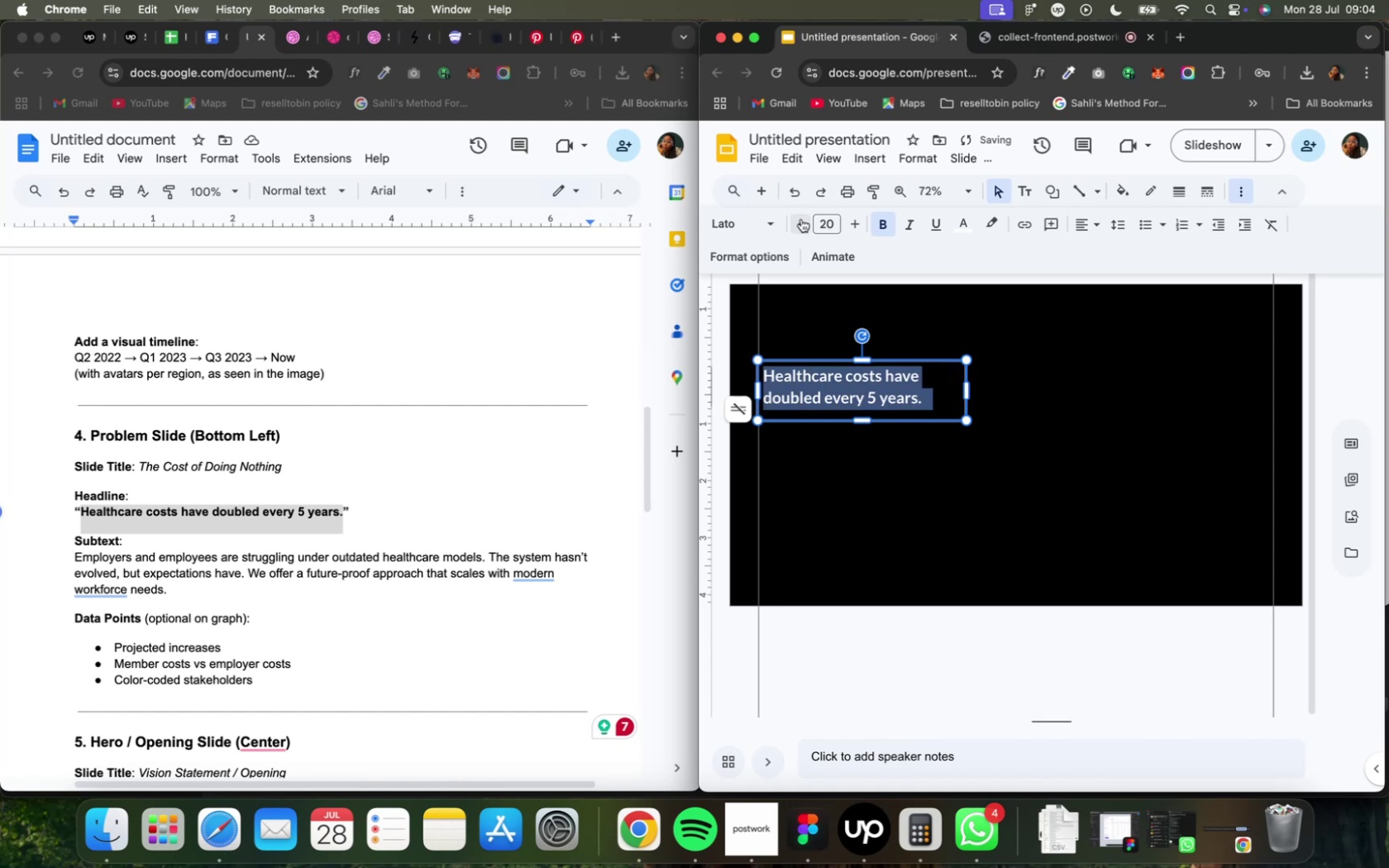 
triple_click([800, 219])
 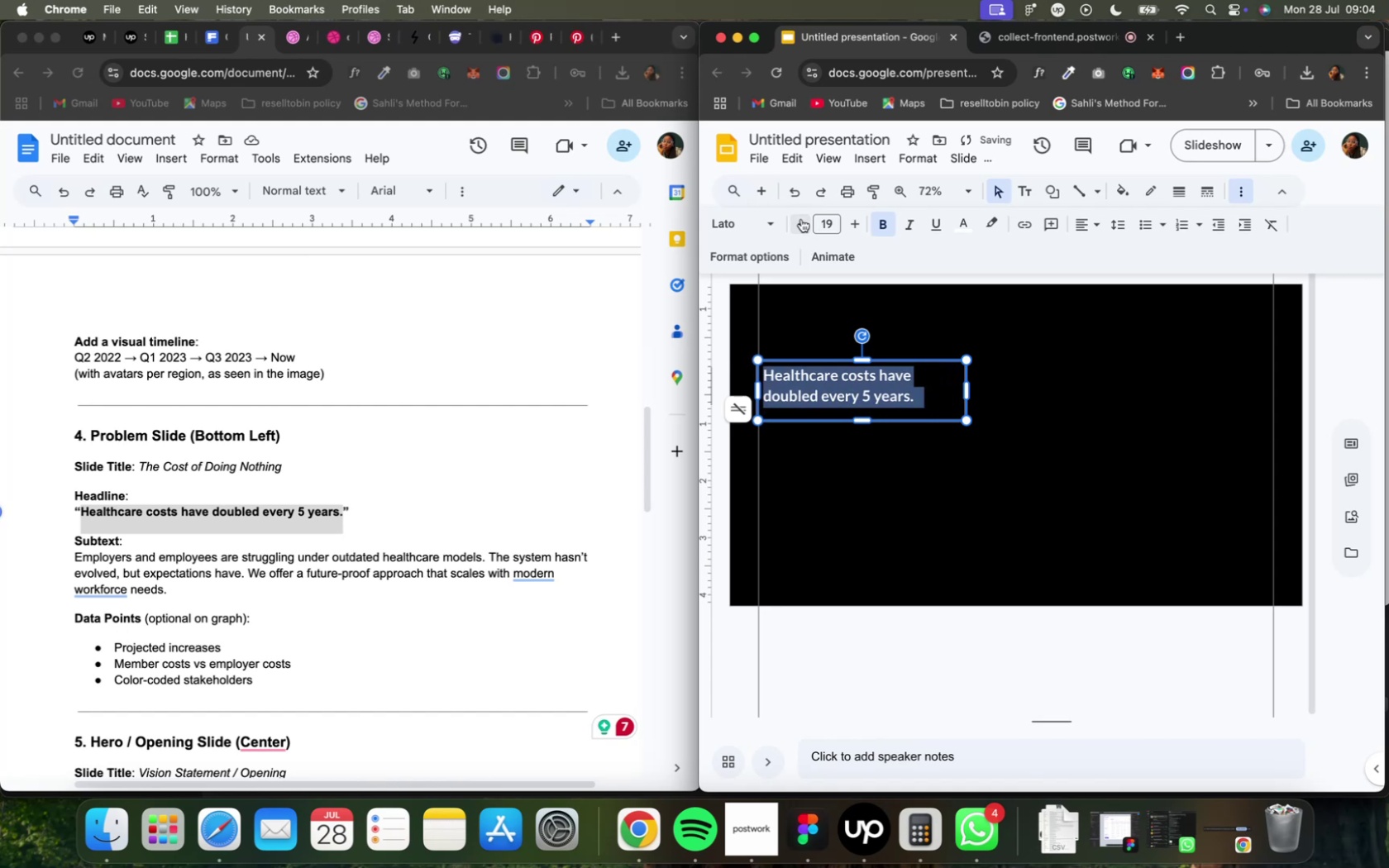 
triple_click([800, 219])
 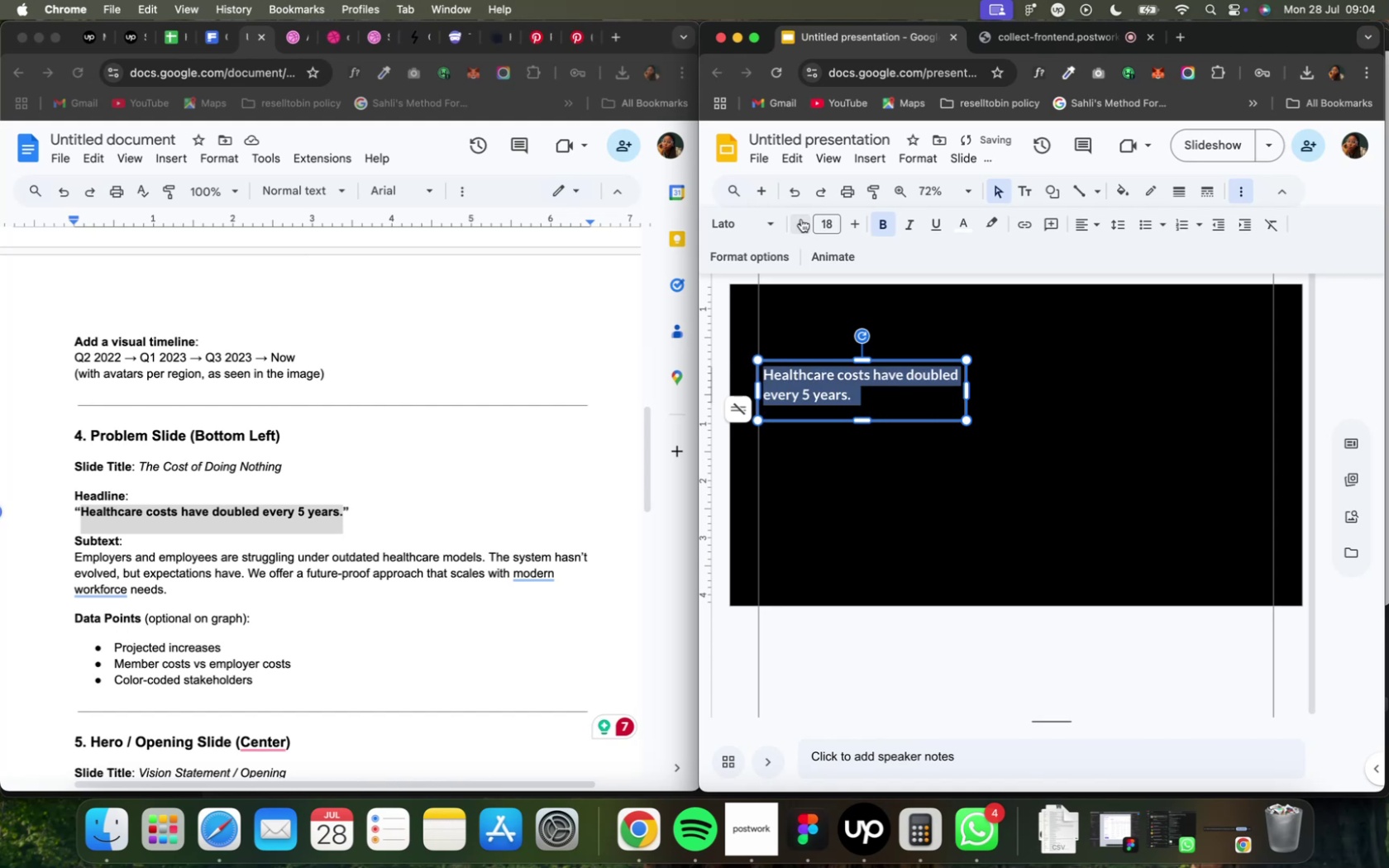 
left_click([800, 219])
 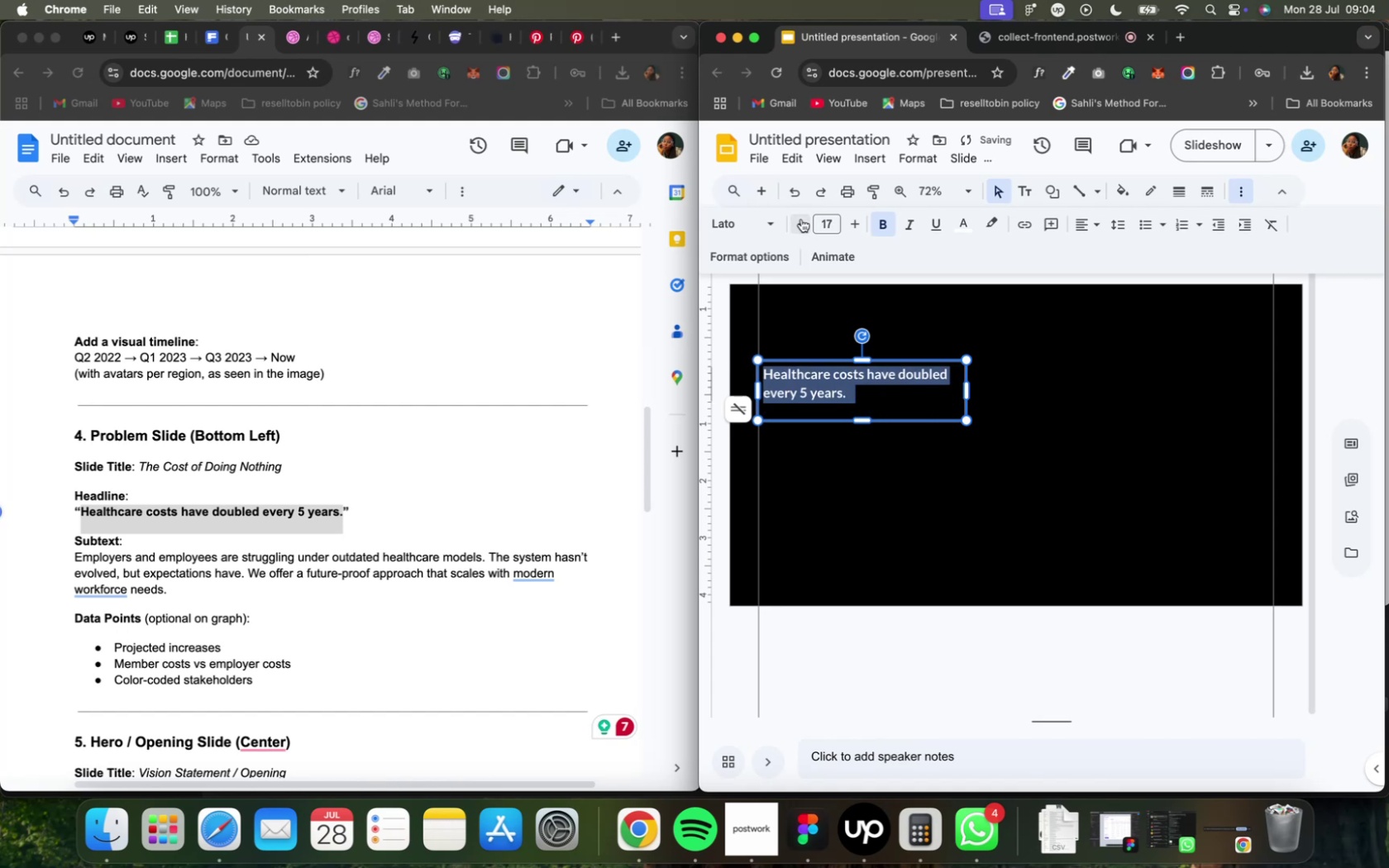 
double_click([800, 219])
 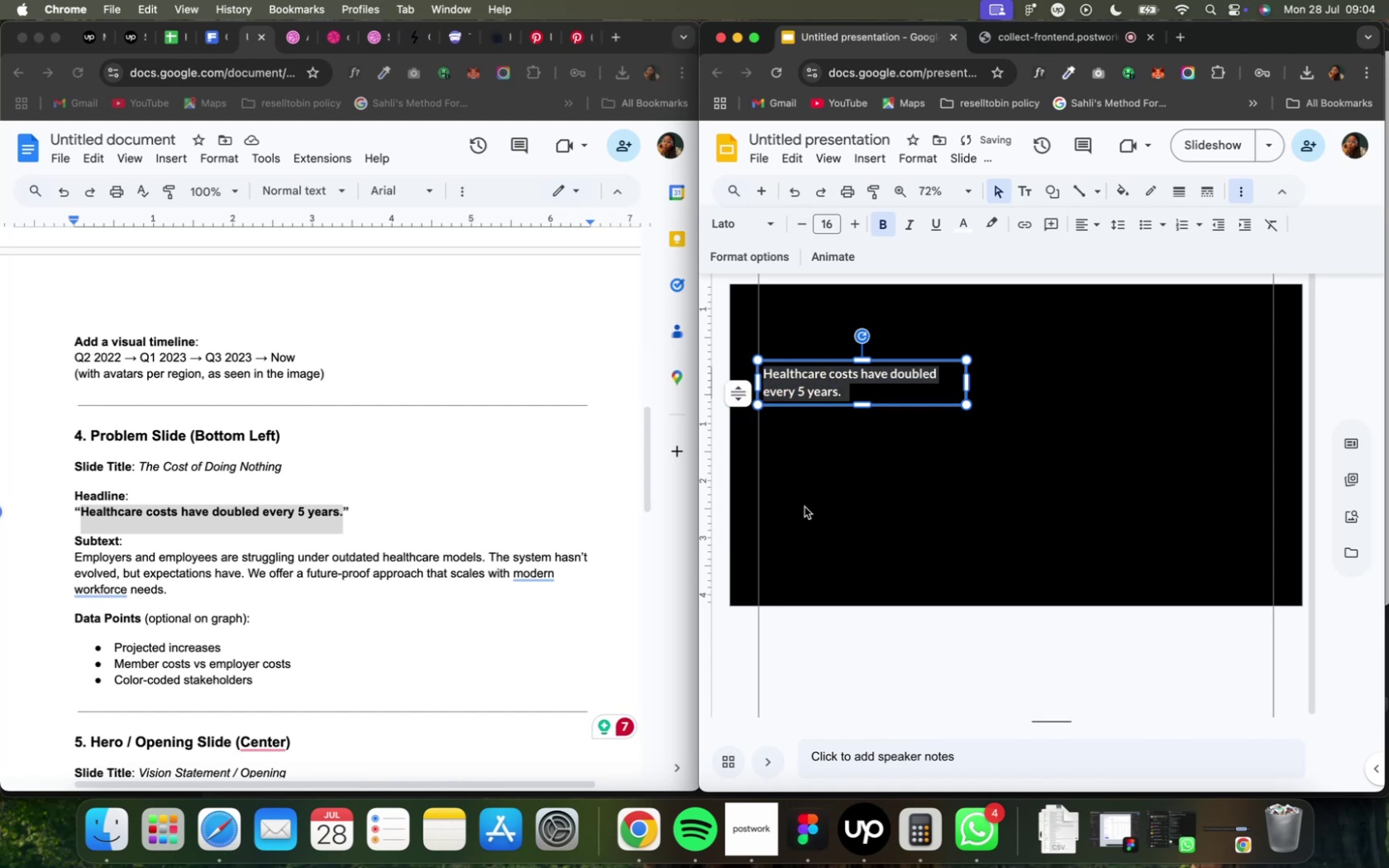 
wait(7.32)
 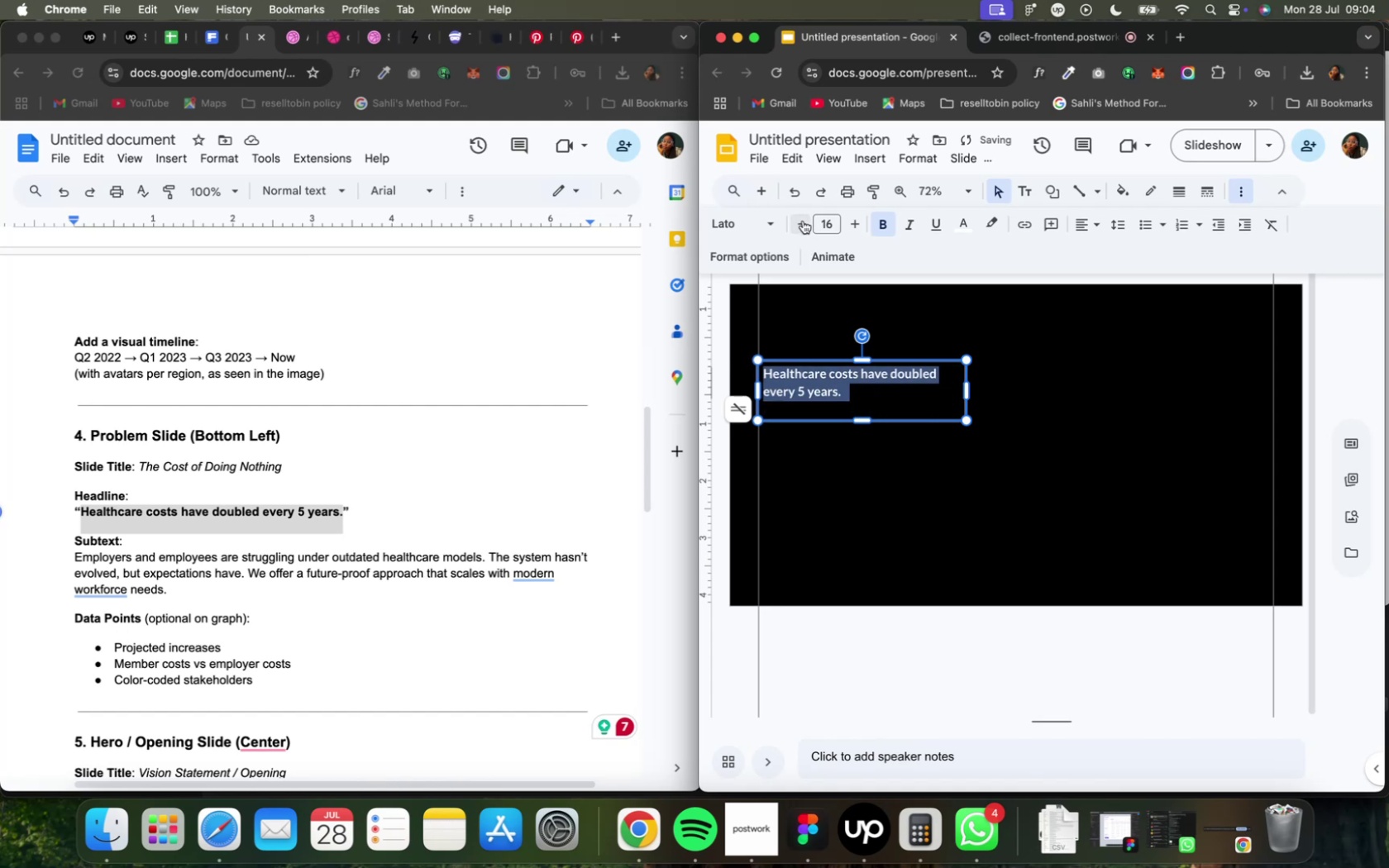 
left_click([812, 493])
 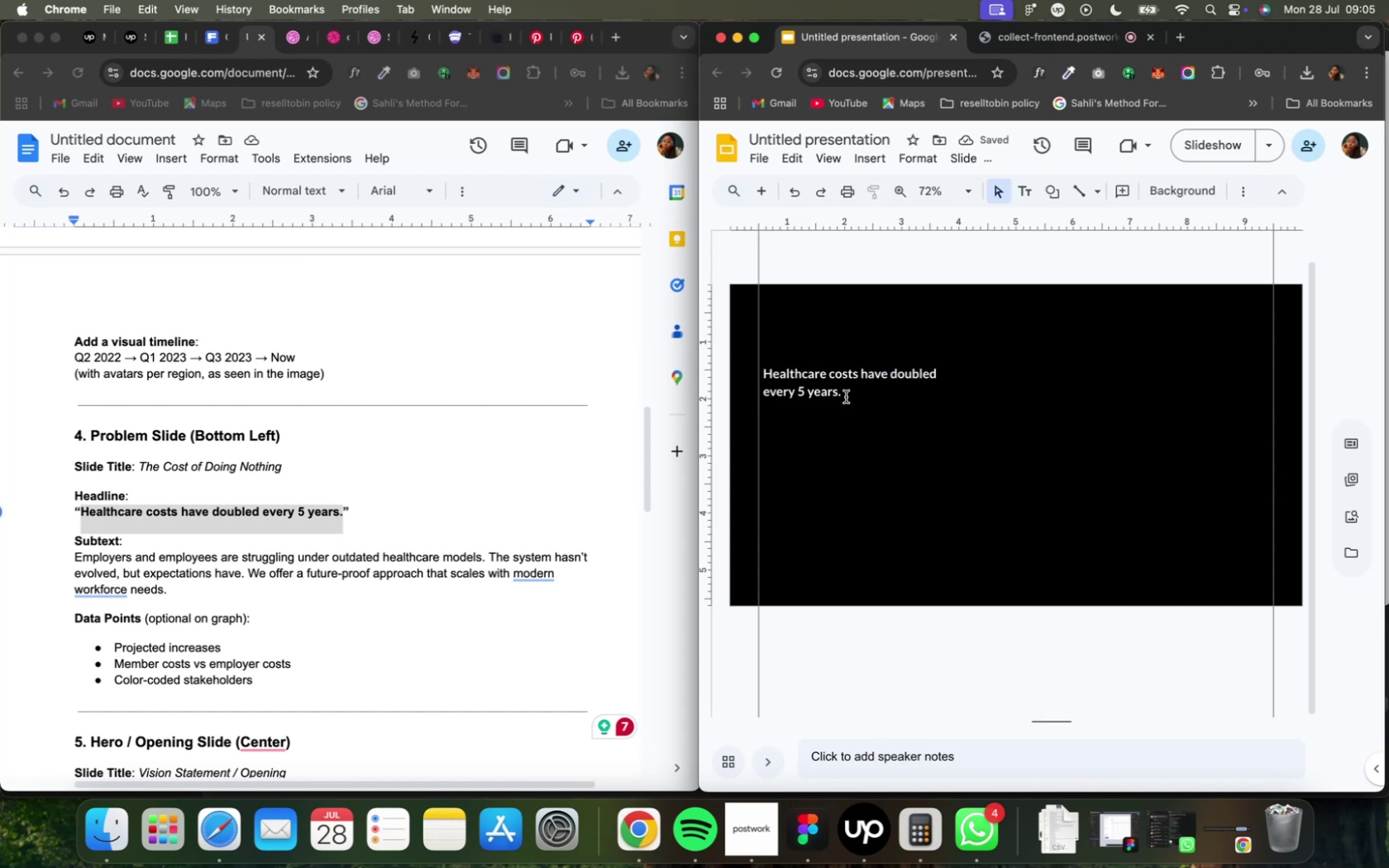 
left_click_drag(start_coordinate=[855, 408], to_coordinate=[851, 382])
 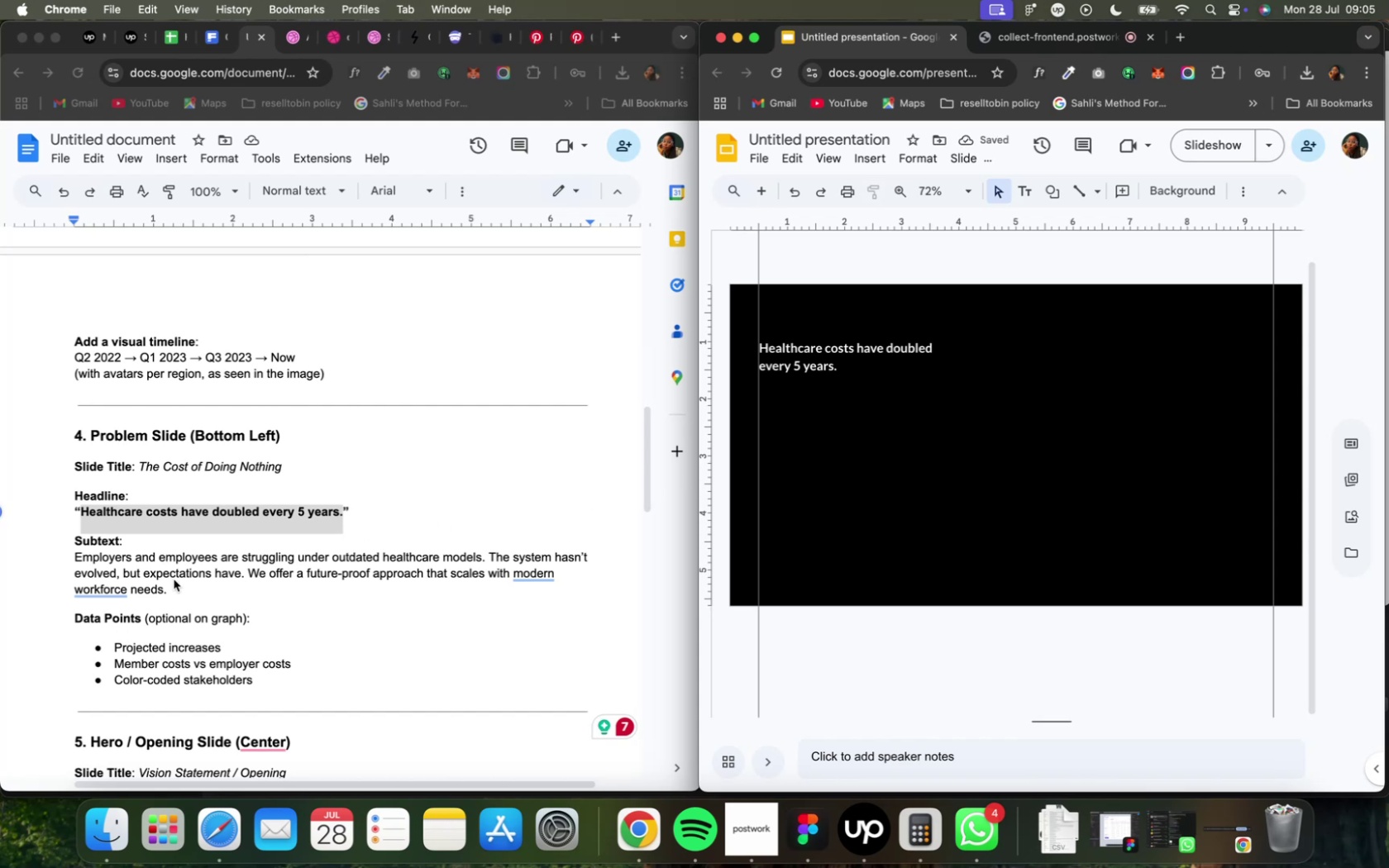 
wait(5.11)
 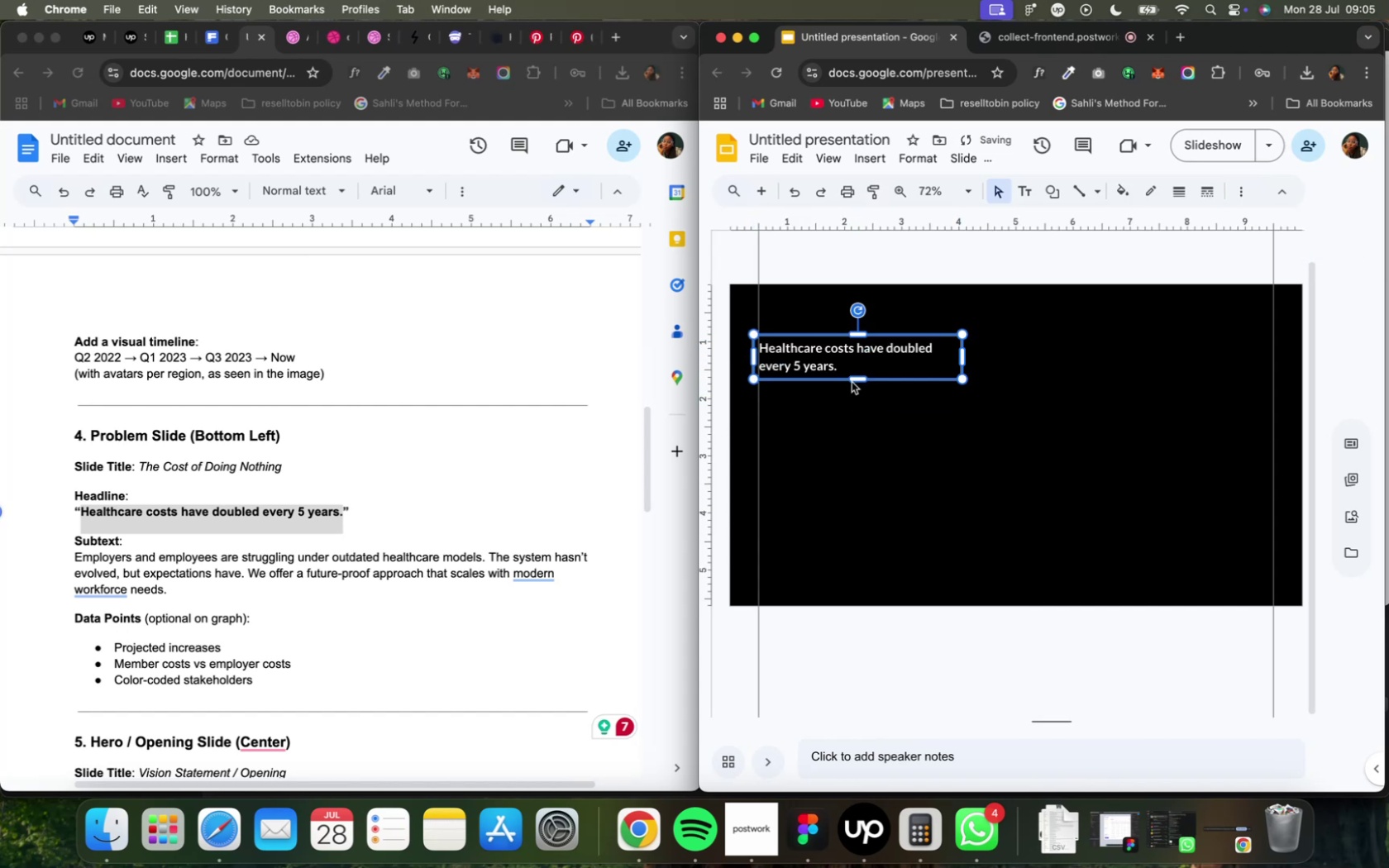 
left_click_drag(start_coordinate=[175, 594], to_coordinate=[76, 556])
 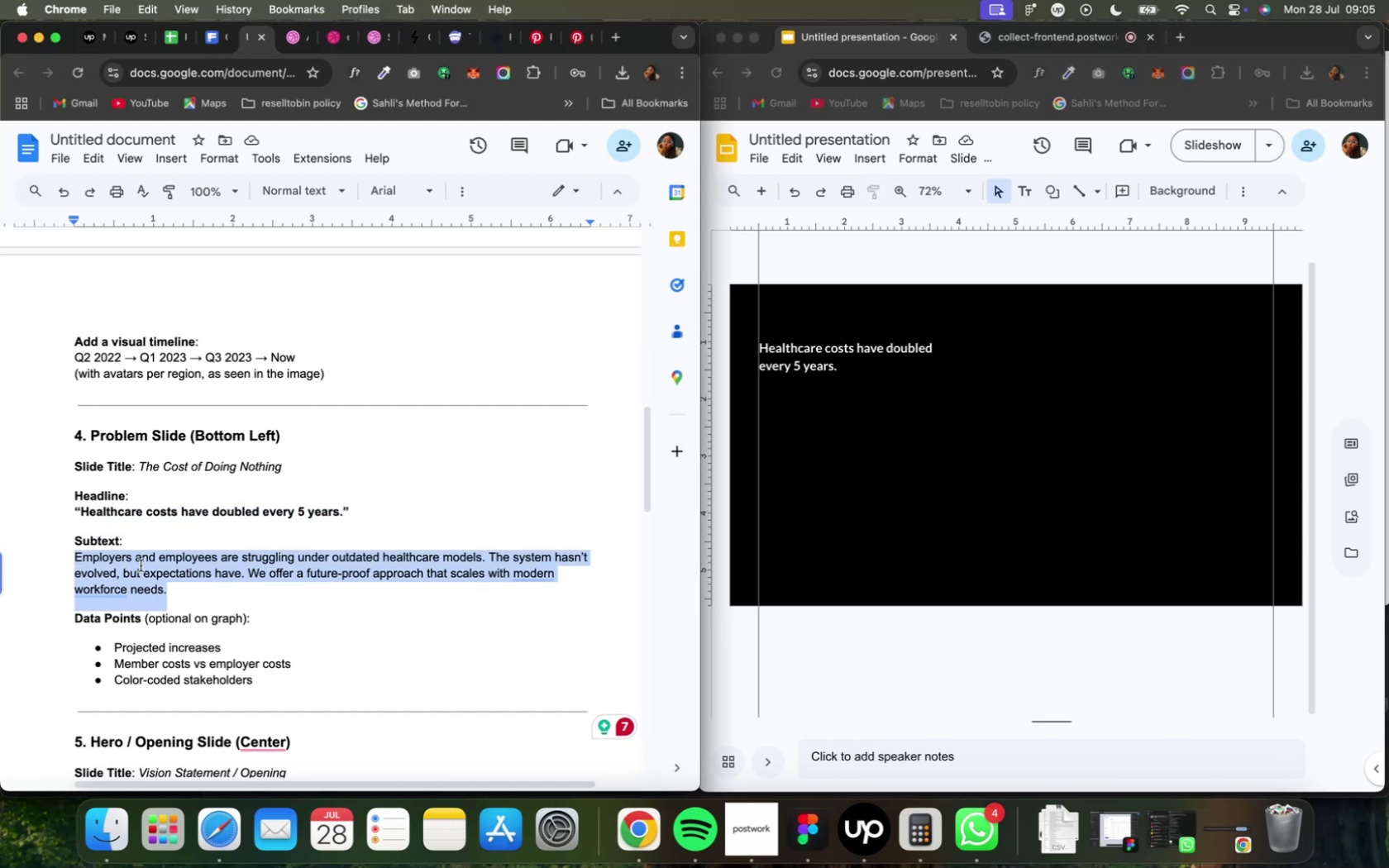 
key(Meta+C)
 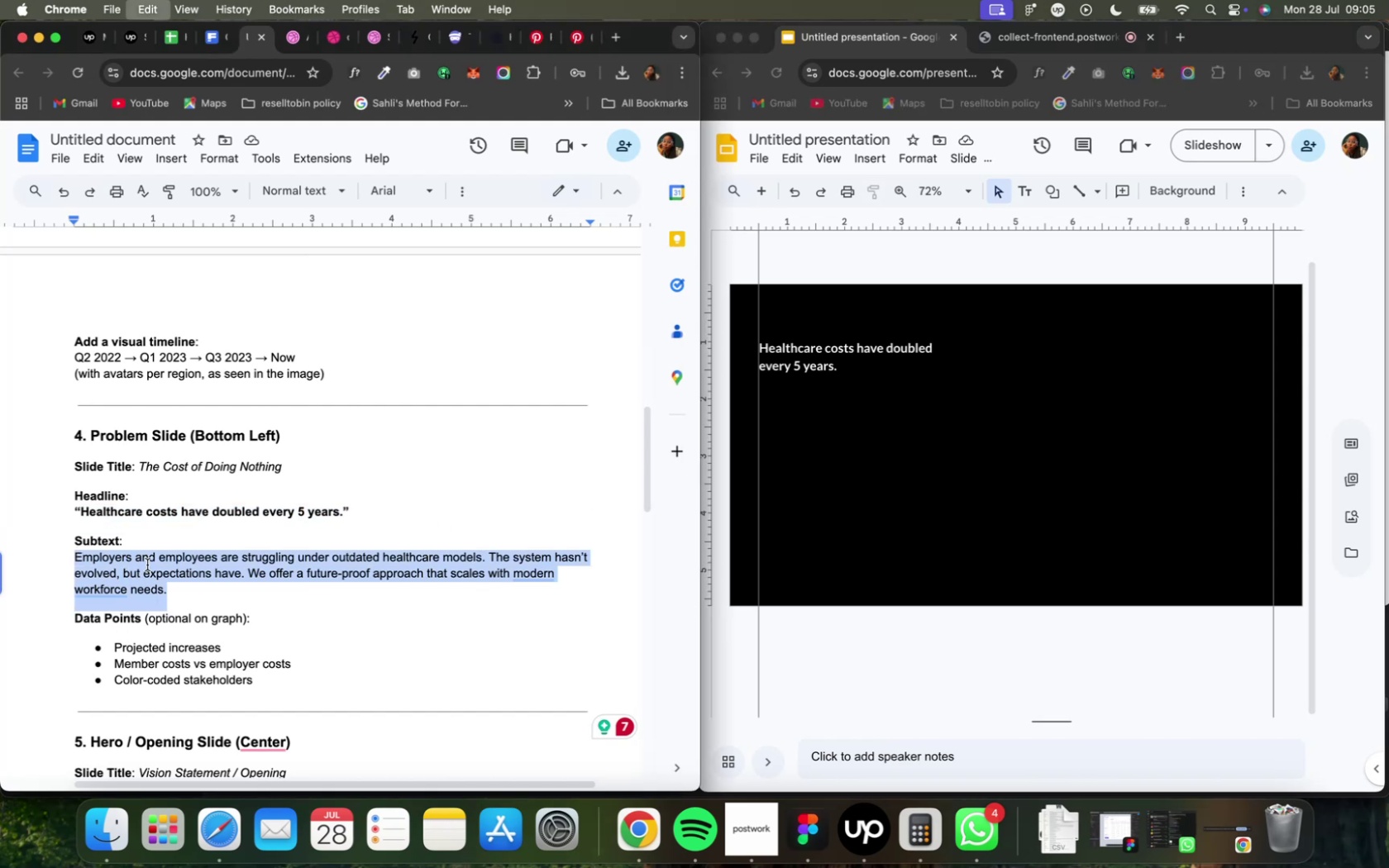 
key(Meta+C)
 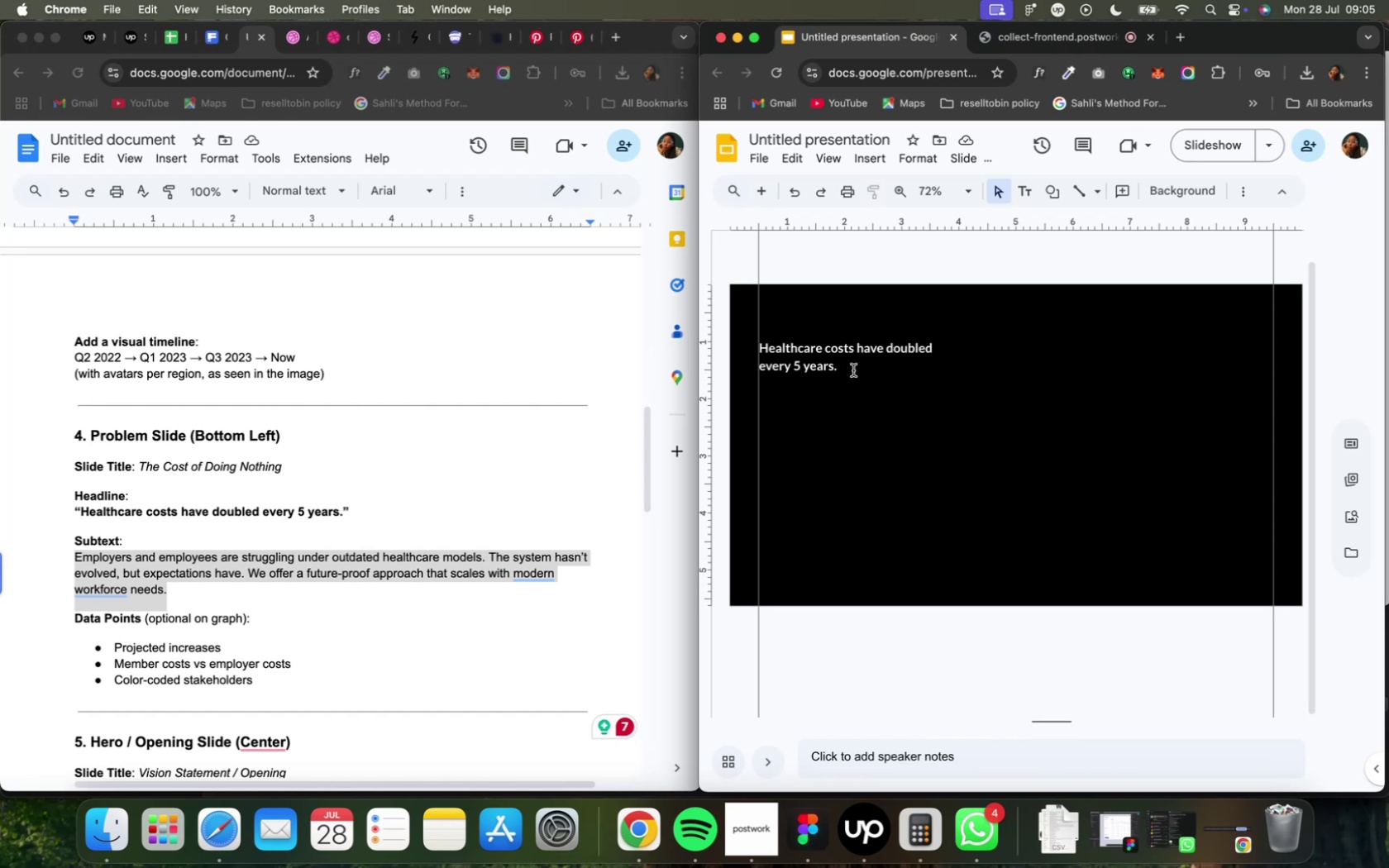 
left_click([861, 378])
 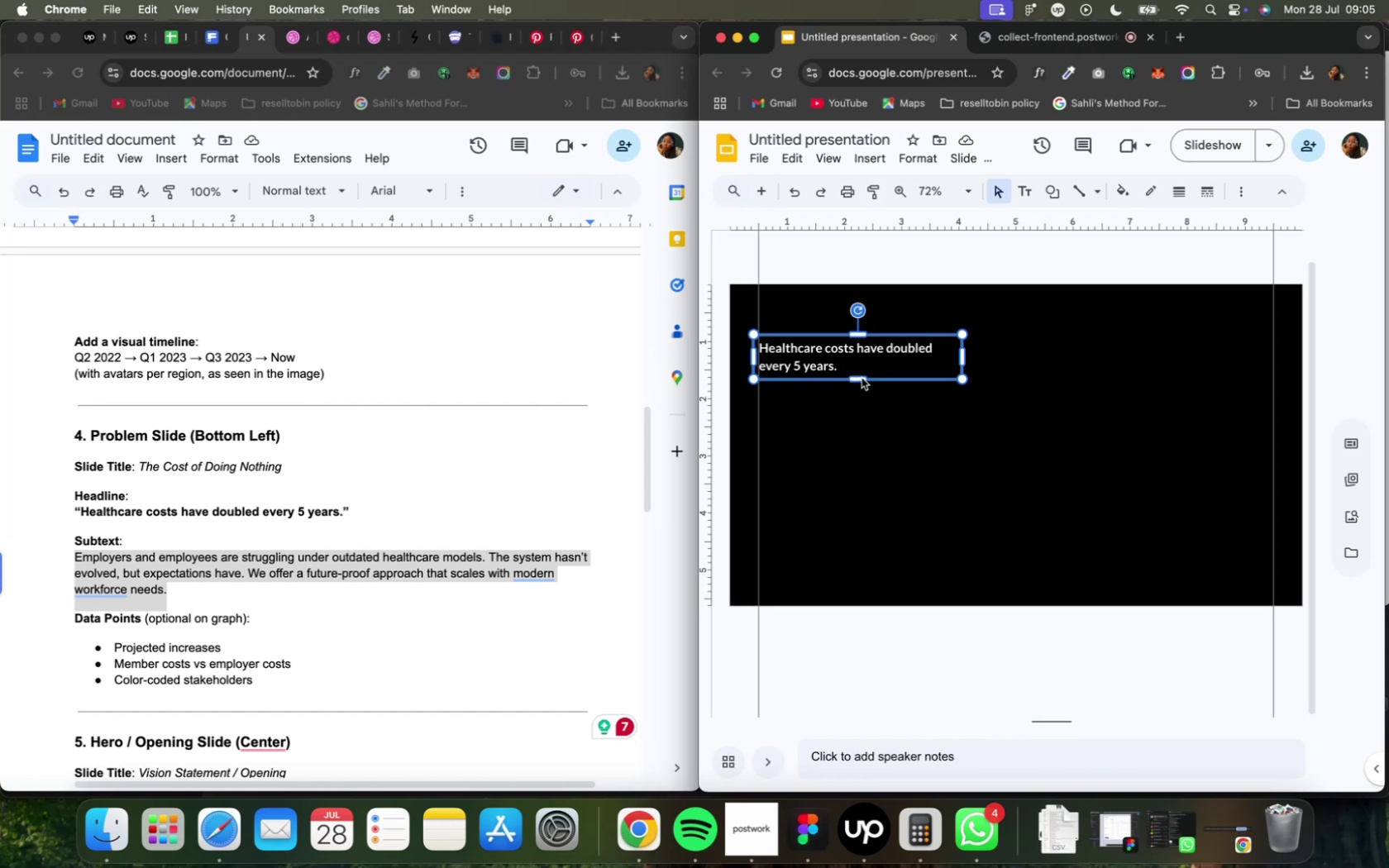 
hold_key(key=OptionLeft, duration=2.24)
left_click_drag(start_coordinate=[861, 378], to_coordinate=[881, 423])
 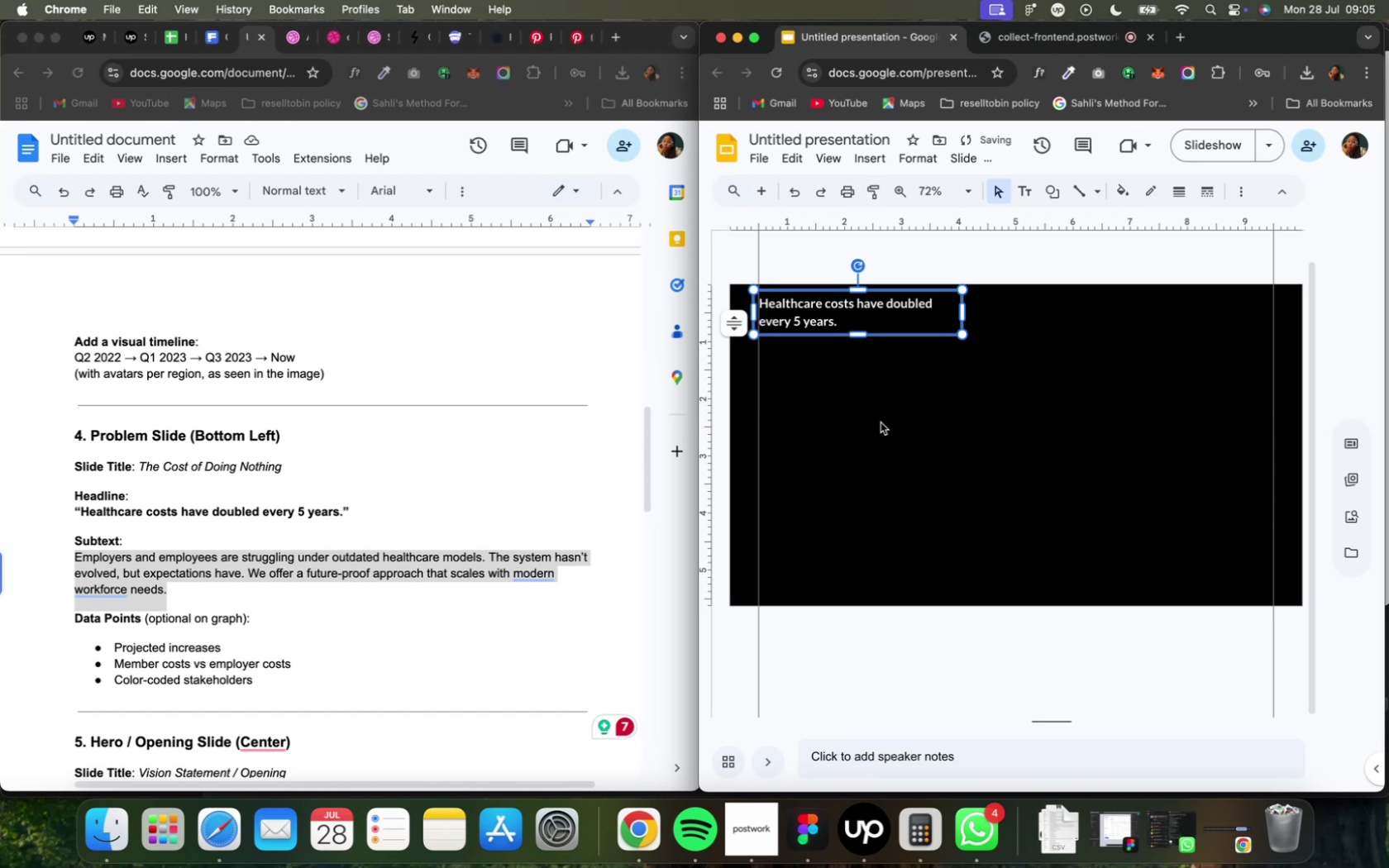 
key(Meta+Z)
 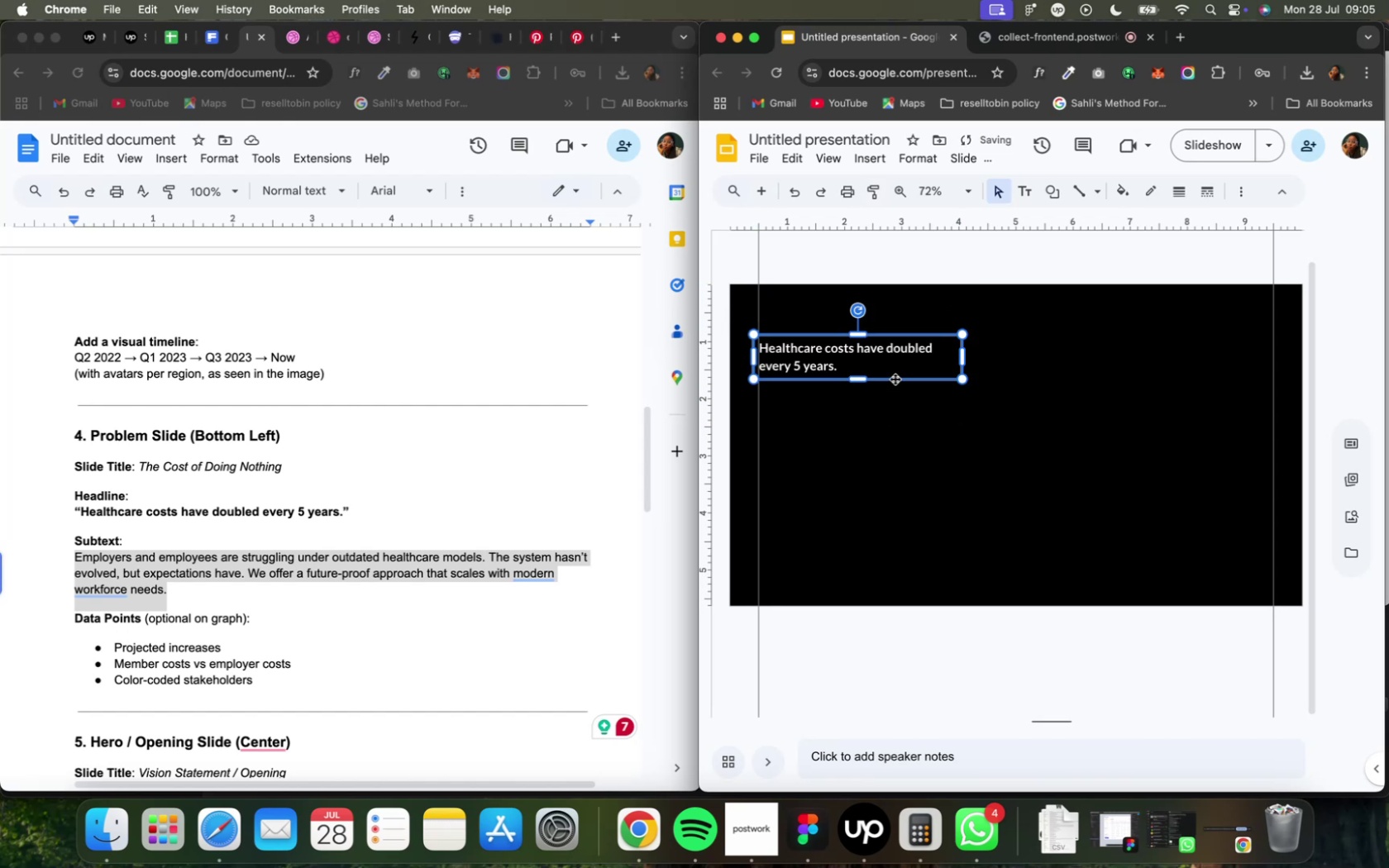 
hold_key(key=OptionLeft, duration=5.33)
left_click_drag(start_coordinate=[894, 379], to_coordinate=[891, 432])
 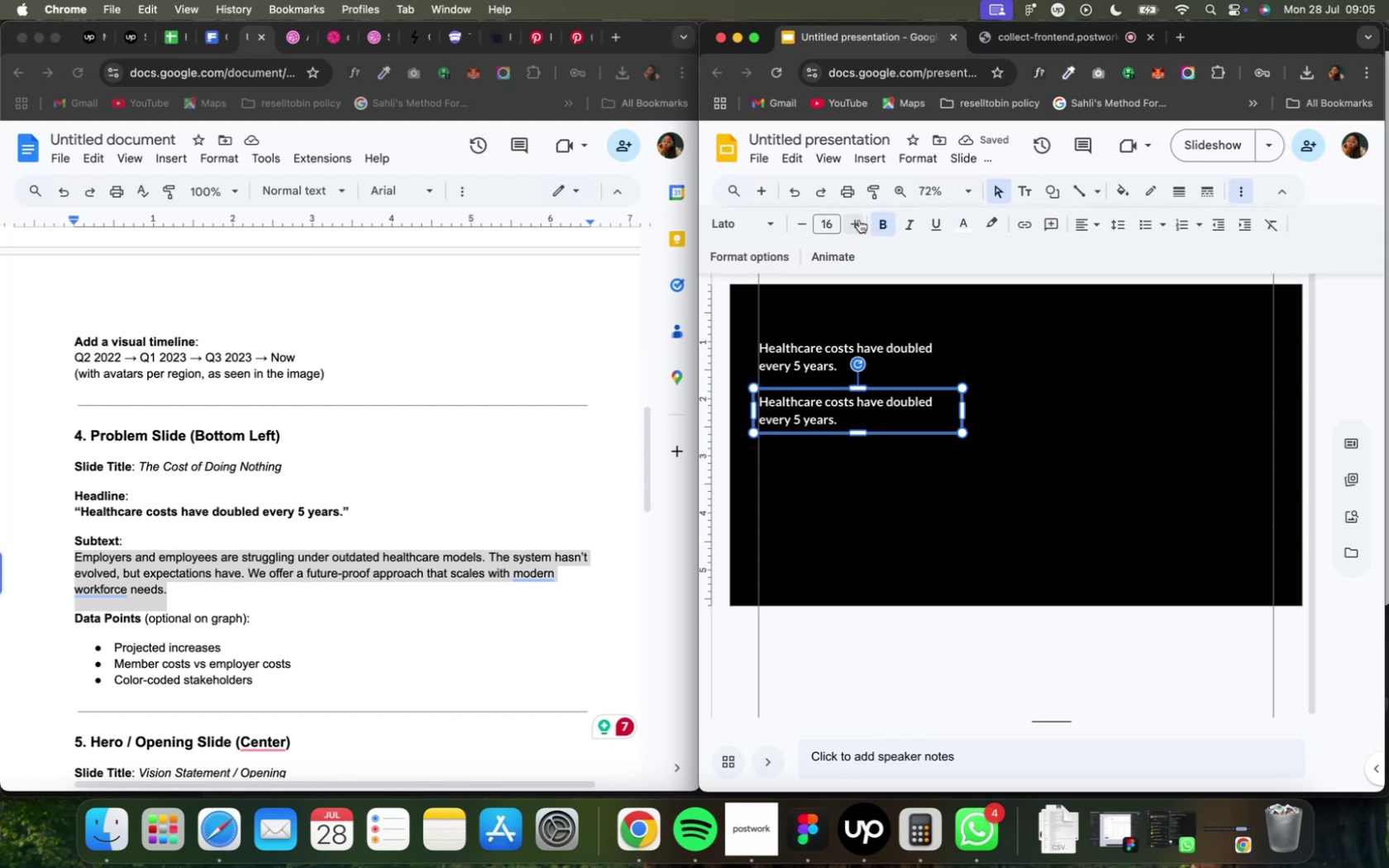 
wait(5.18)
 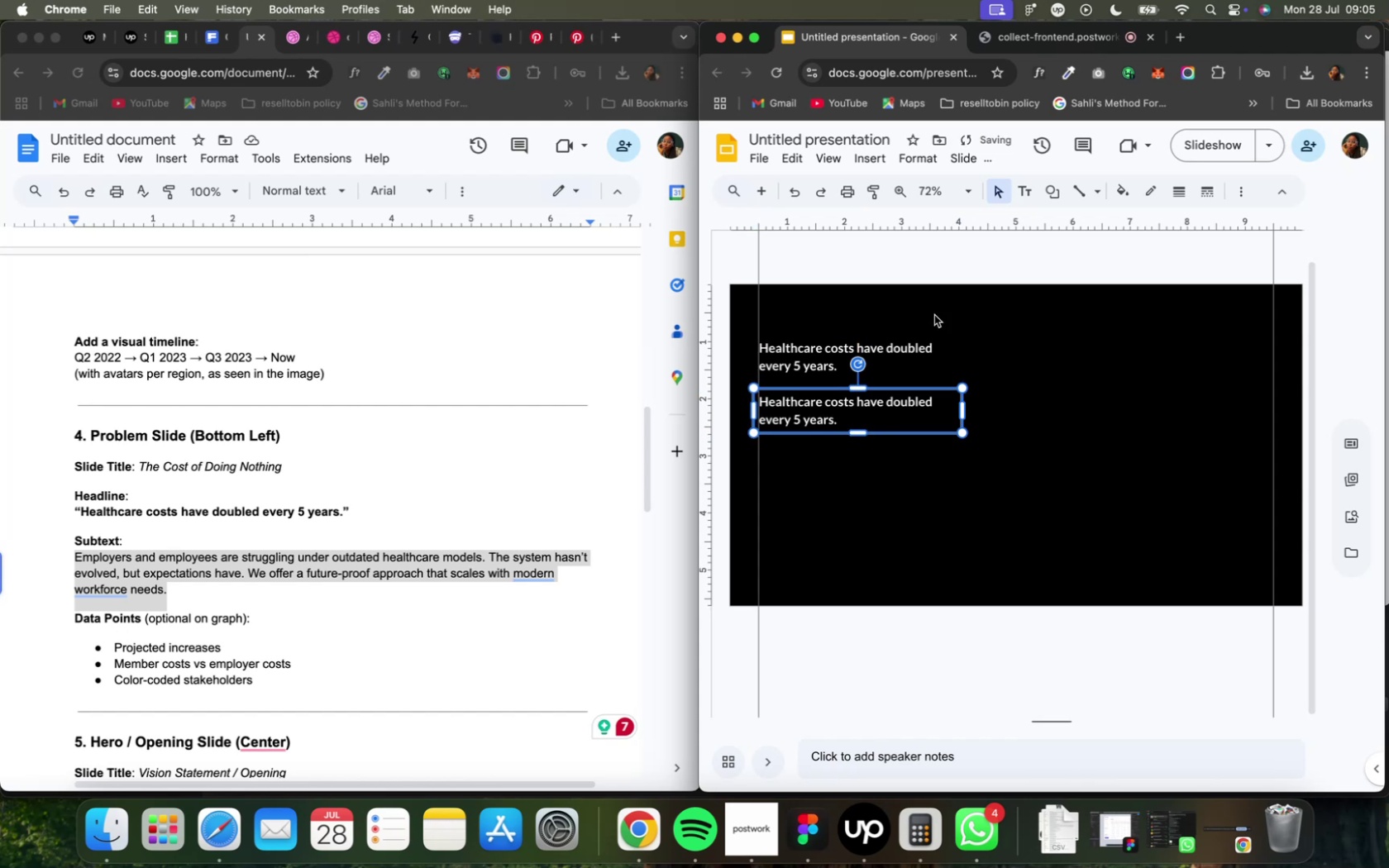 
left_click([883, 225])
 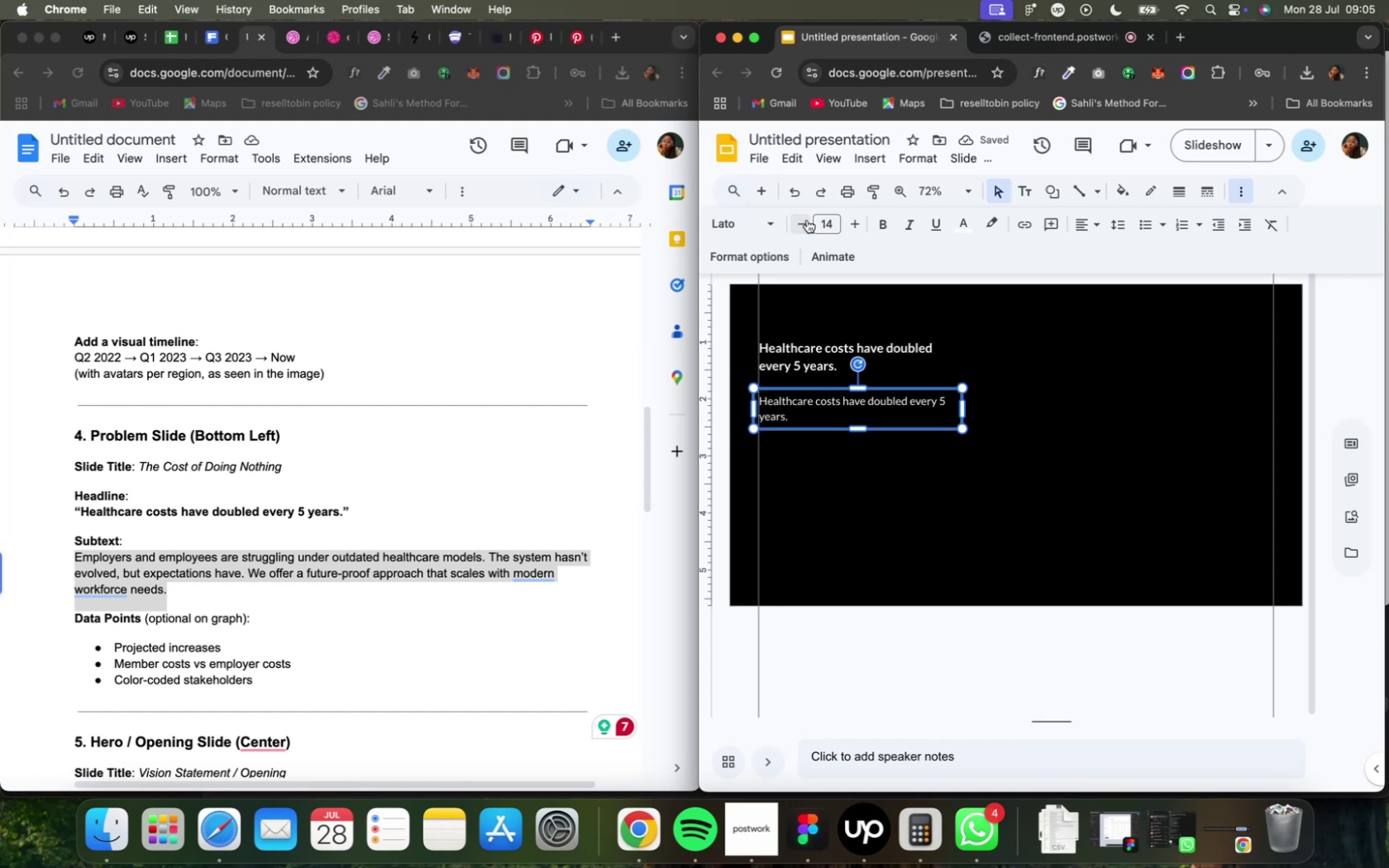 
wait(9.9)
 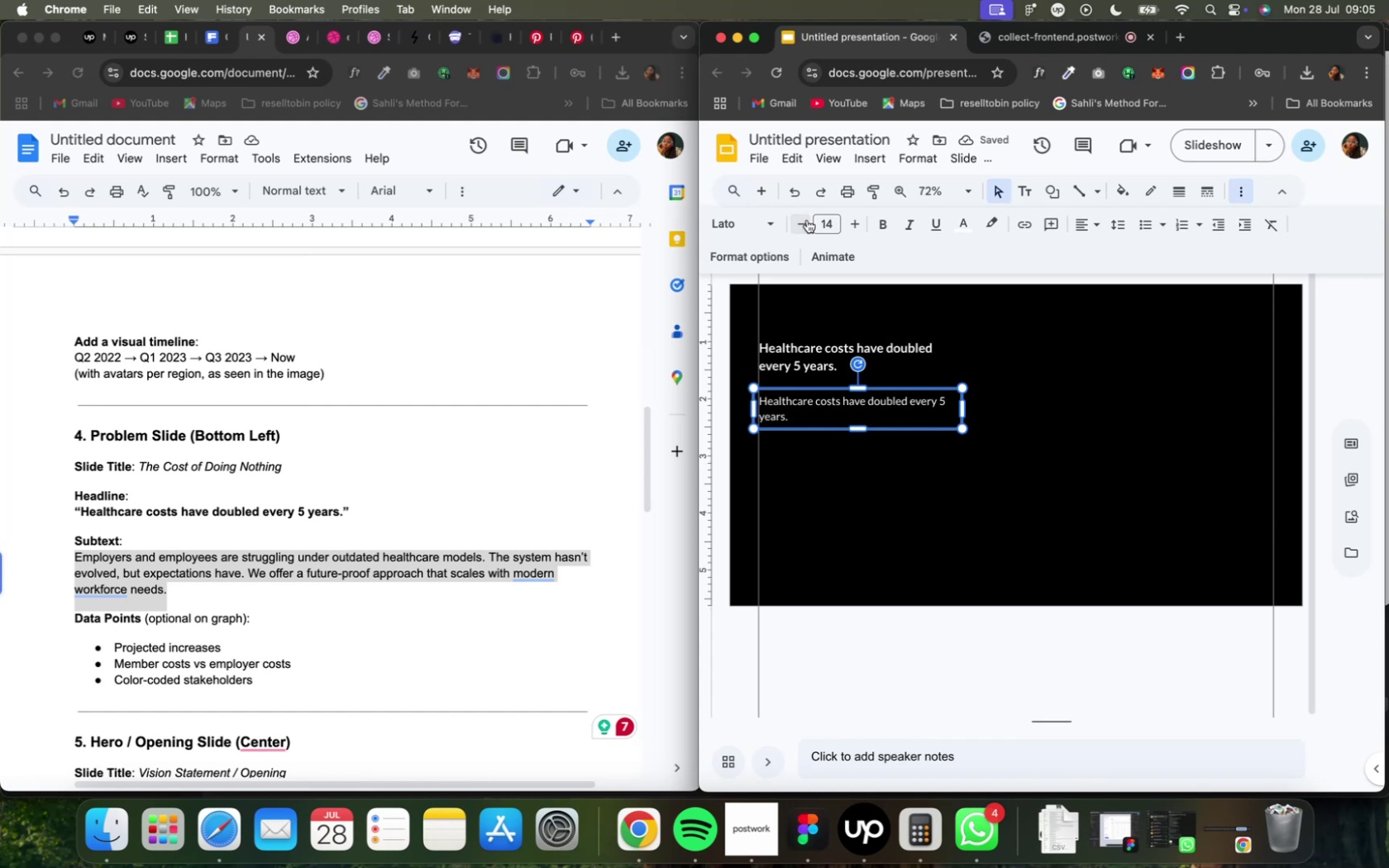 
left_click([803, 227])
 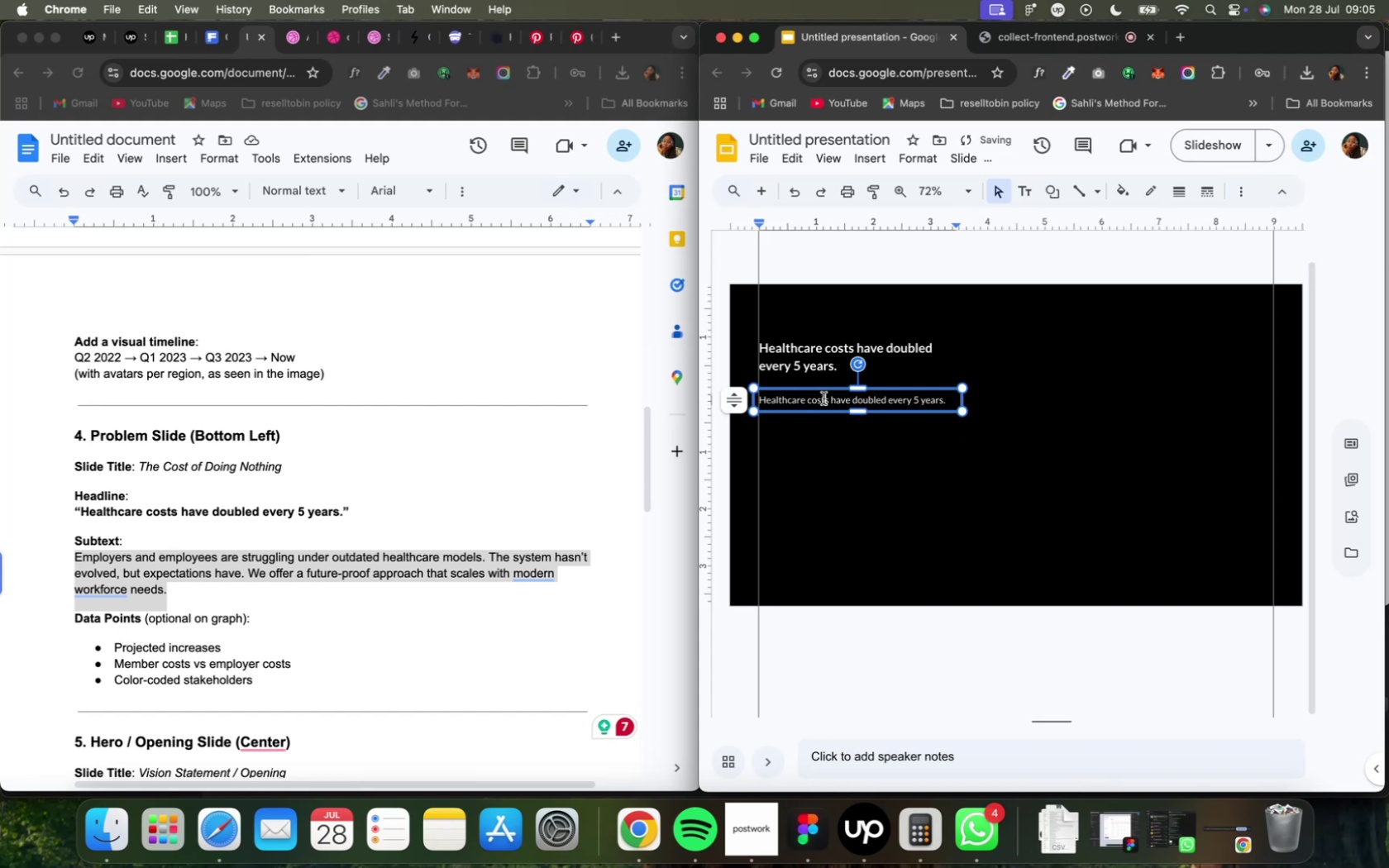 
key(Meta+A)
 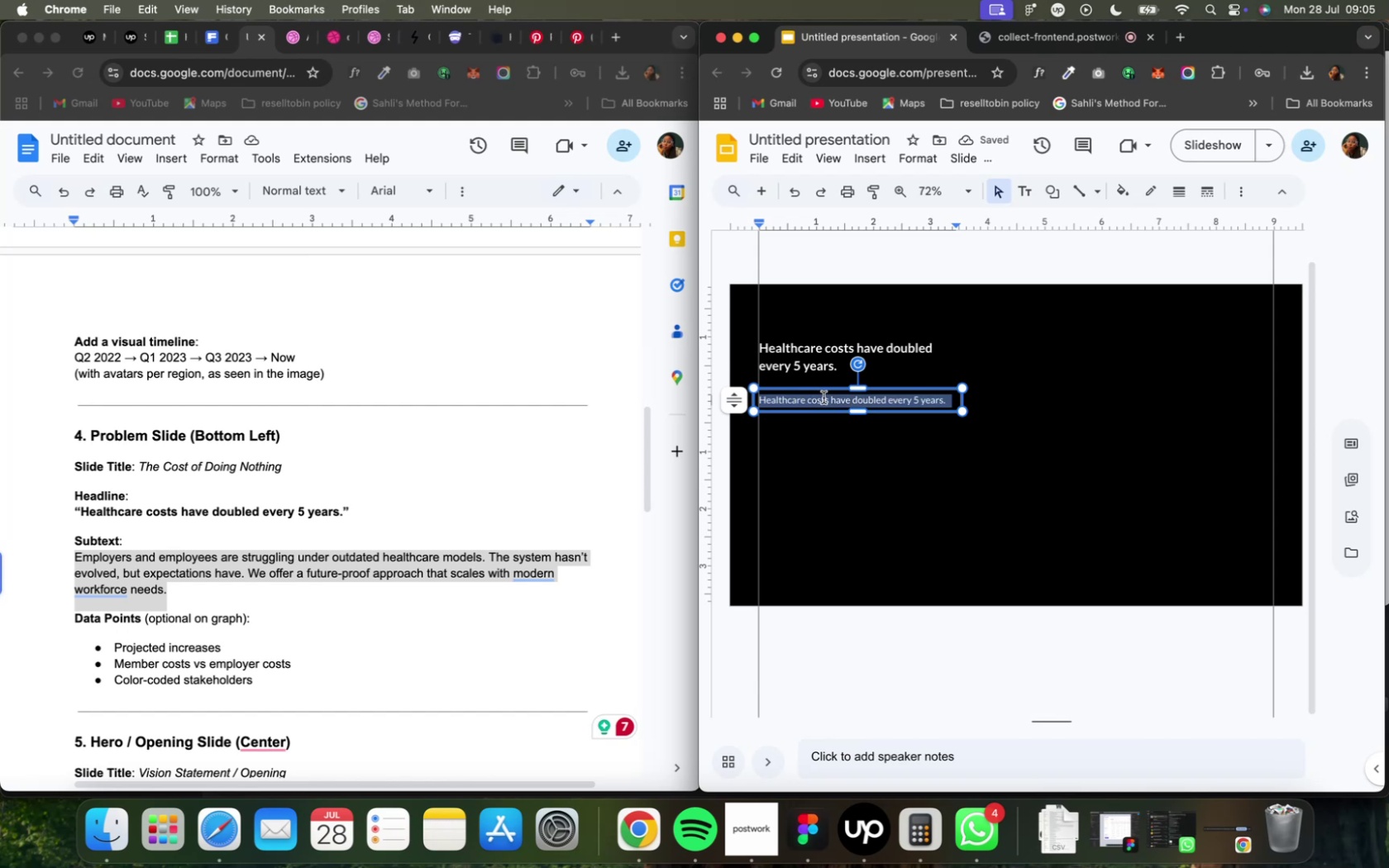 
right_click([823, 398])
 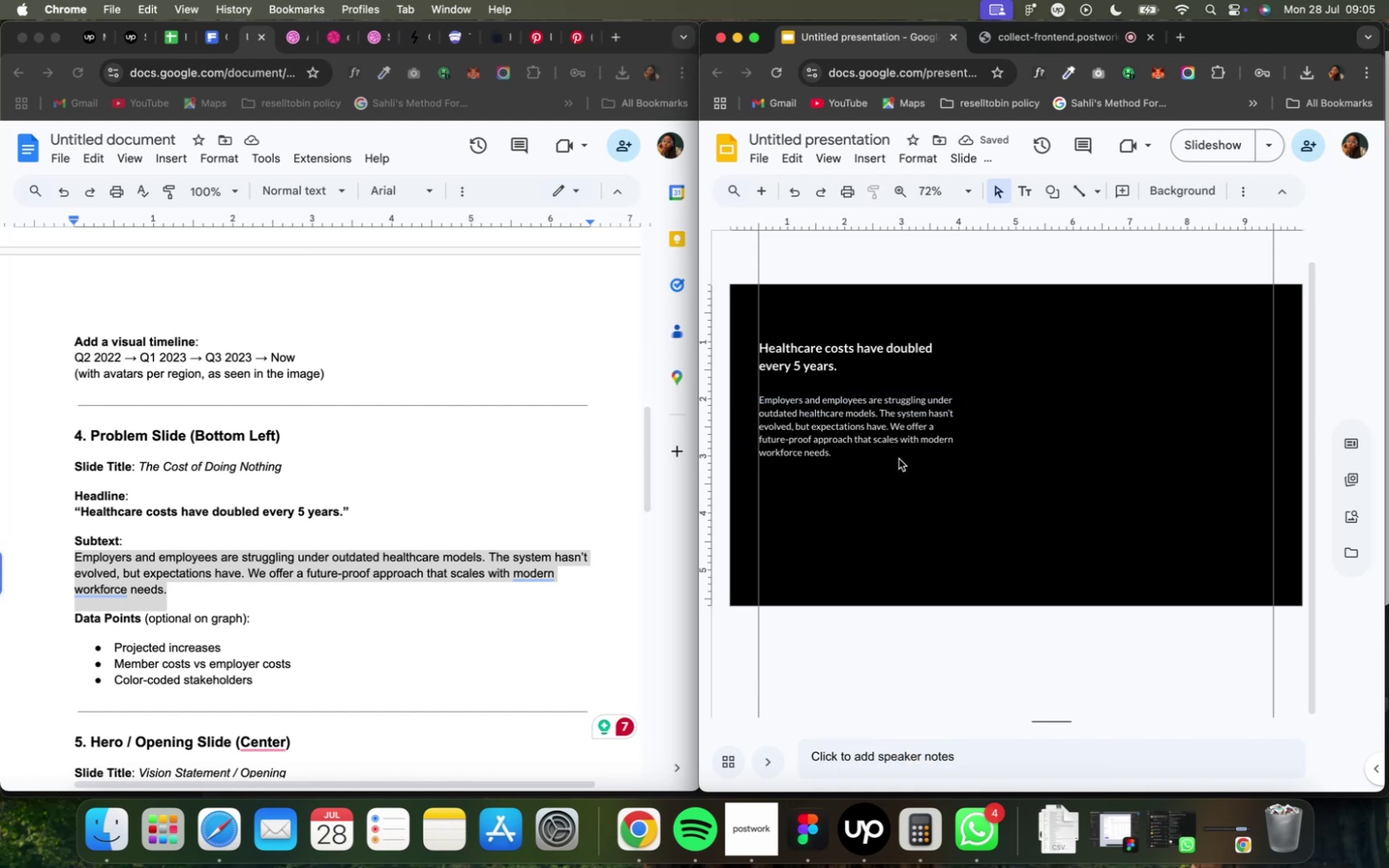 
wait(6.37)
 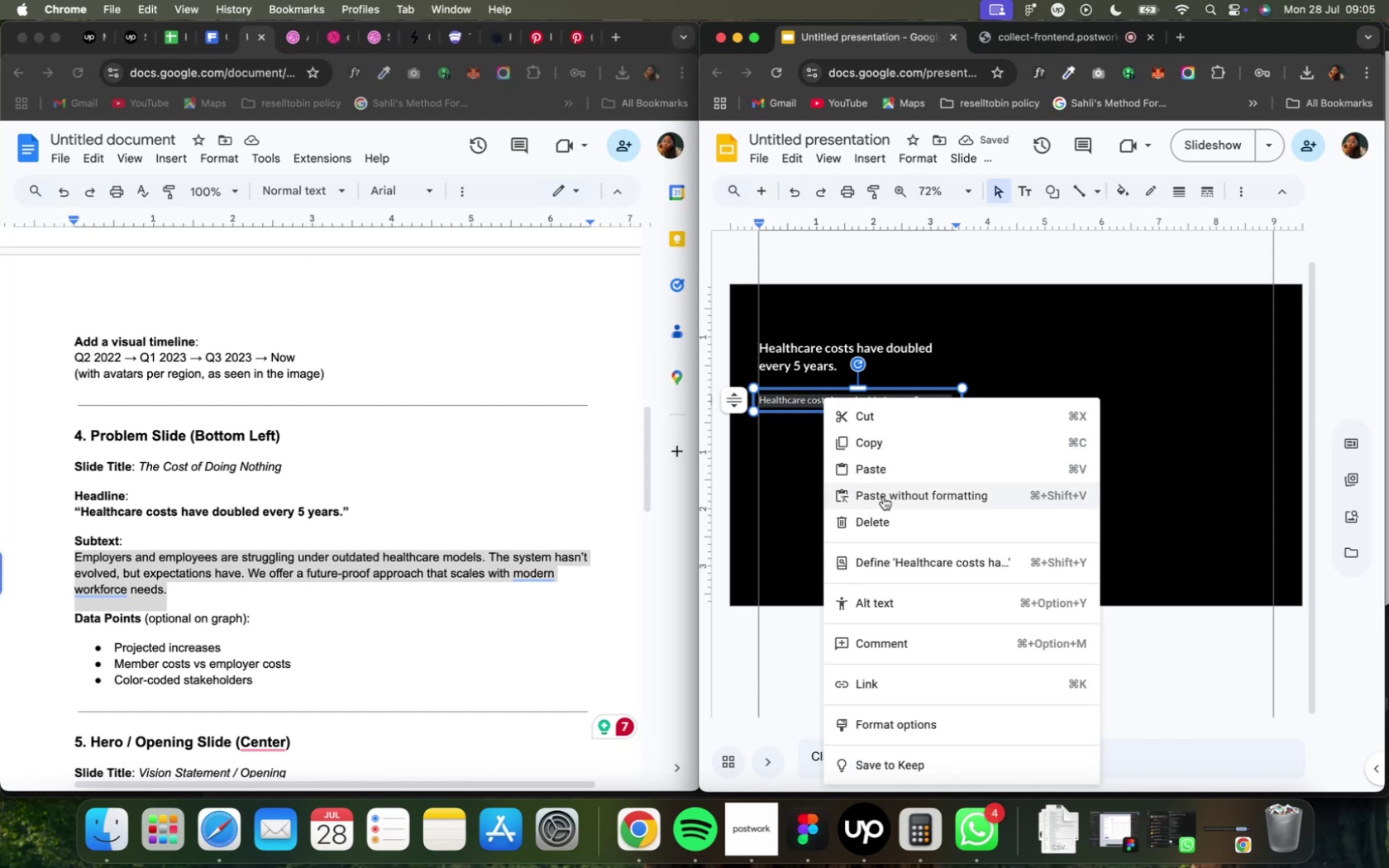 
left_click([944, 461])
 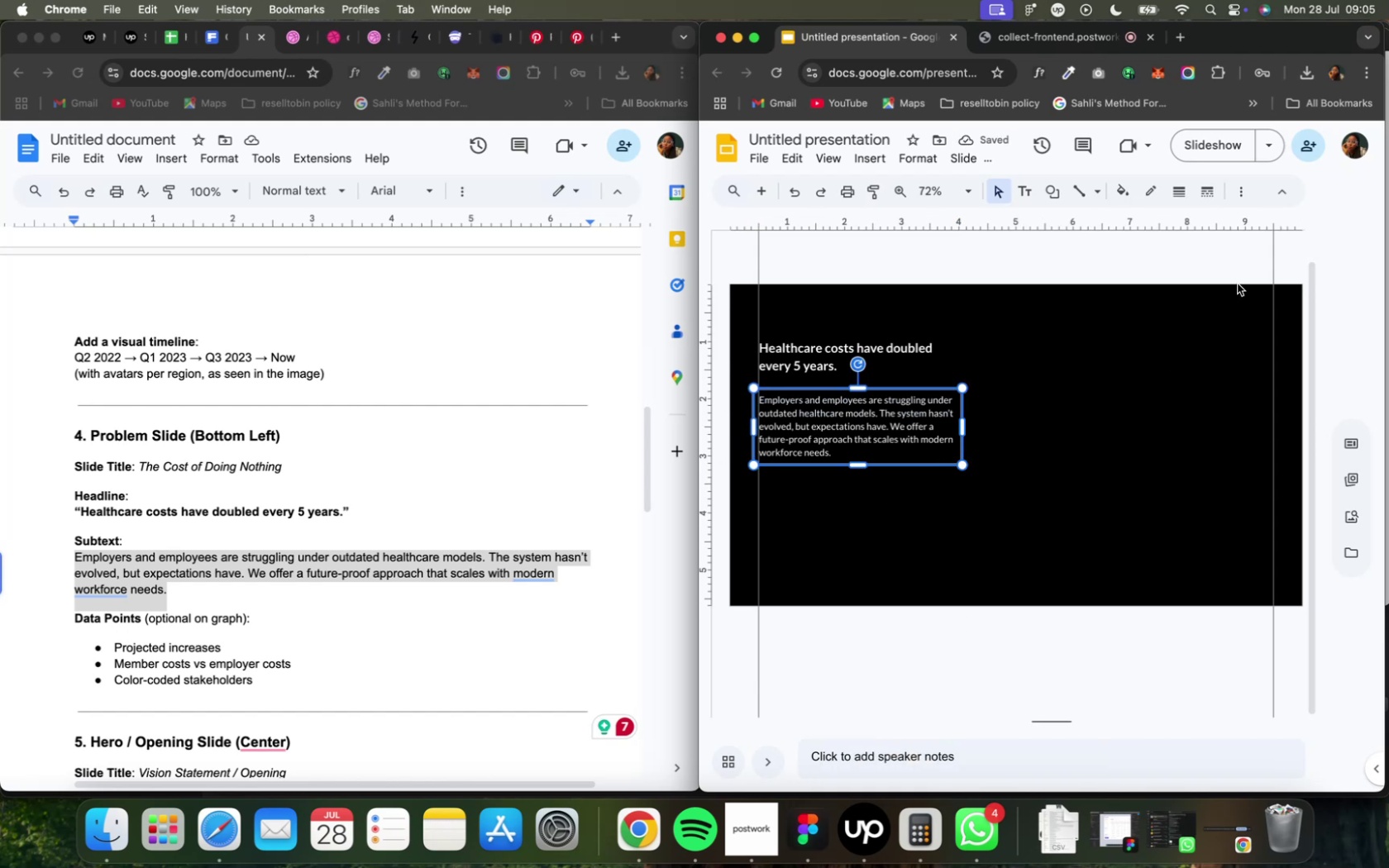 
mouse_move([1232, 199])
 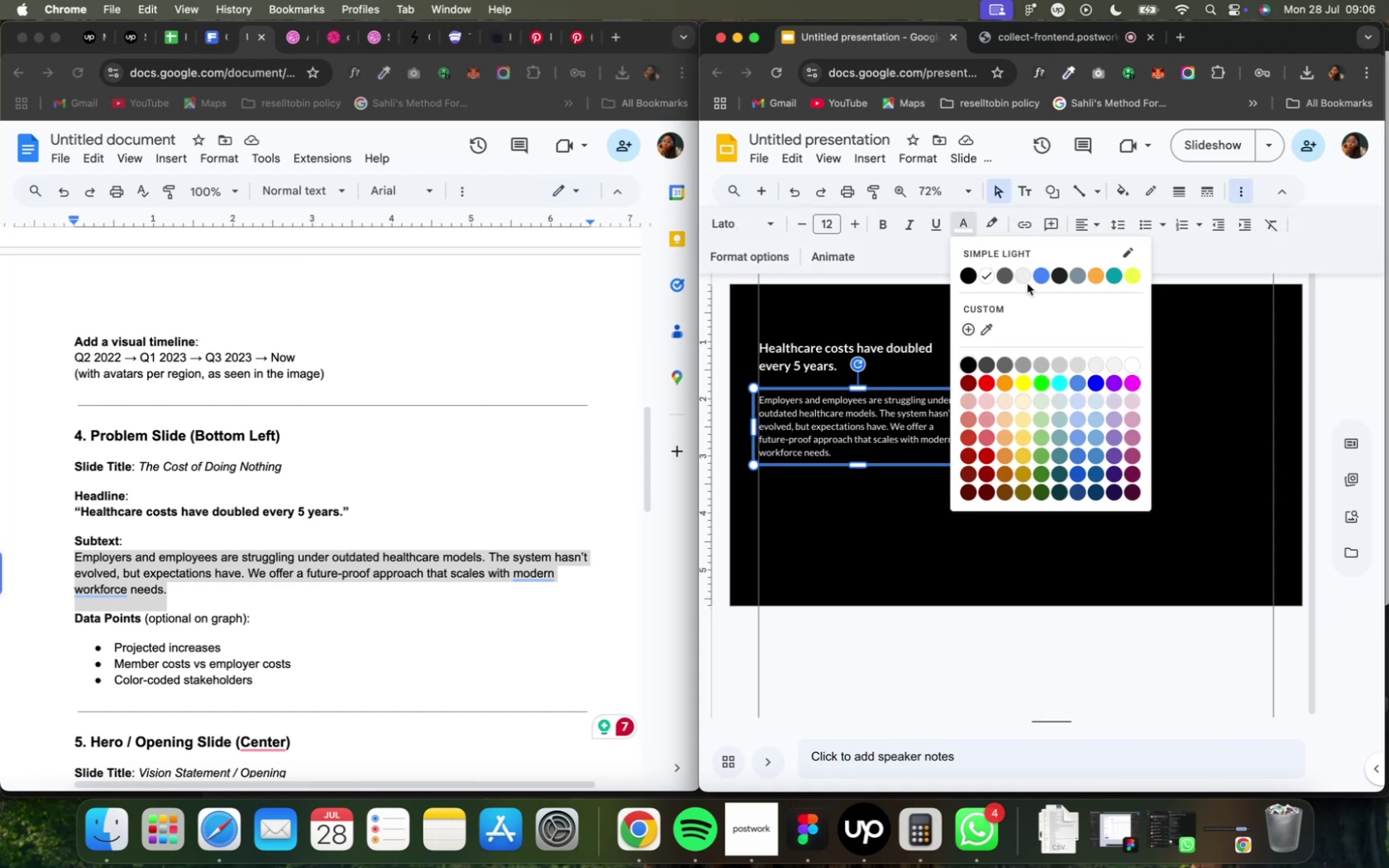 
left_click([1019, 278])
 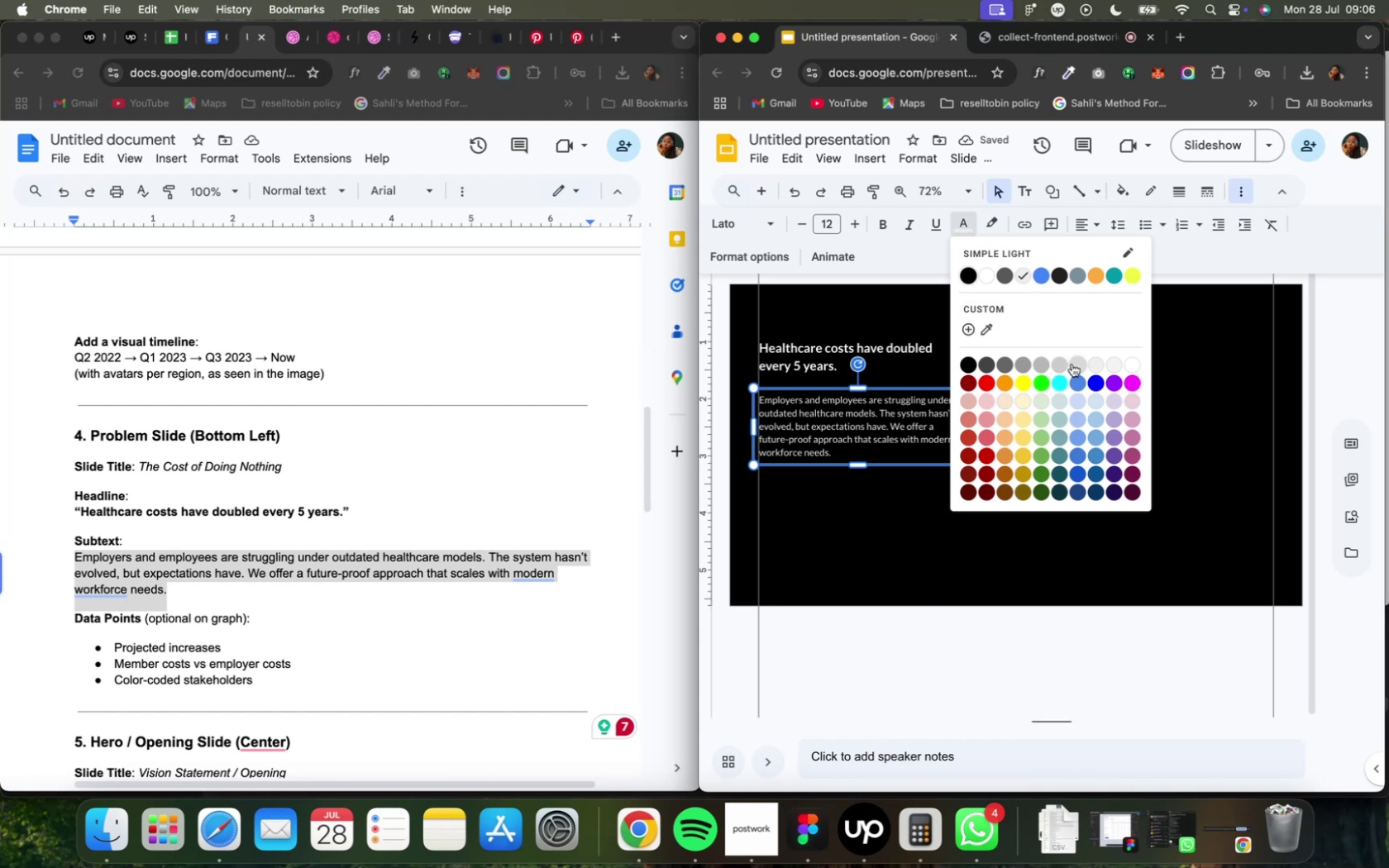 
wait(6.16)
 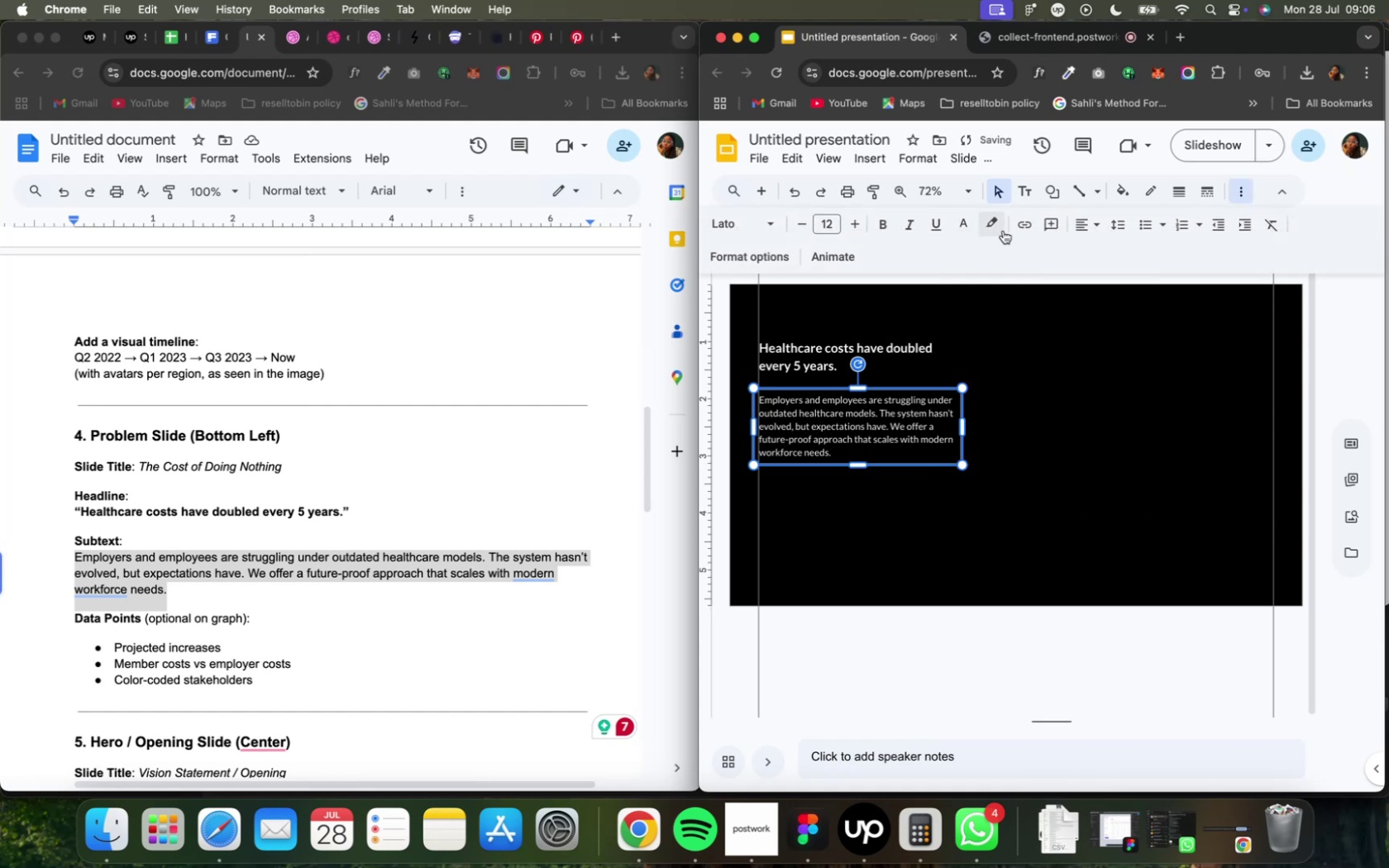 
left_click([1082, 361])
 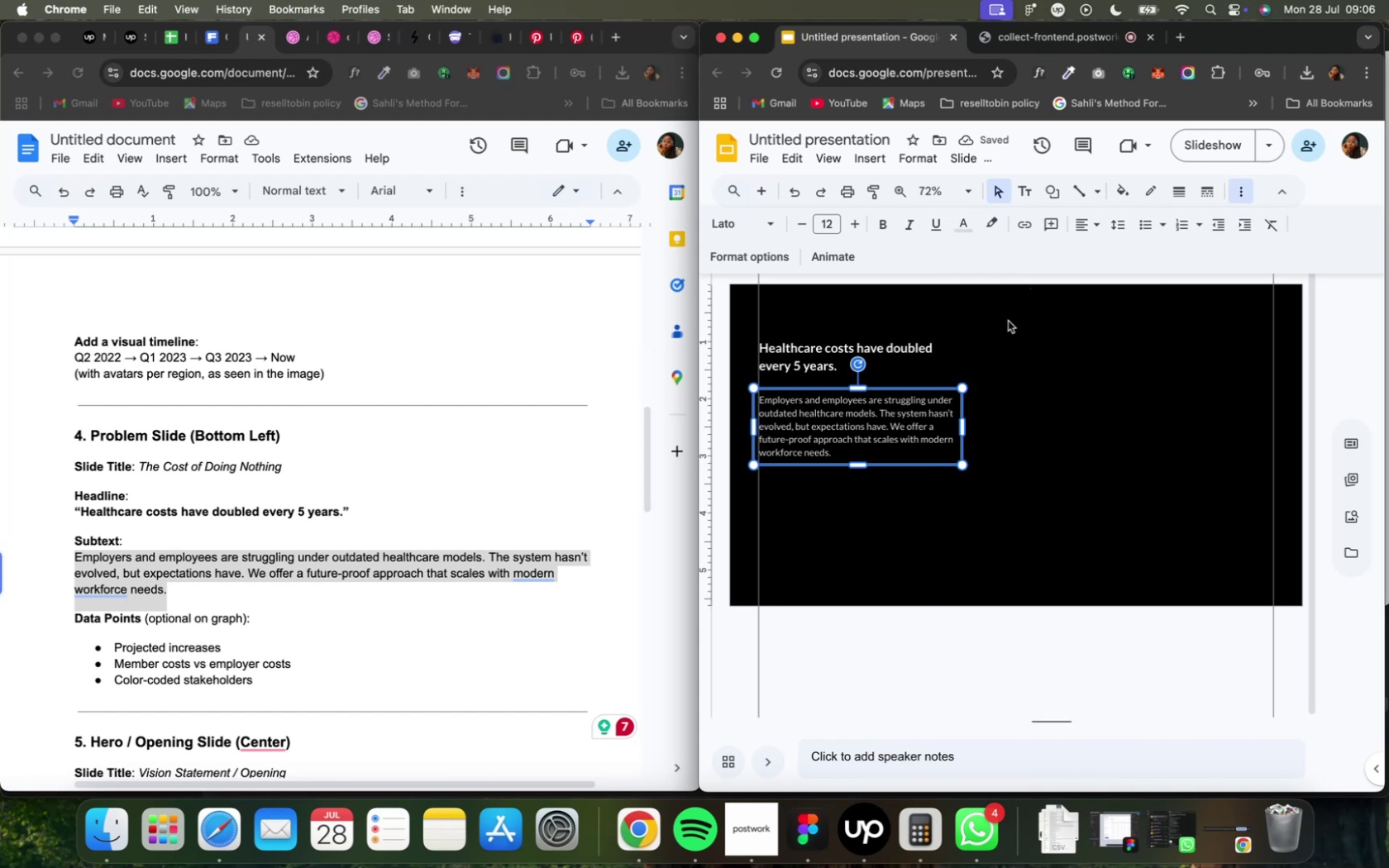 
left_click([1005, 344])
 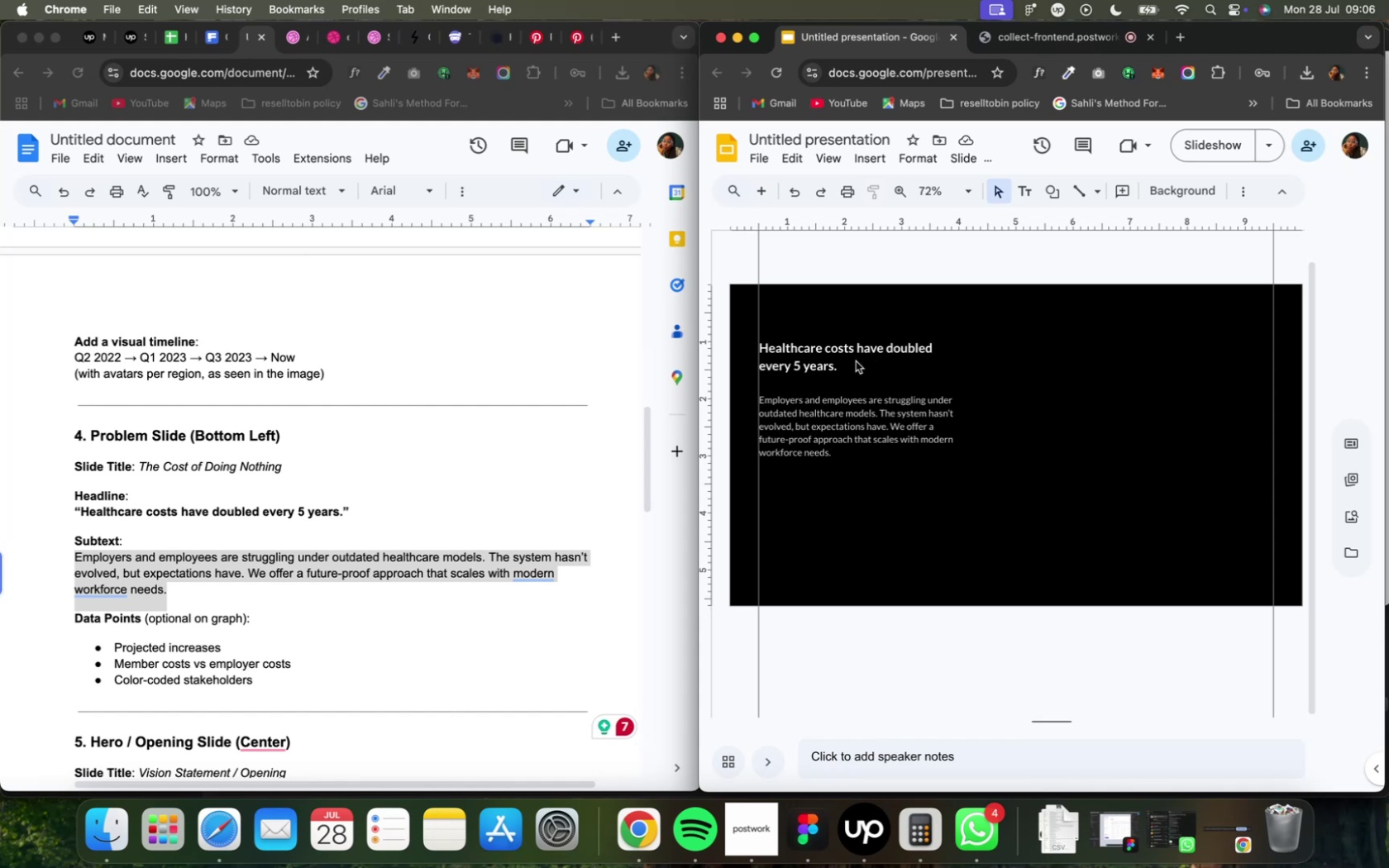 
wait(5.11)
 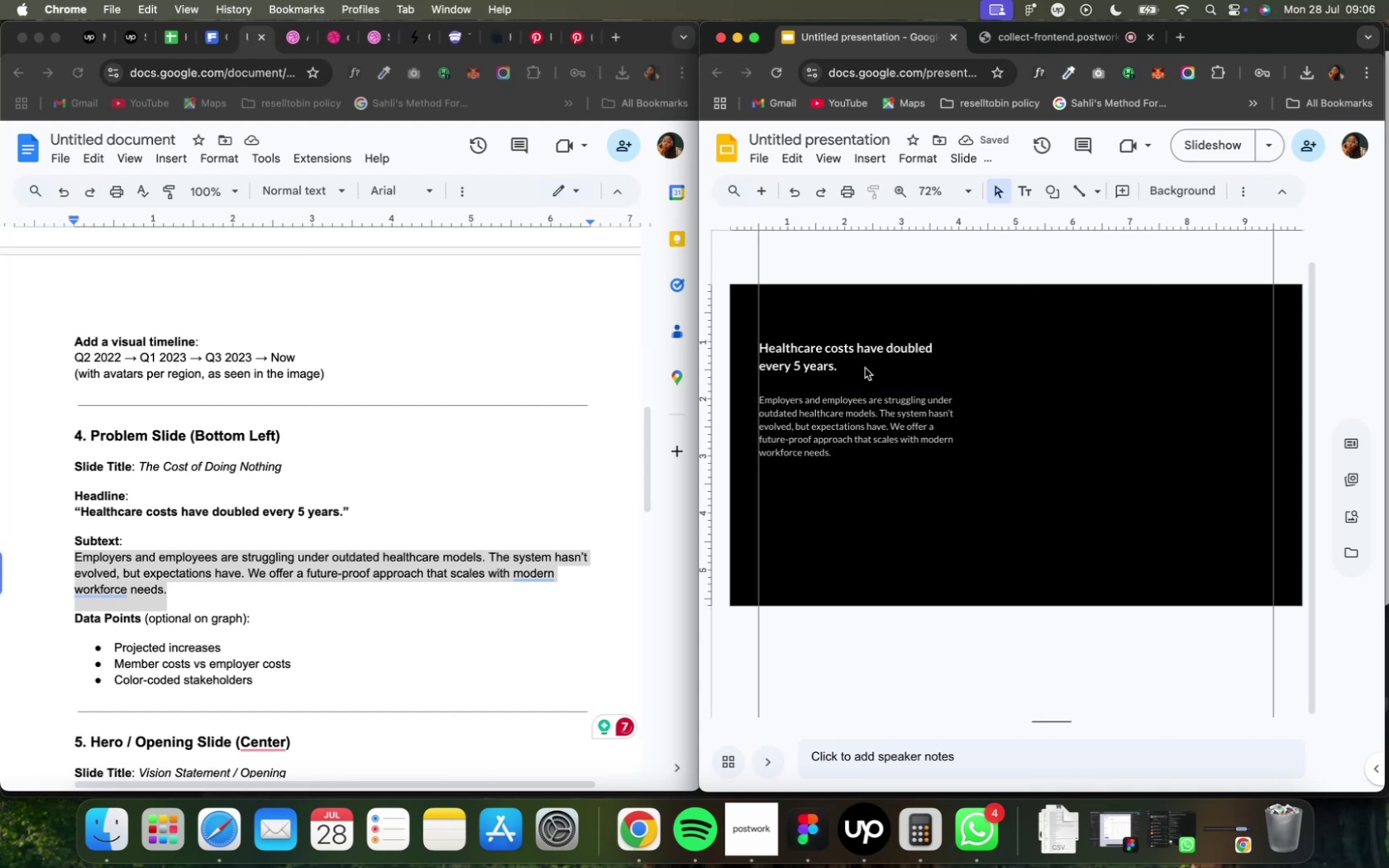 
left_click([843, 374])
 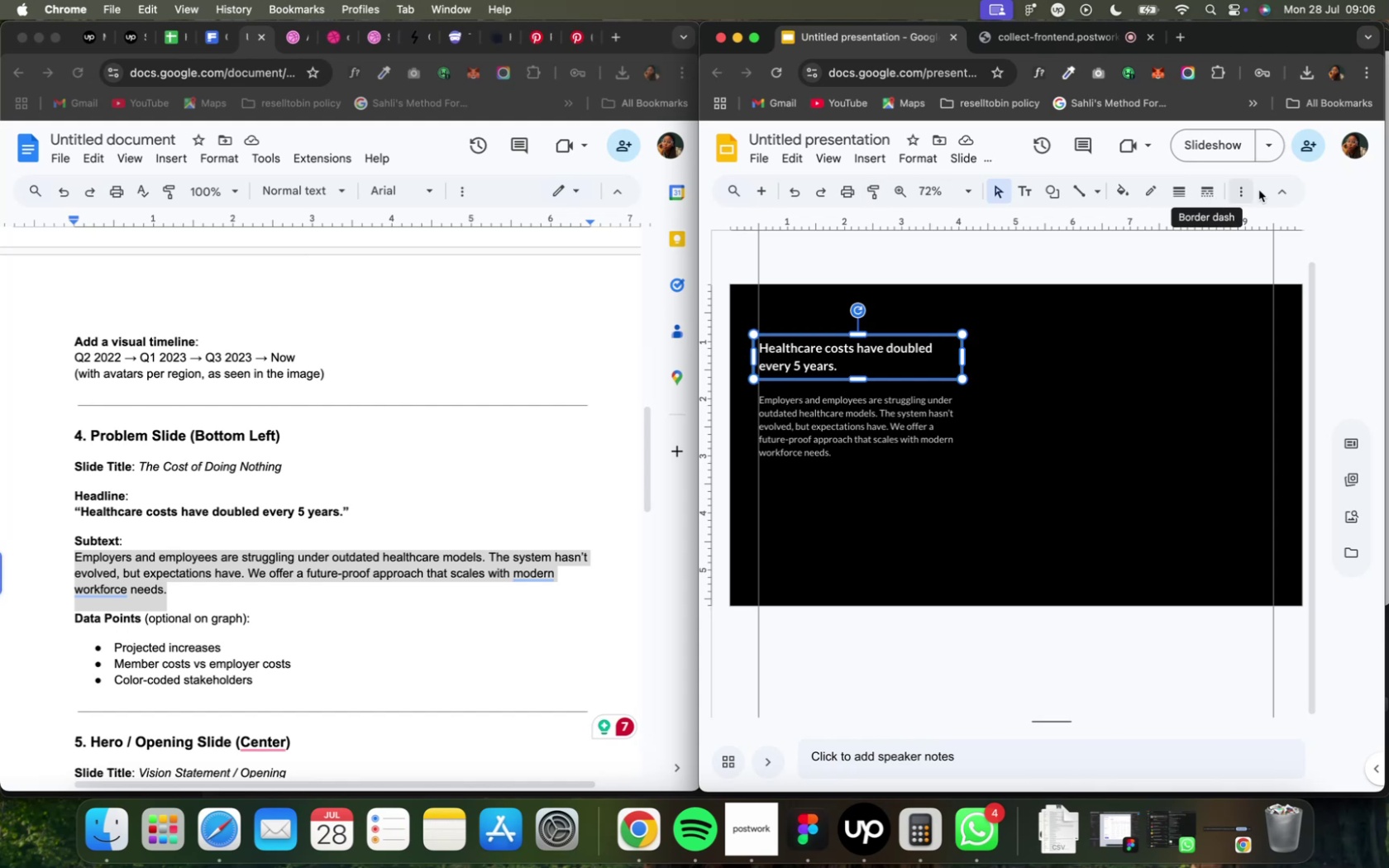 
left_click([1240, 195])
 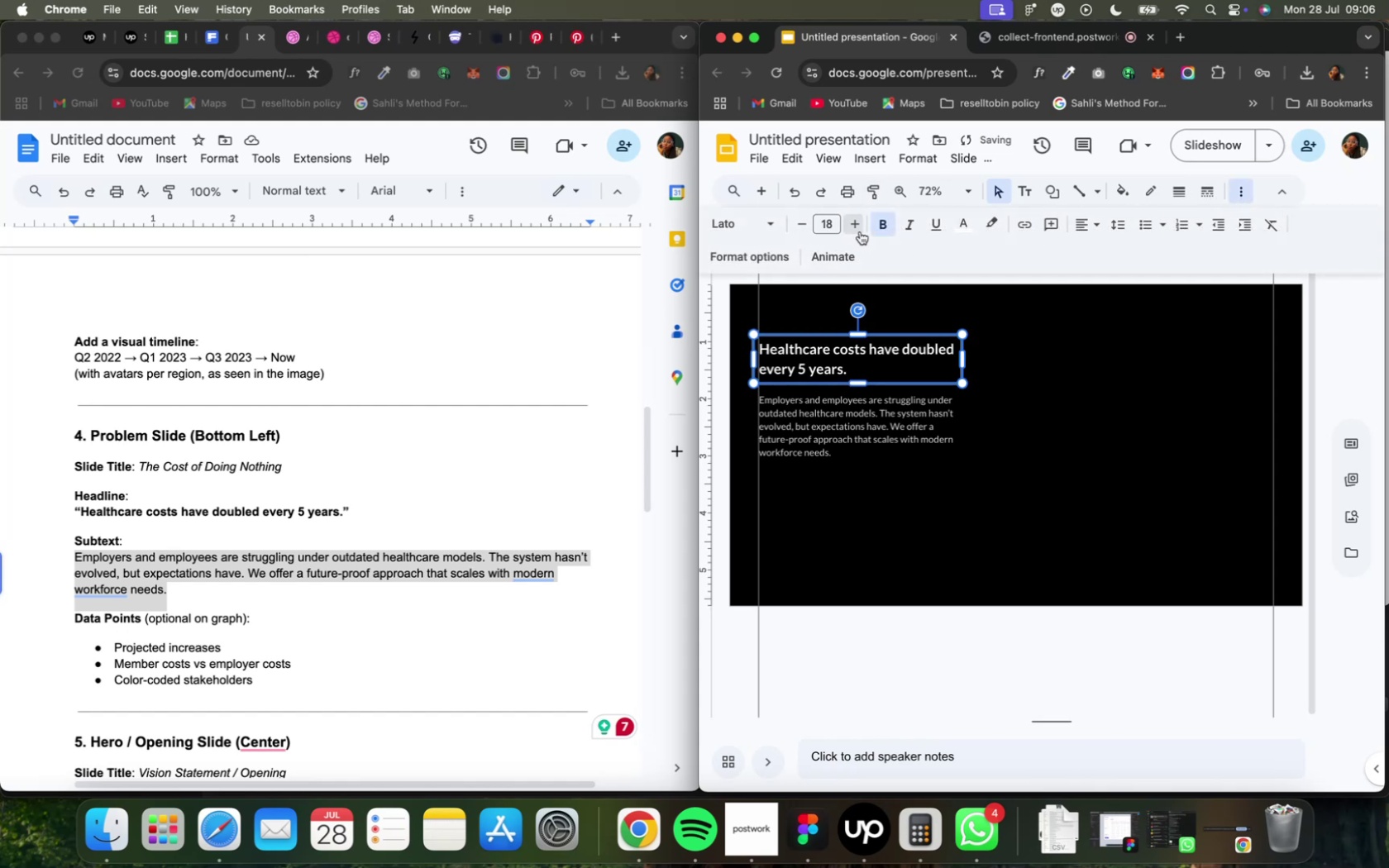 
wait(8.44)
 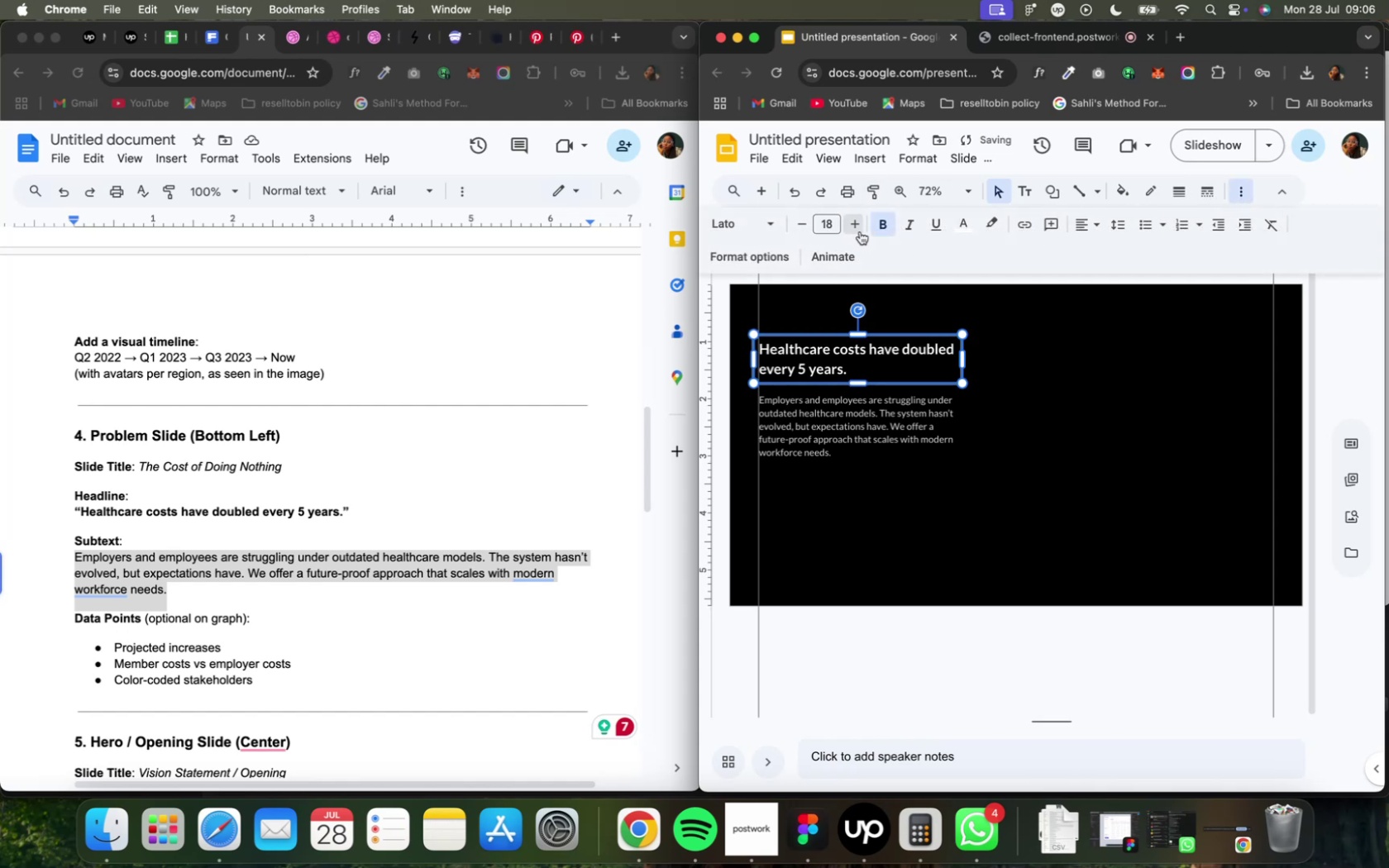 
hold_key(key=ShiftLeft, duration=0.49)
left_click([958, 424])
 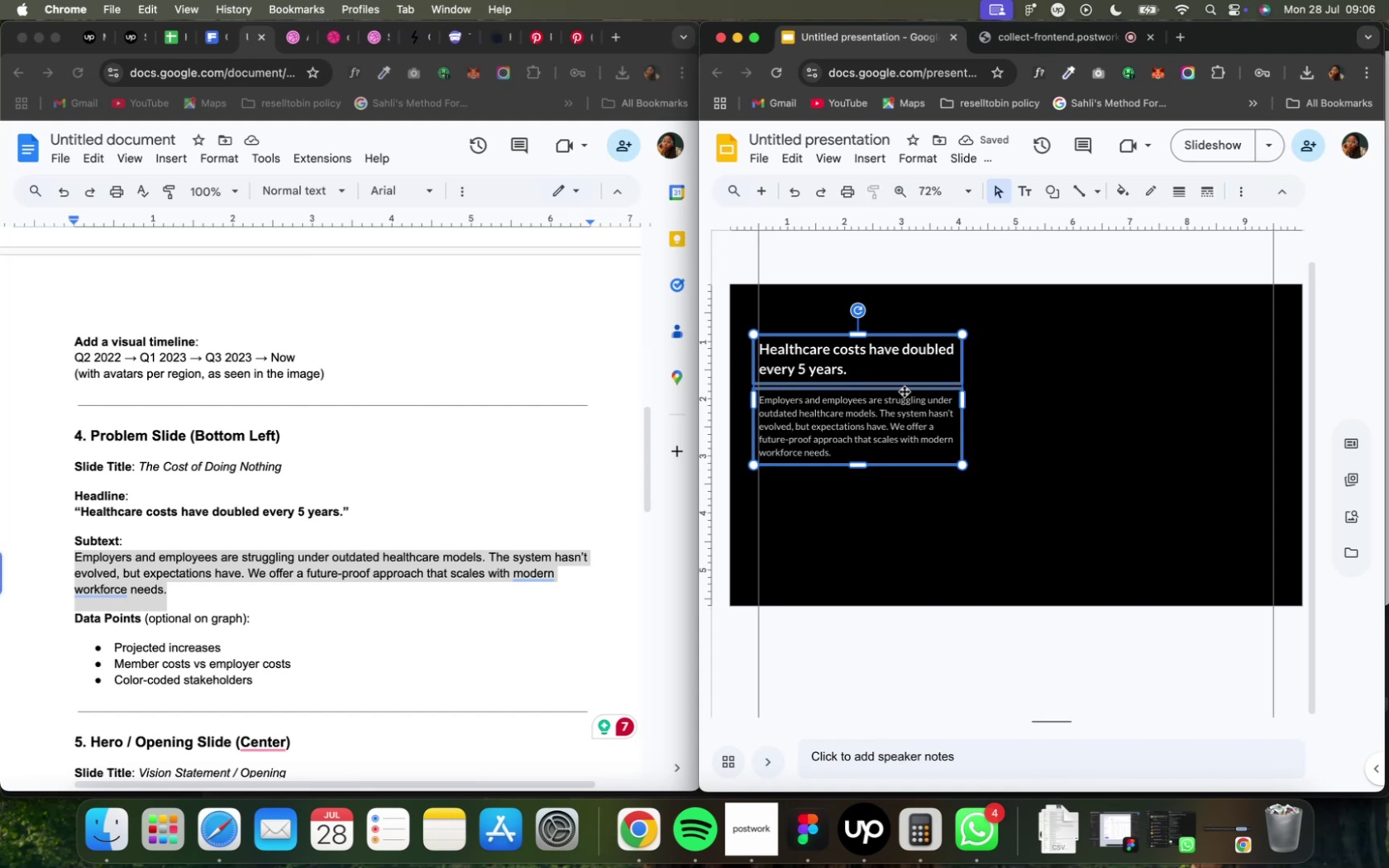 
left_click_drag(start_coordinate=[902, 389], to_coordinate=[900, 433])
 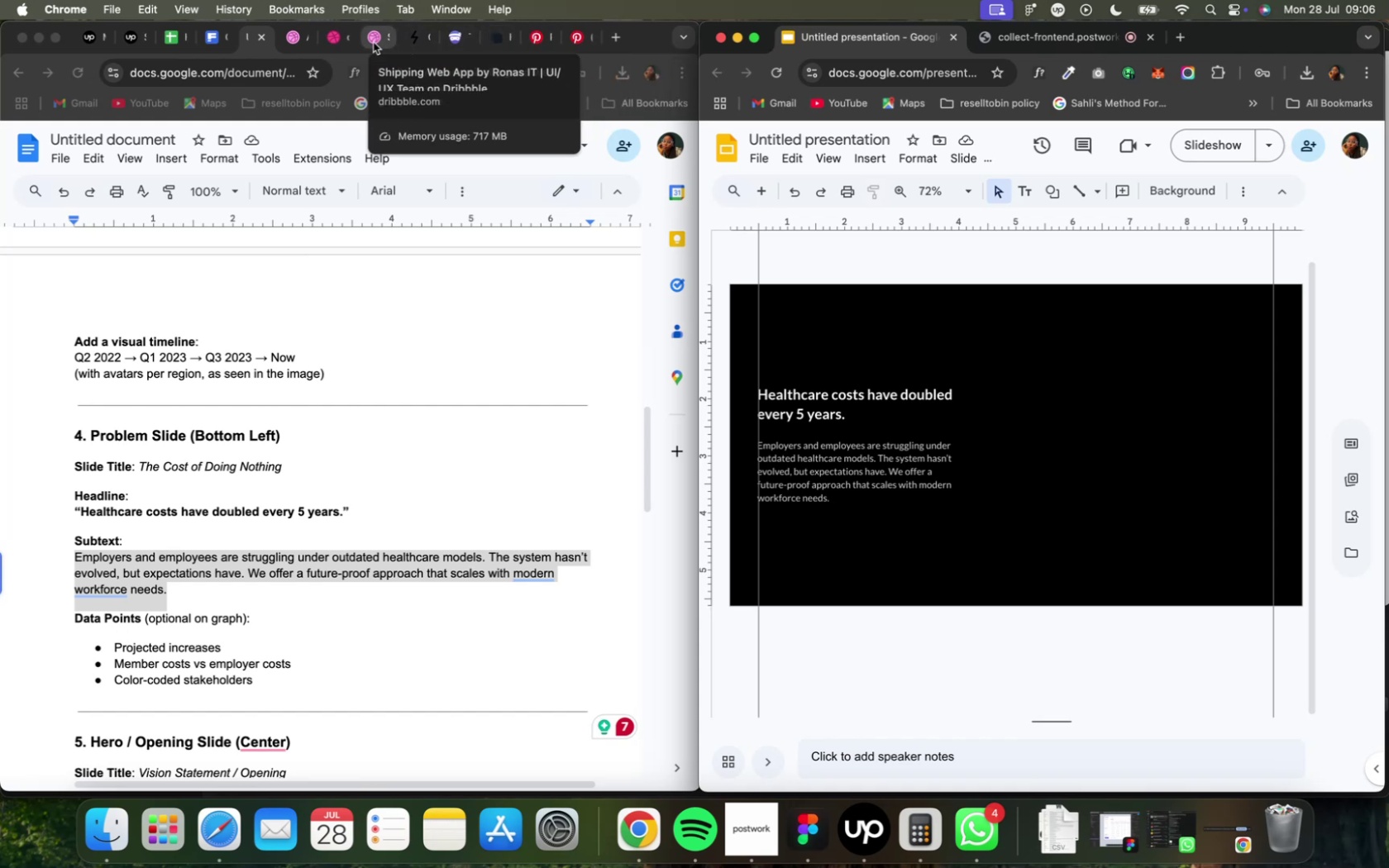 
wait(14.2)
 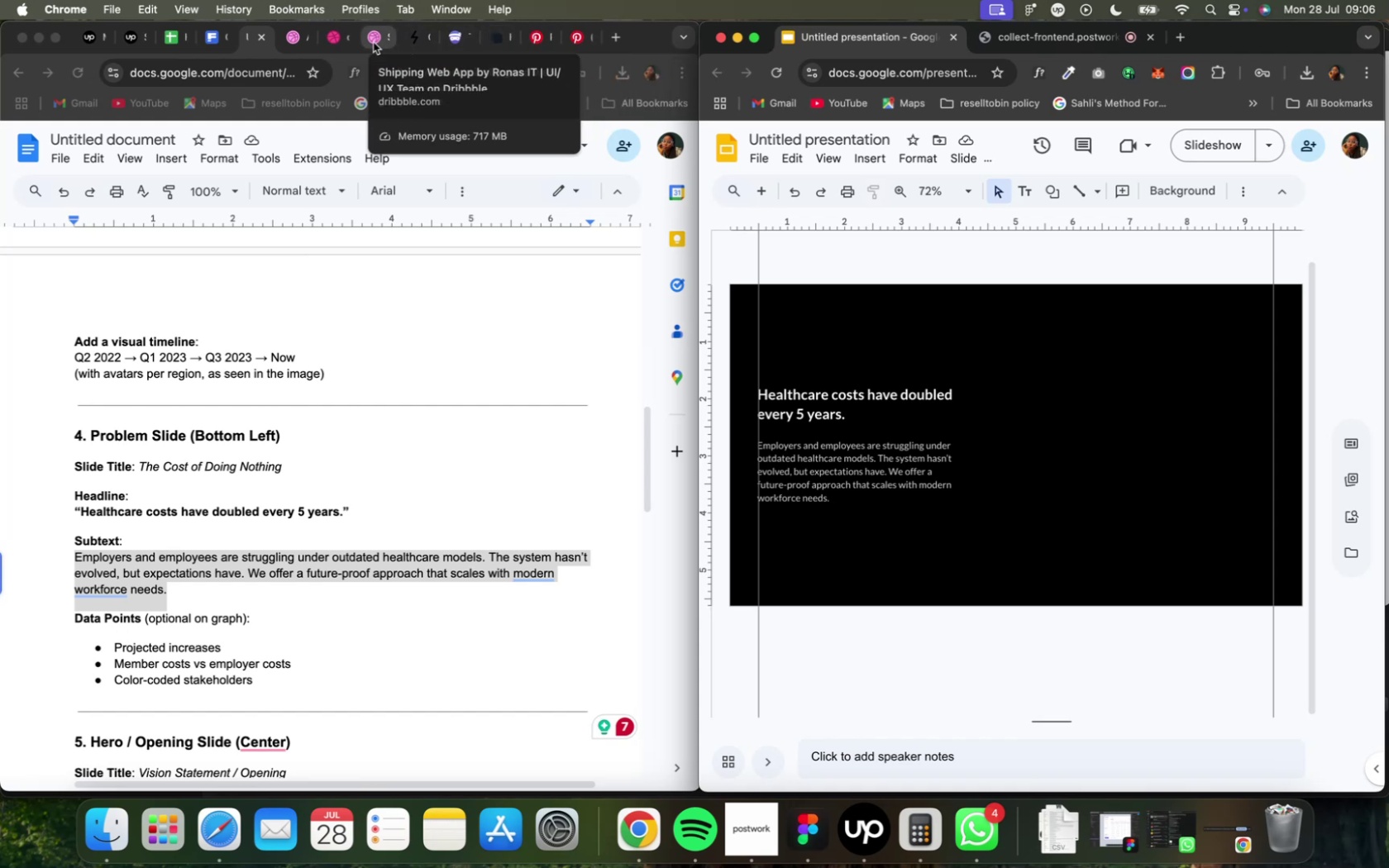 
left_click([253, 49])
 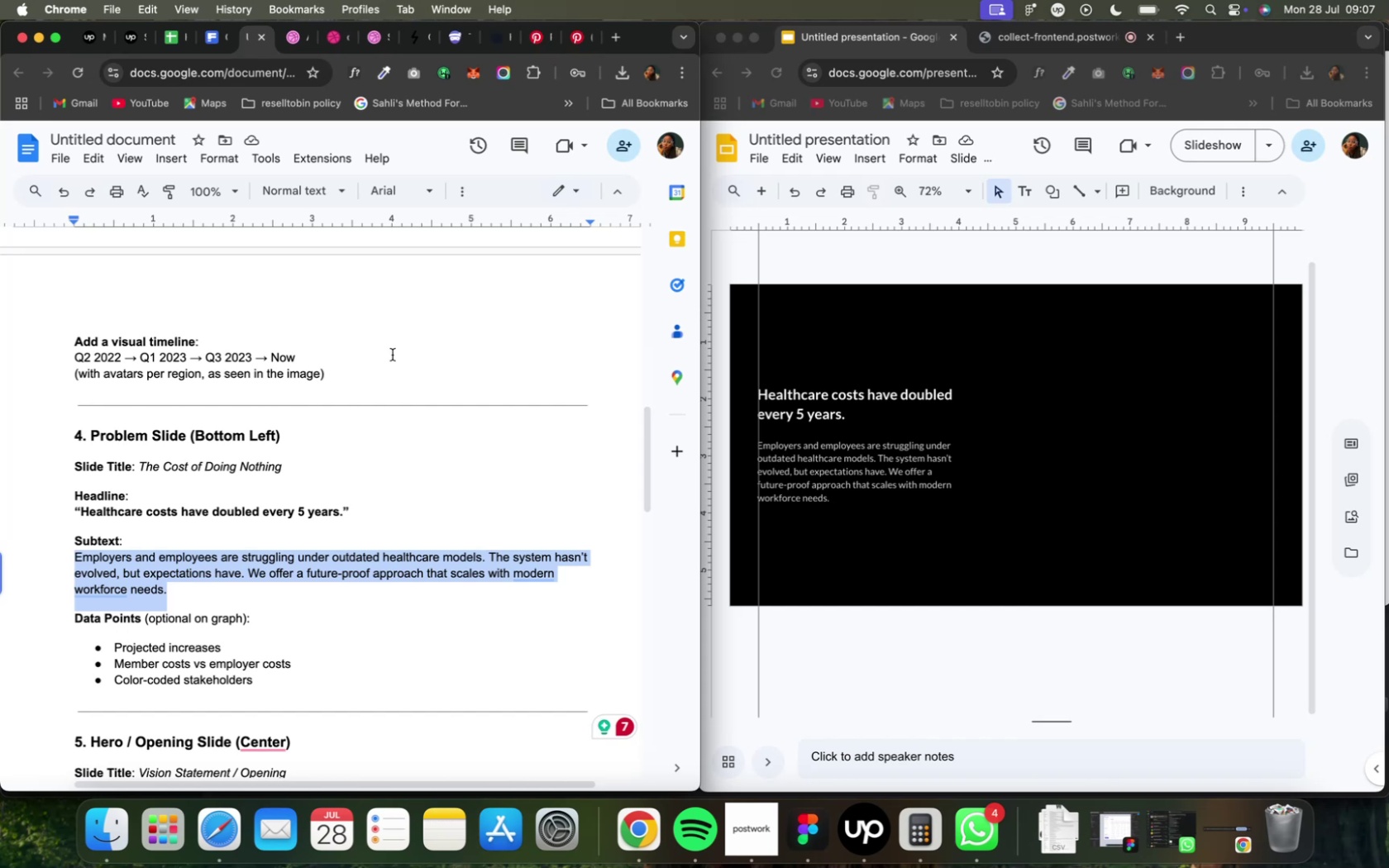 
wait(19.54)
 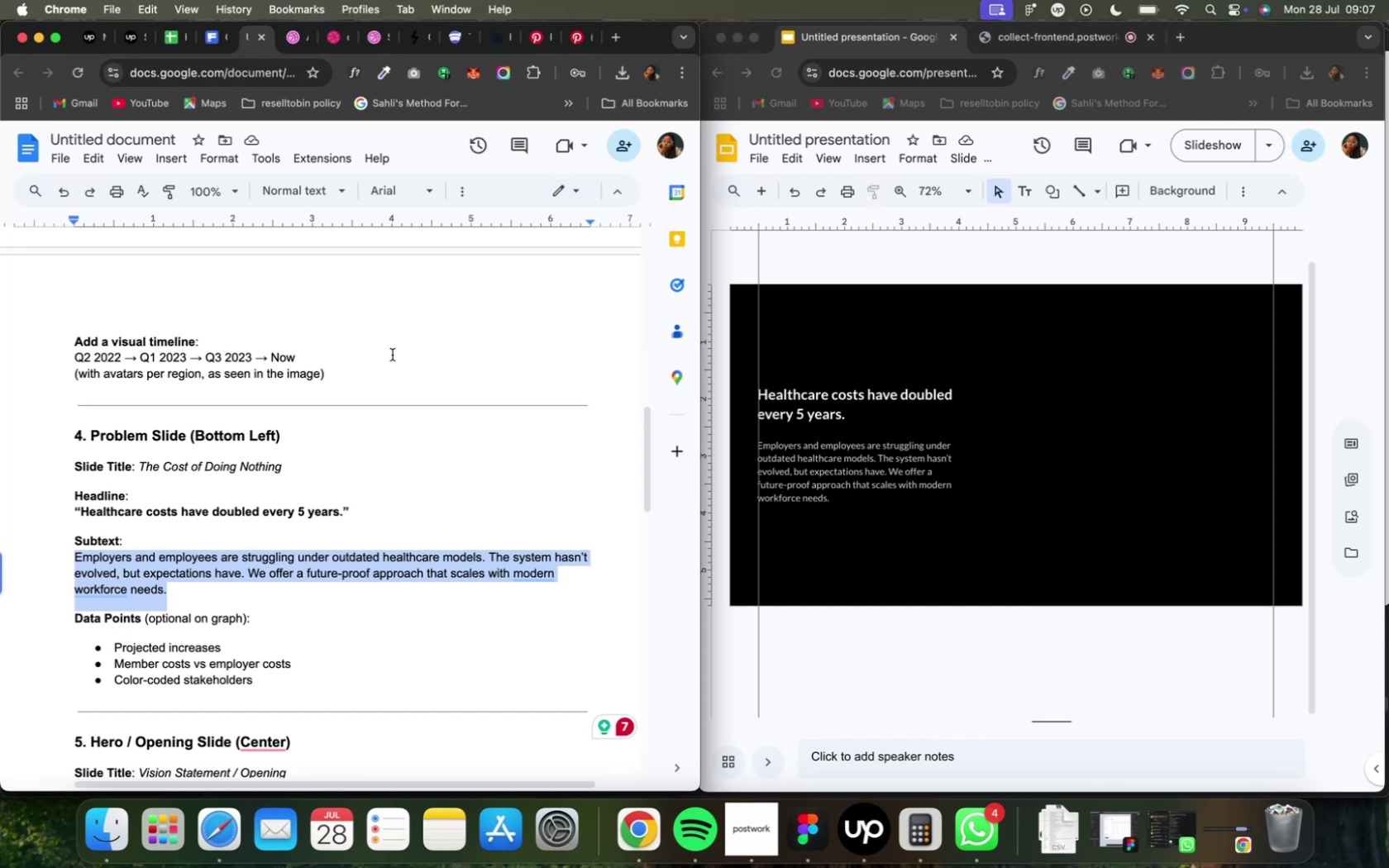 
left_click([339, 40])
 